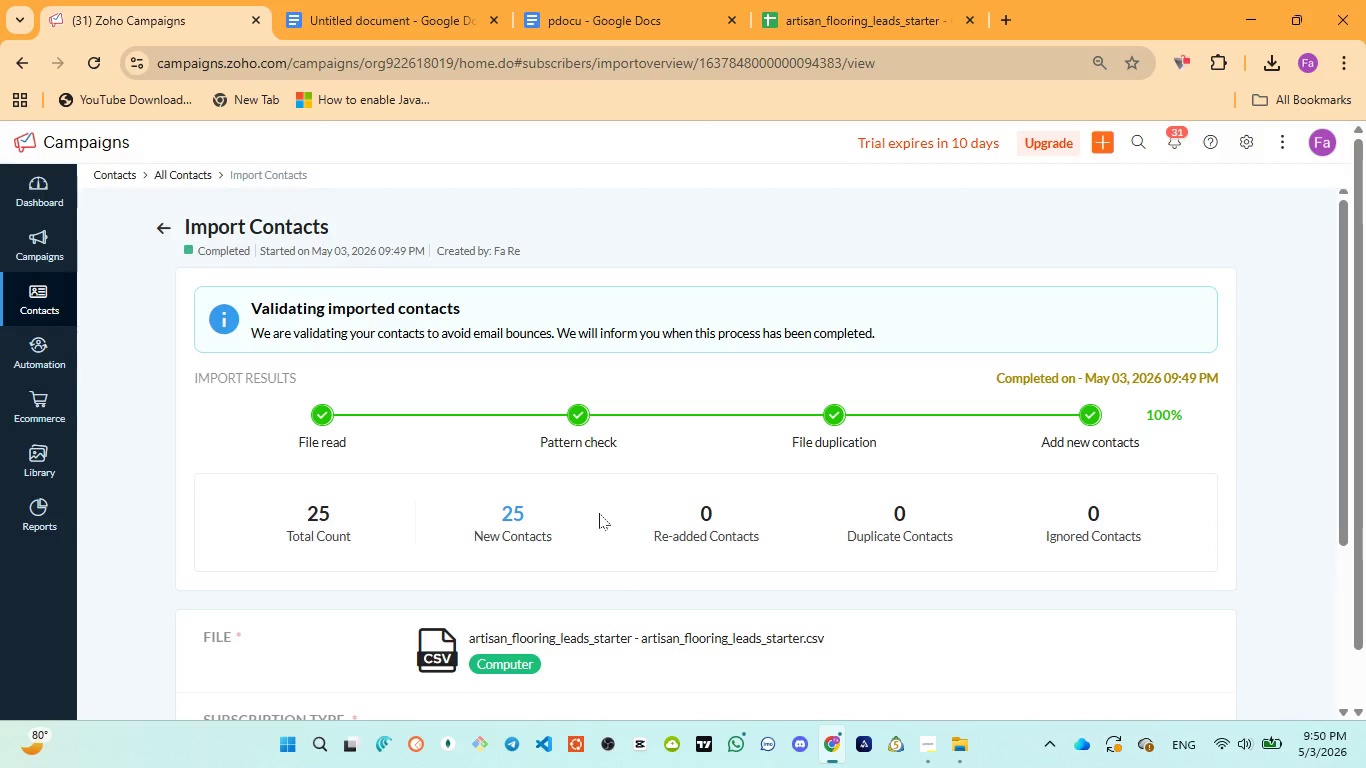 
mouse_move([906, 706])
 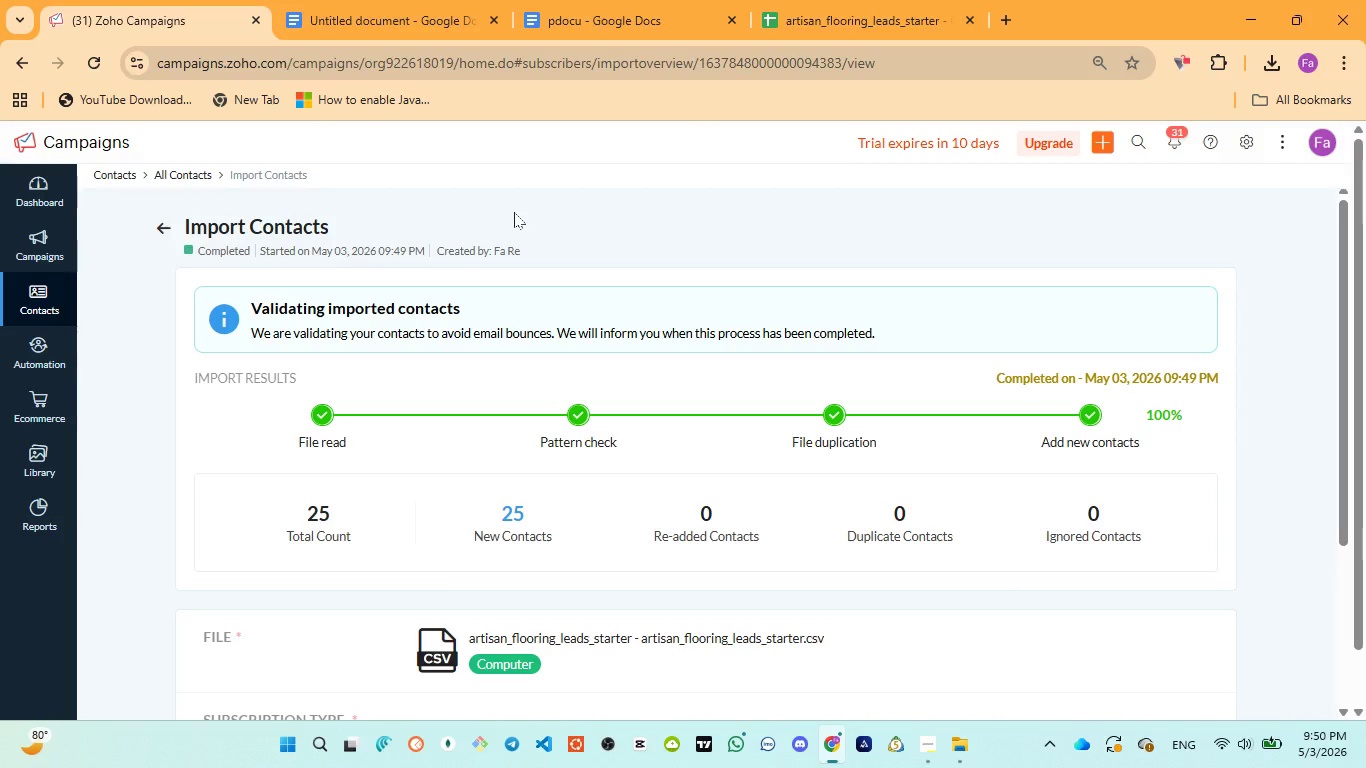 
left_click([402, 26])
 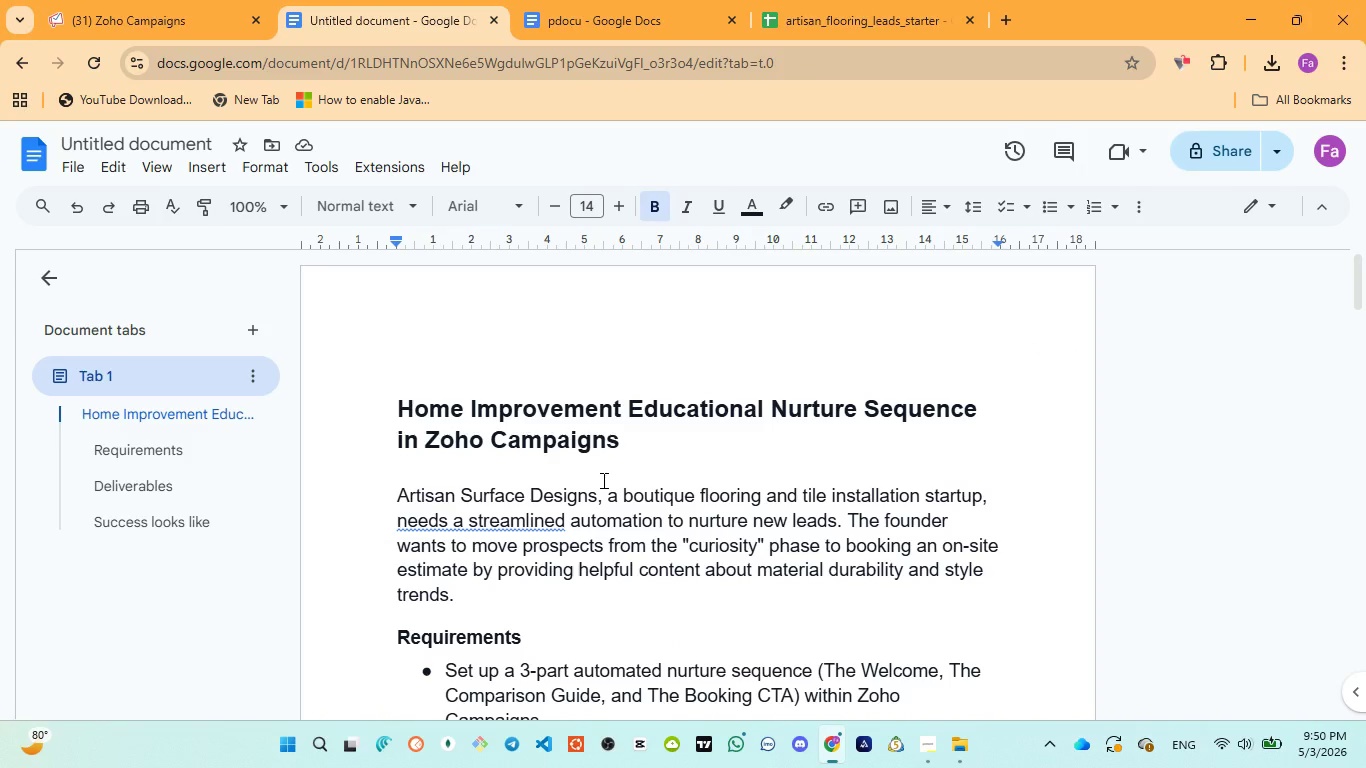 
scroll: coordinate [599, 433], scroll_direction: down, amount: 5.0
 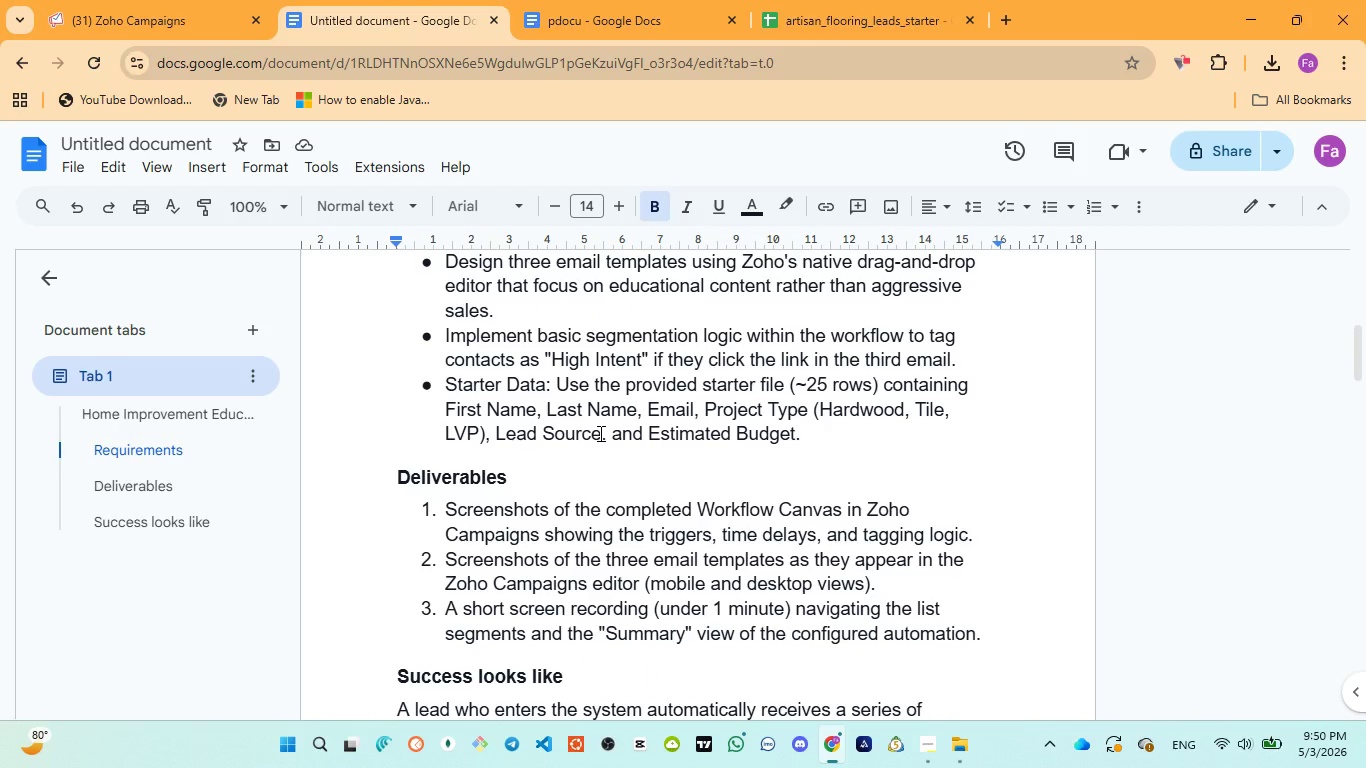 
wait(19.01)
 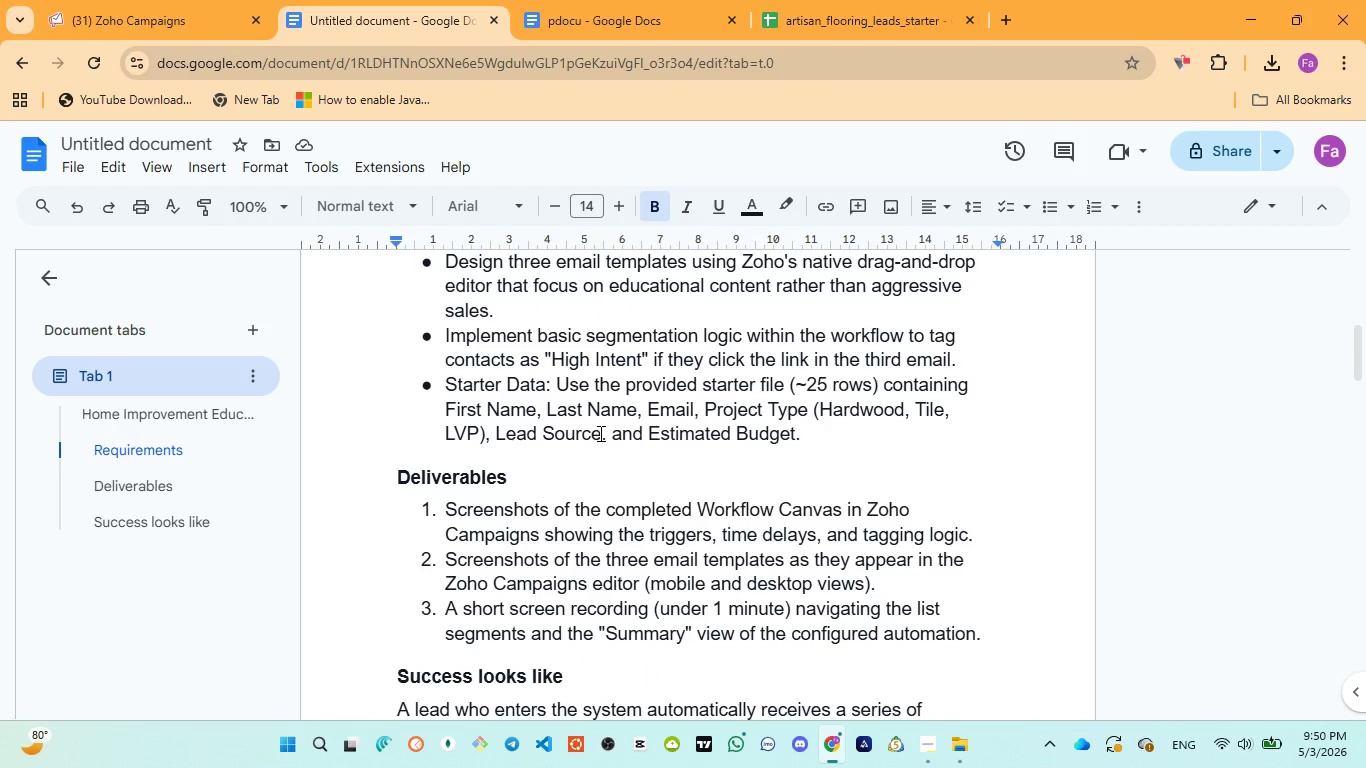 
scroll: coordinate [599, 431], scroll_direction: none, amount: 0.0
 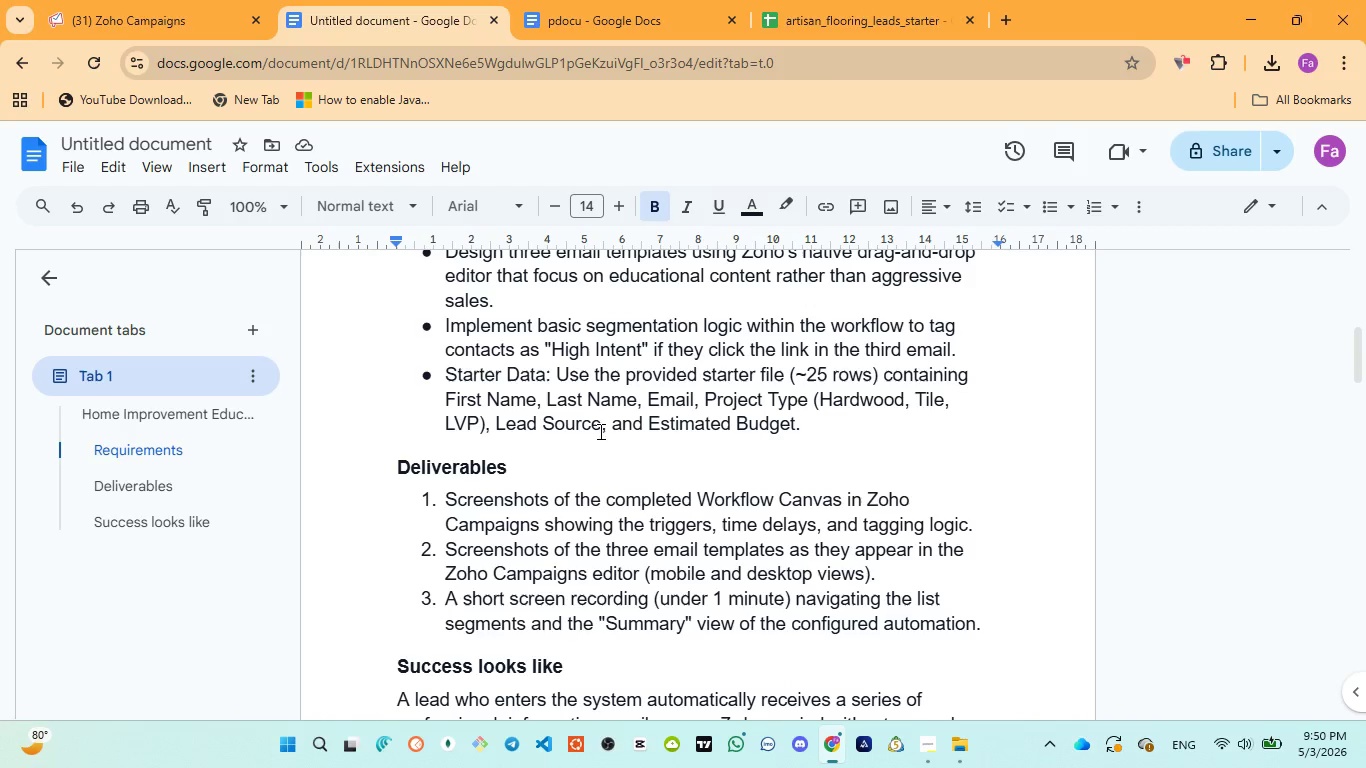 
left_click([92, 18])
 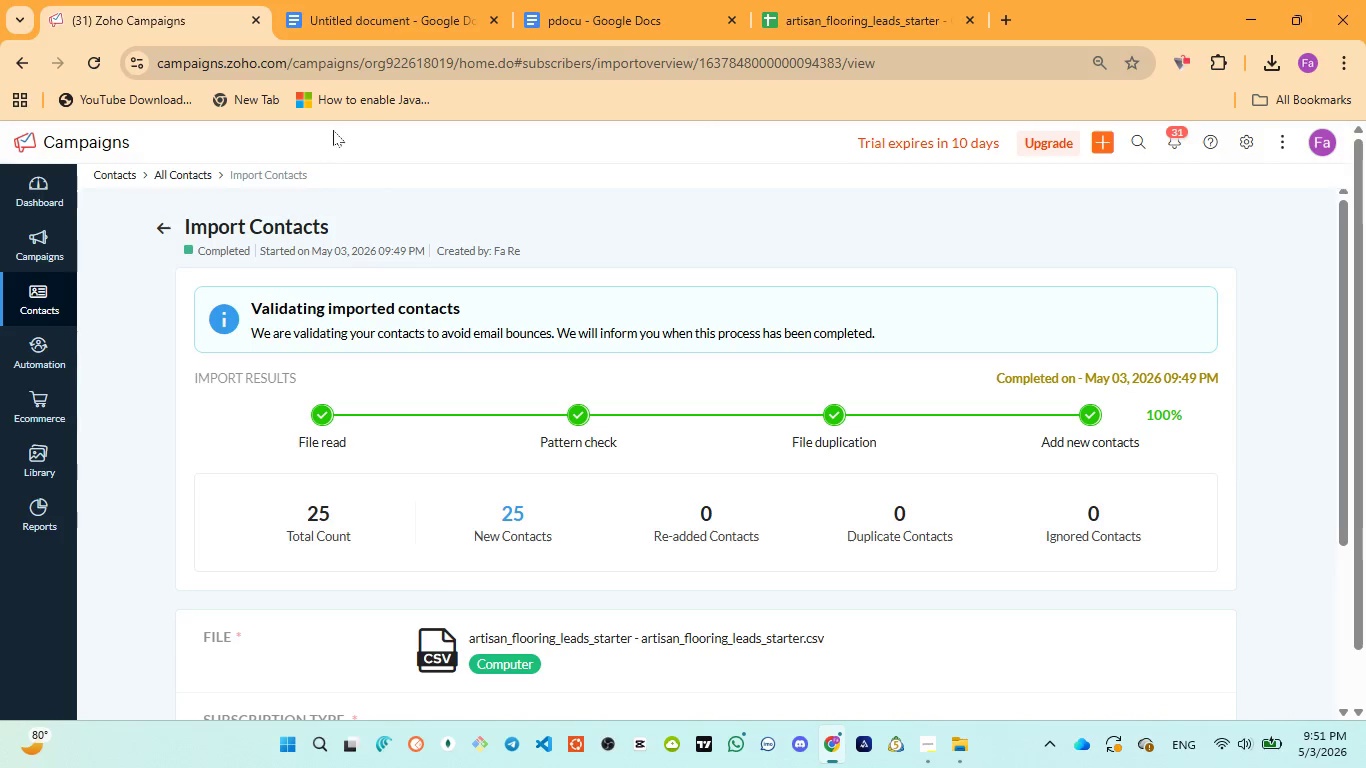 
wait(5.42)
 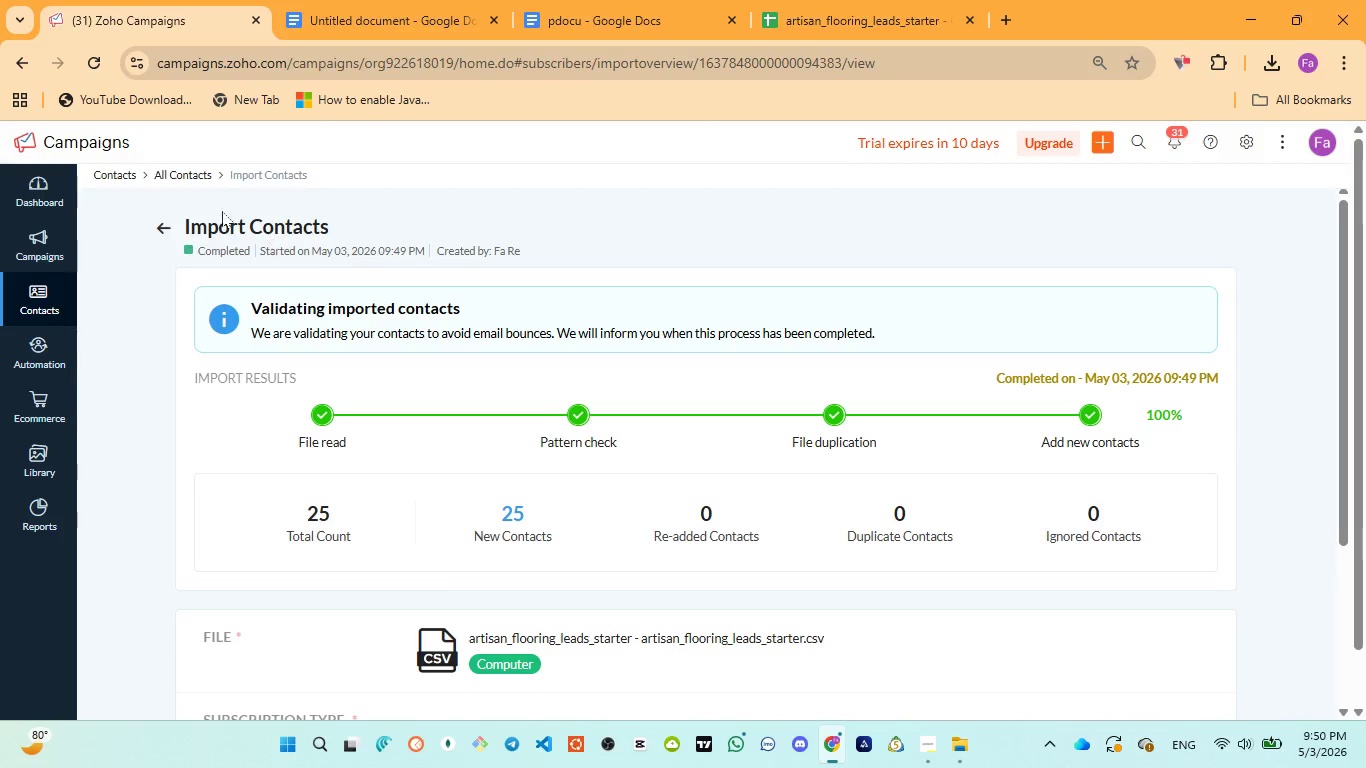 
left_click([565, 39])
 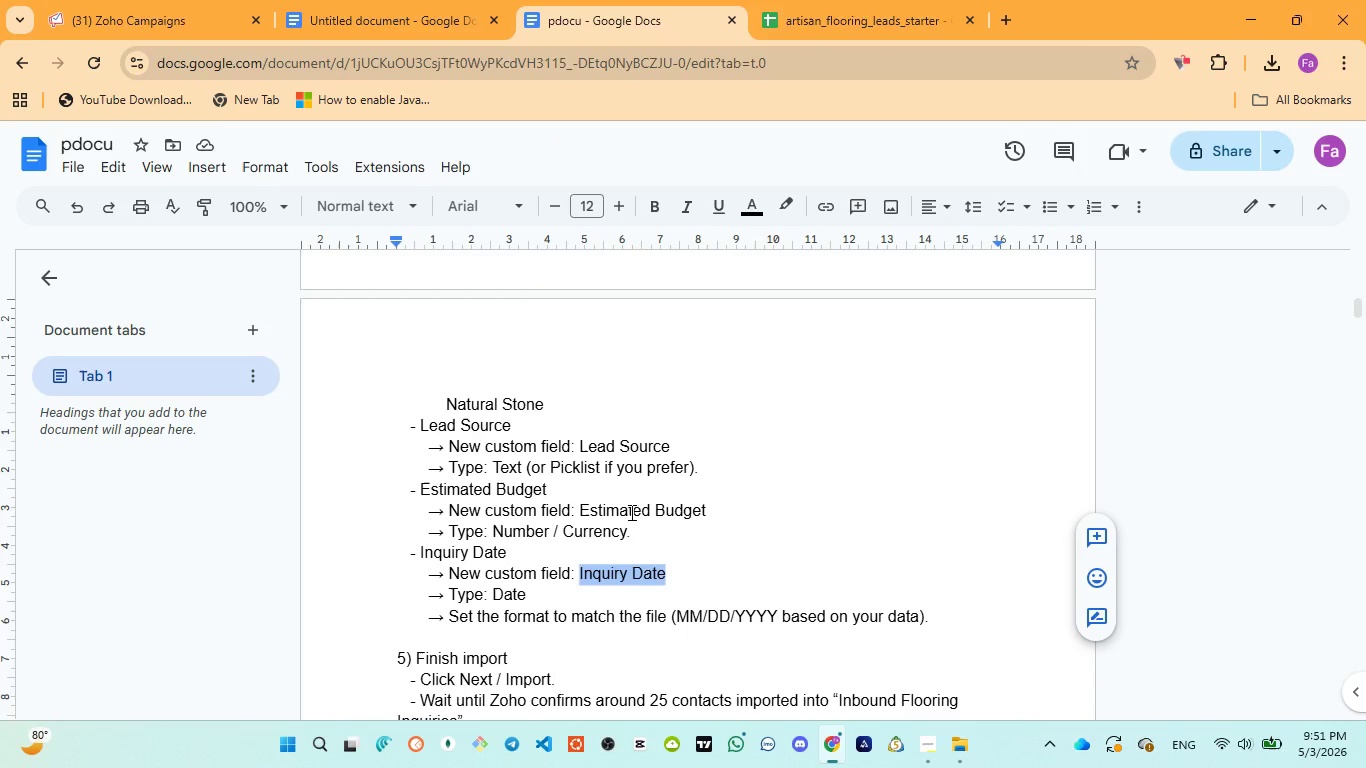 
wait(11.58)
 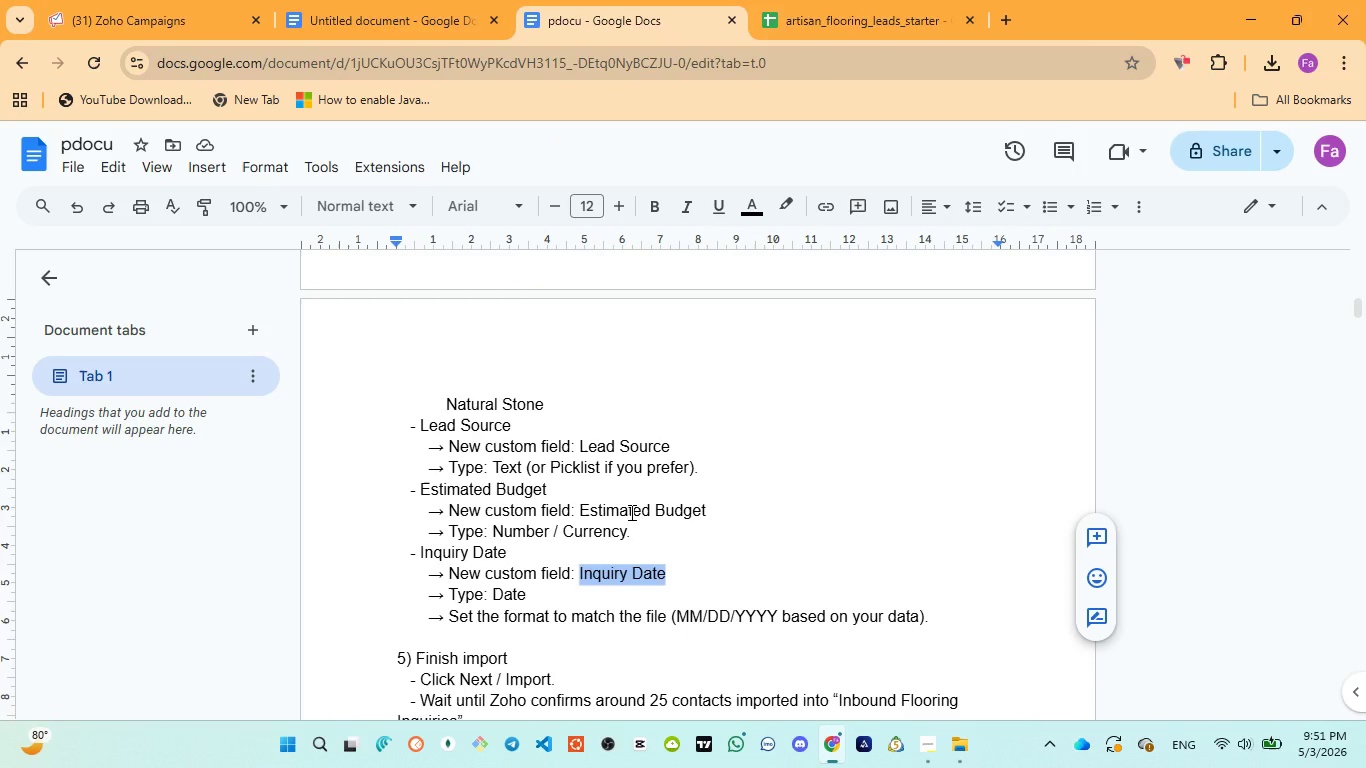 
left_click([430, 596])
 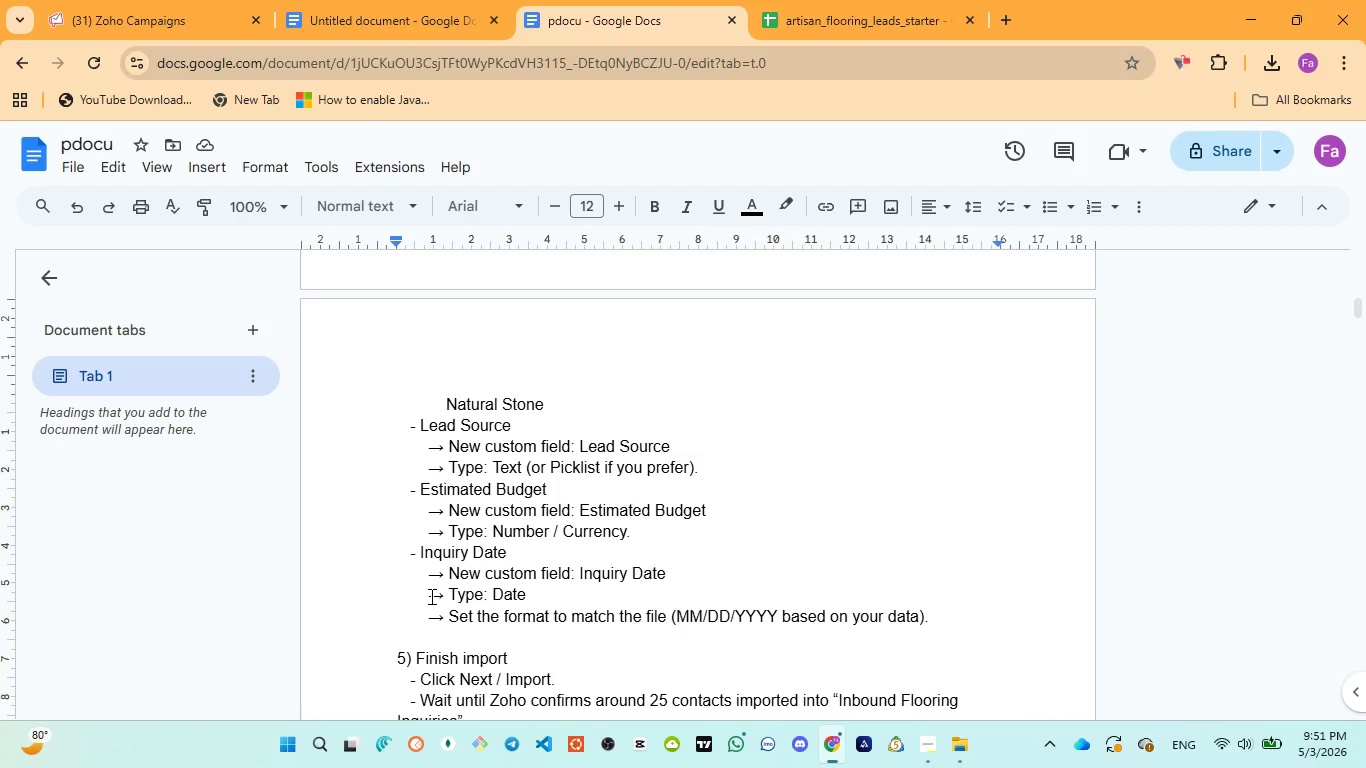 
hold_key(key=ArrowDown, duration=1.0)
 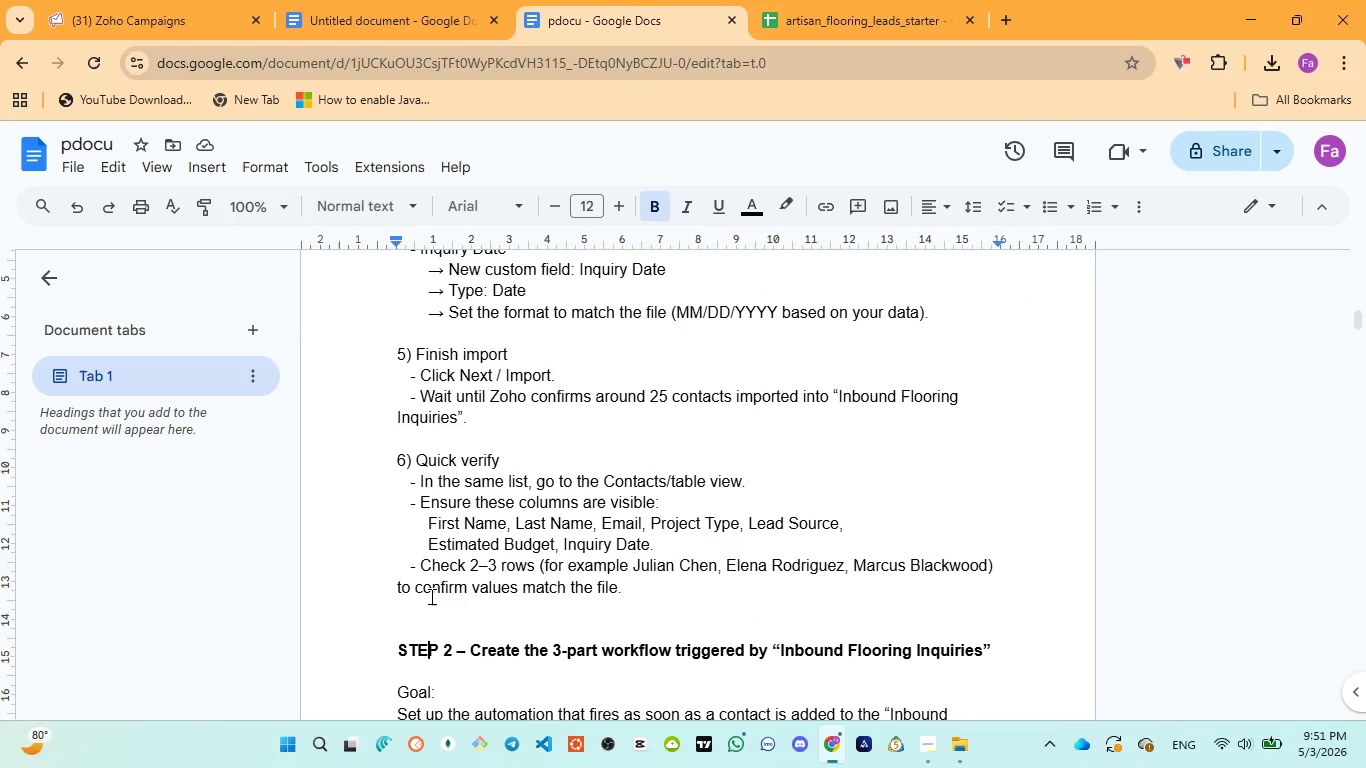 
key(ArrowDown)
 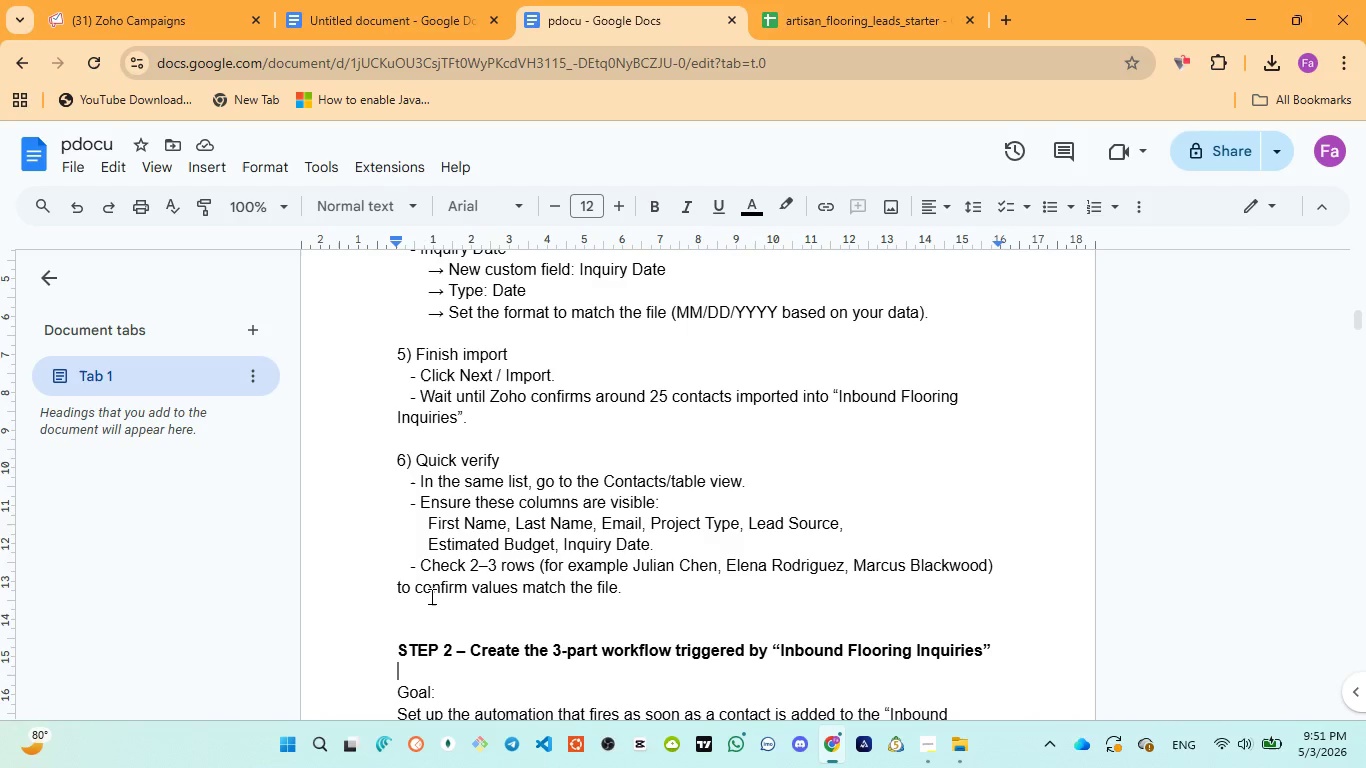 
key(ArrowDown)
 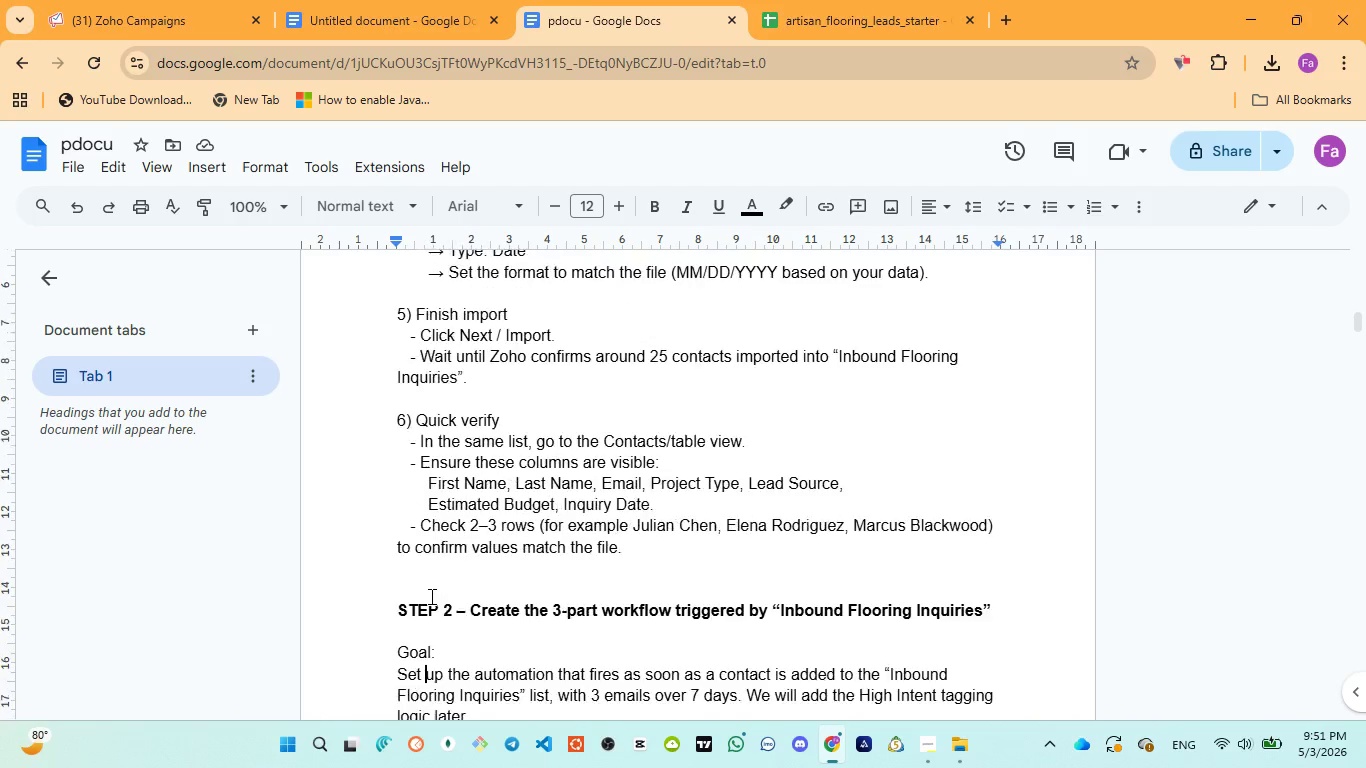 
key(ArrowDown)
 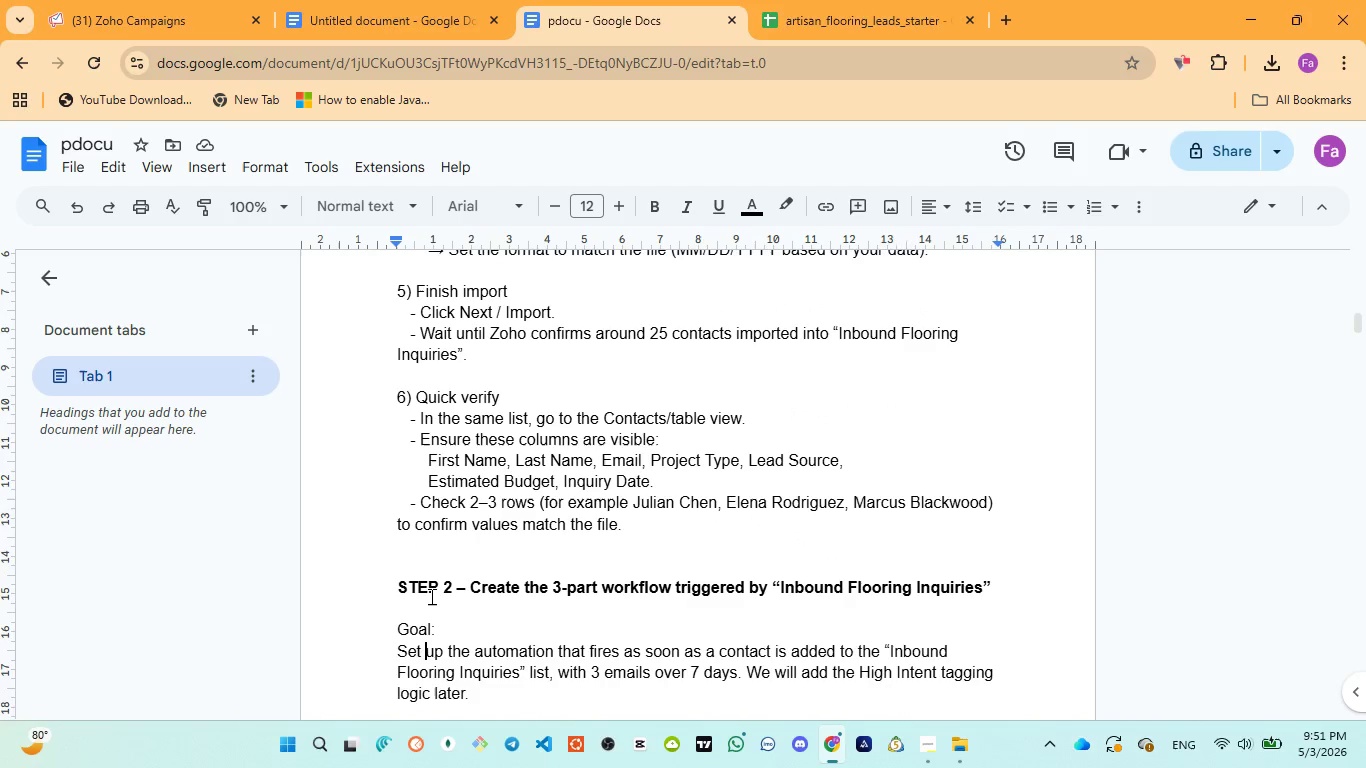 
key(ArrowDown)
 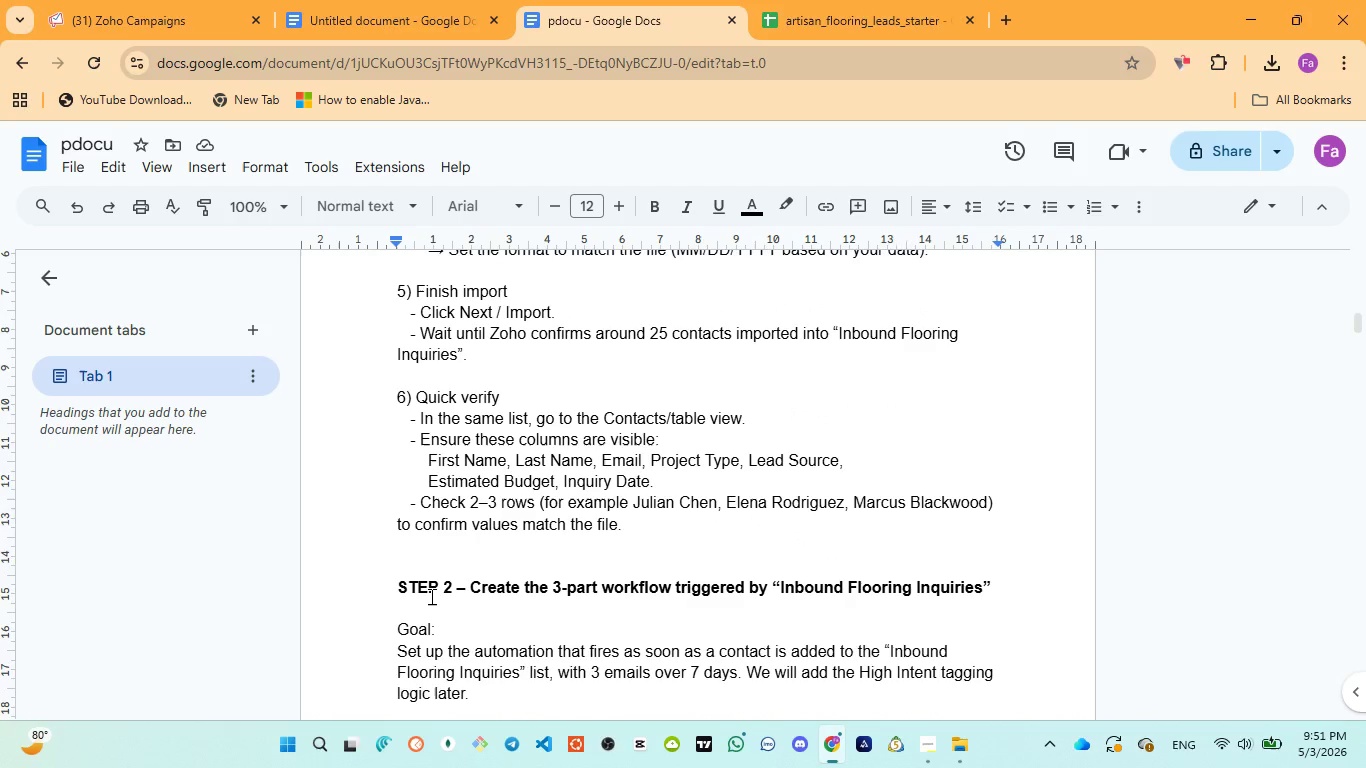 
wait(5.17)
 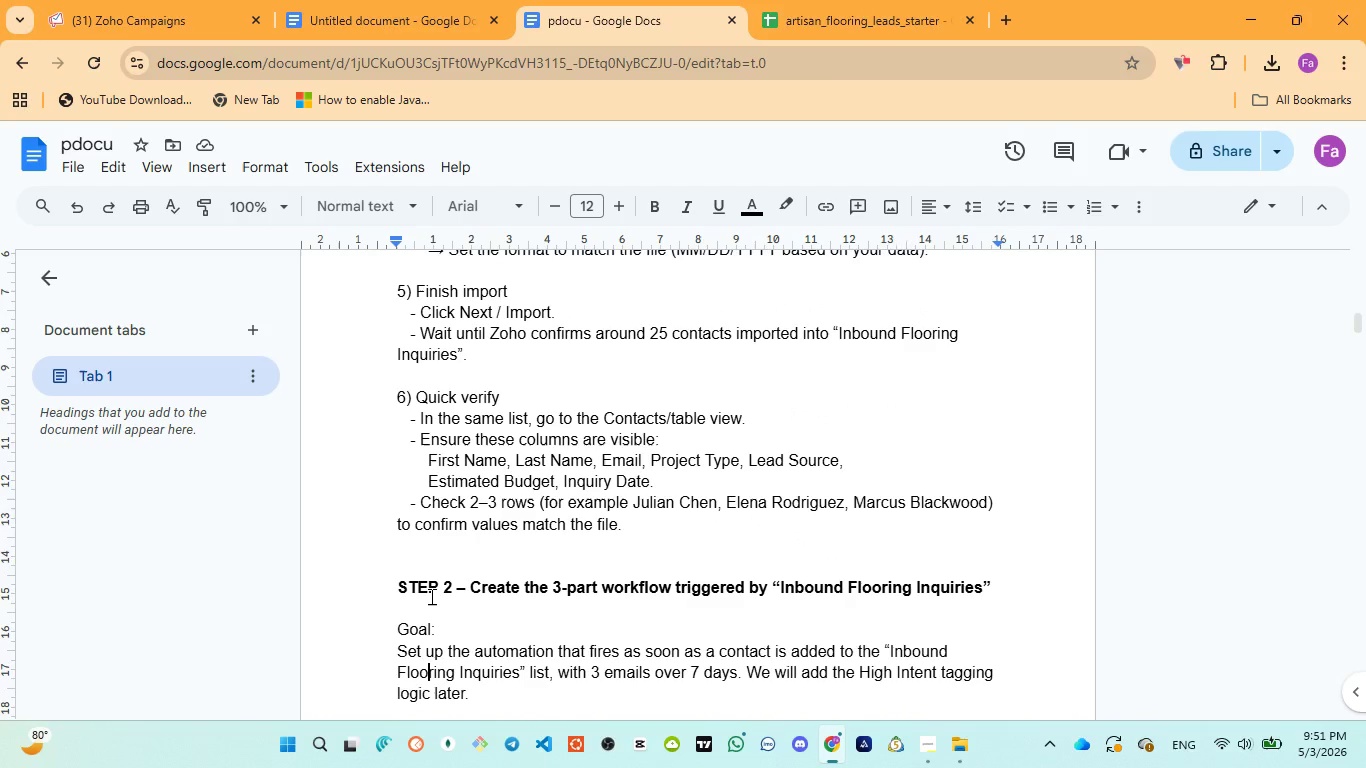 
key(ArrowDown)
 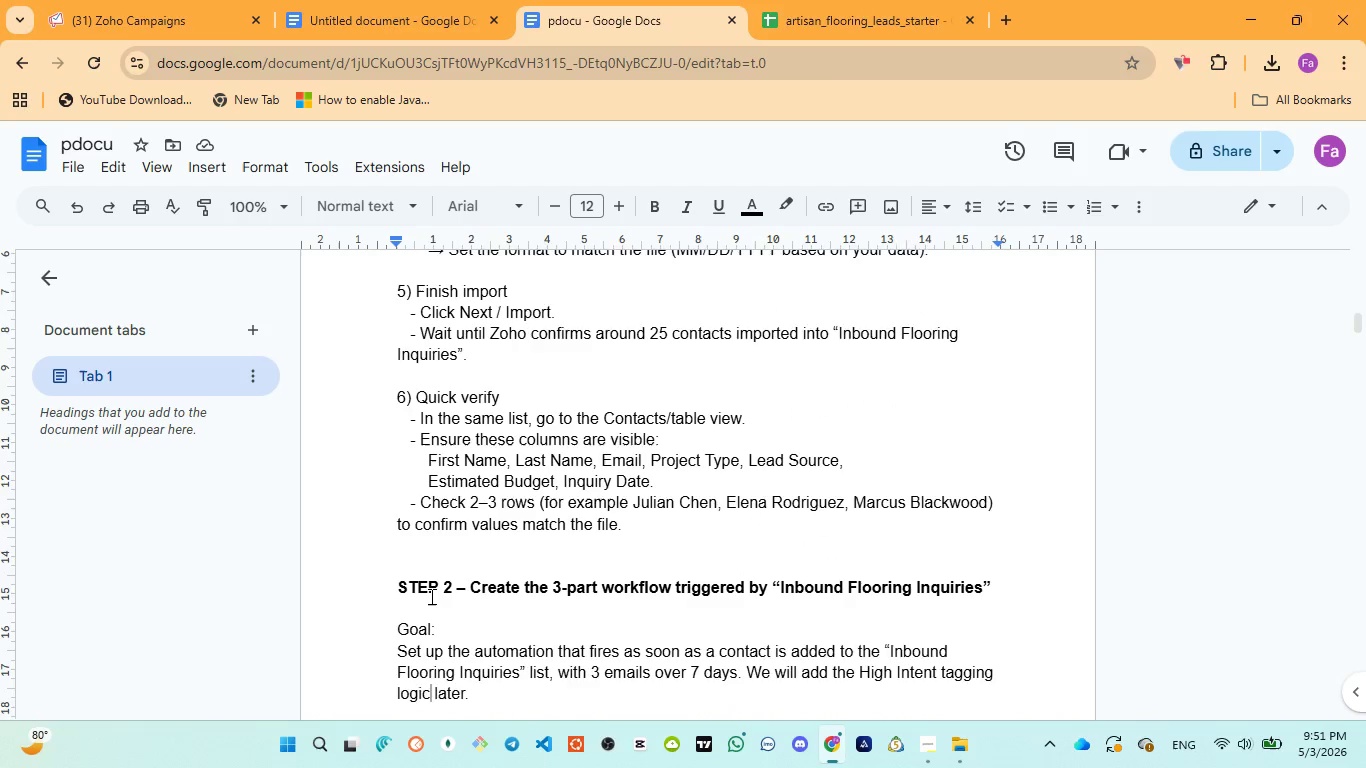 
hold_key(key=ArrowDown, duration=0.53)
 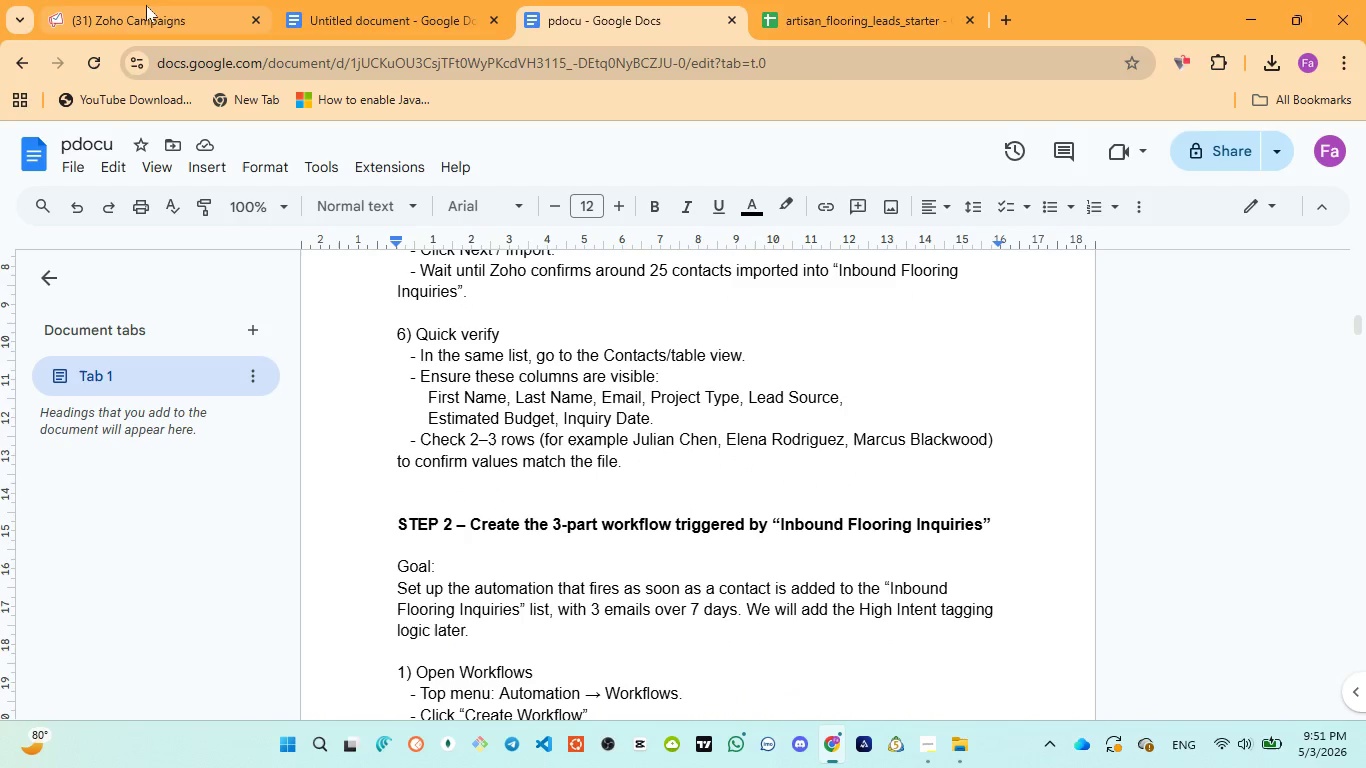 
left_click([146, 0])
 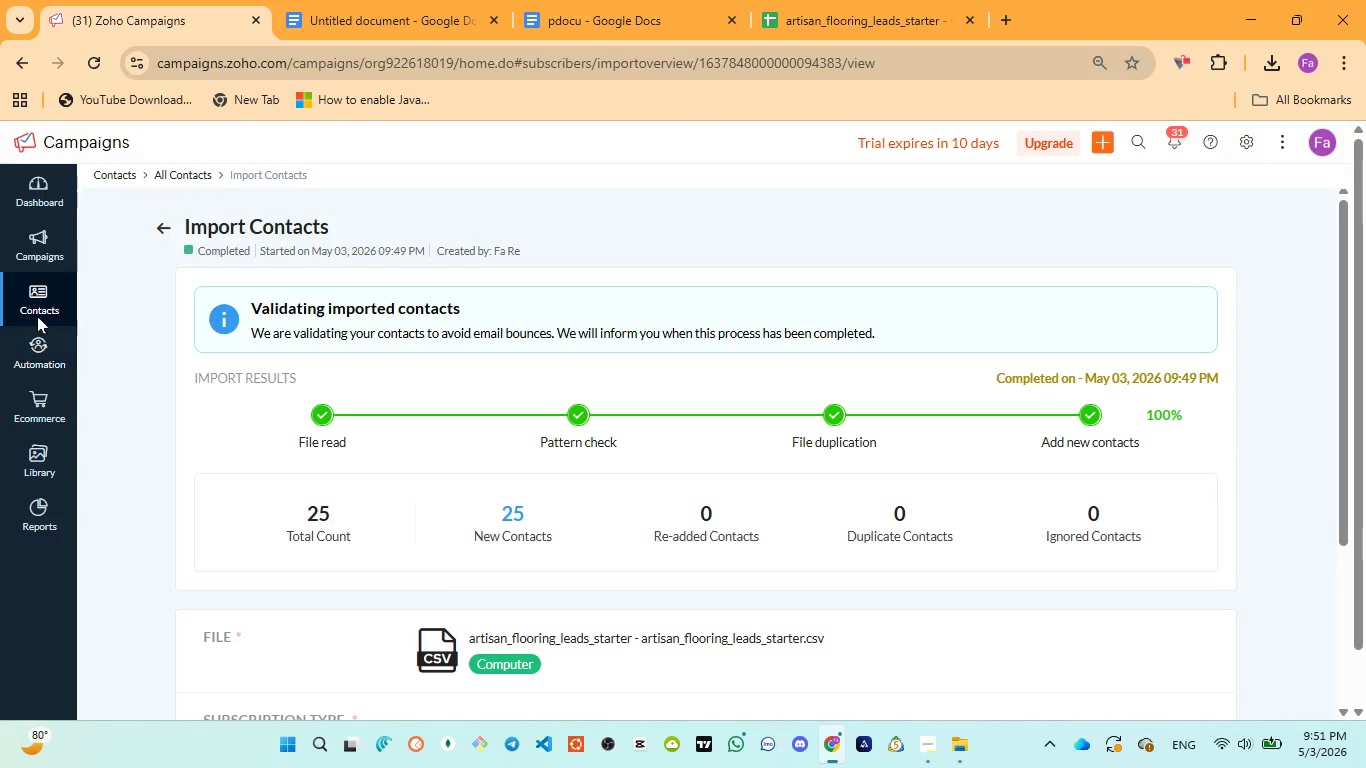 
left_click([37, 304])
 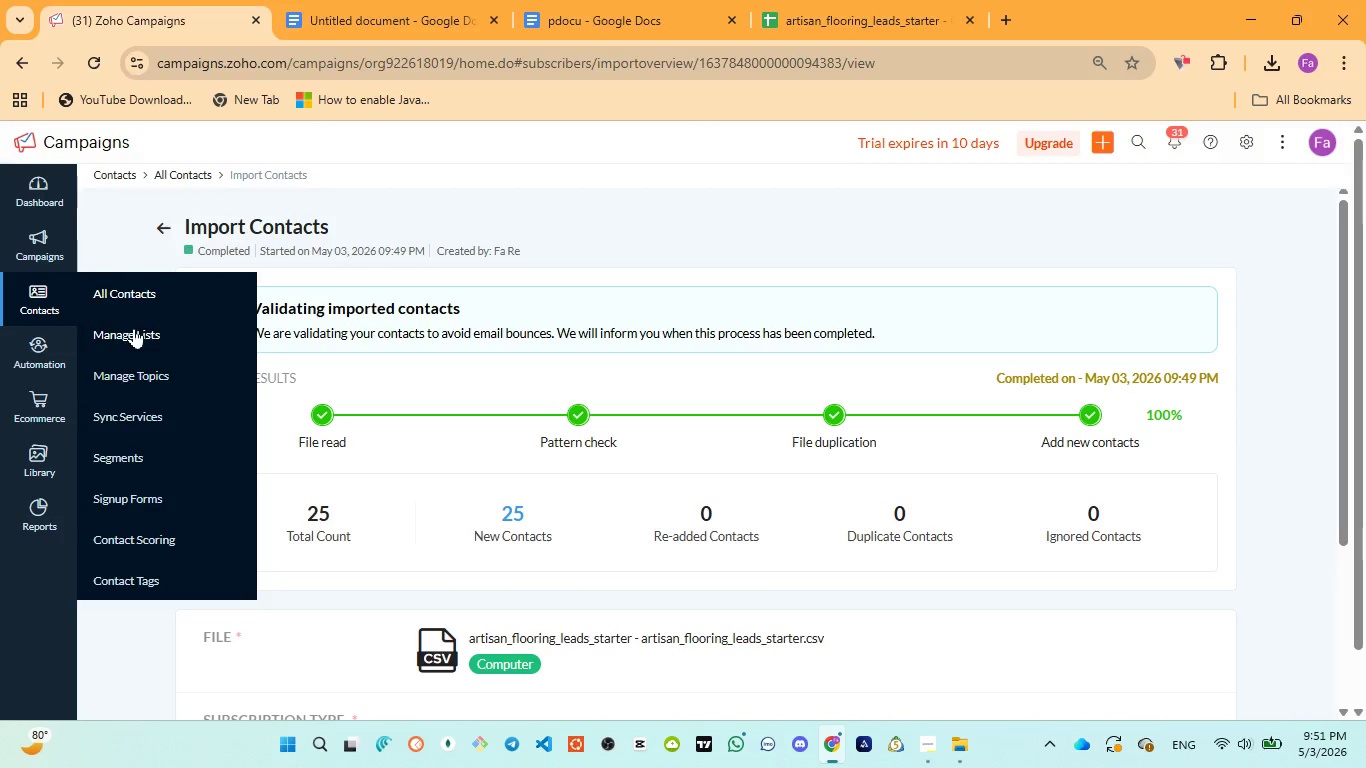 
left_click([134, 328])
 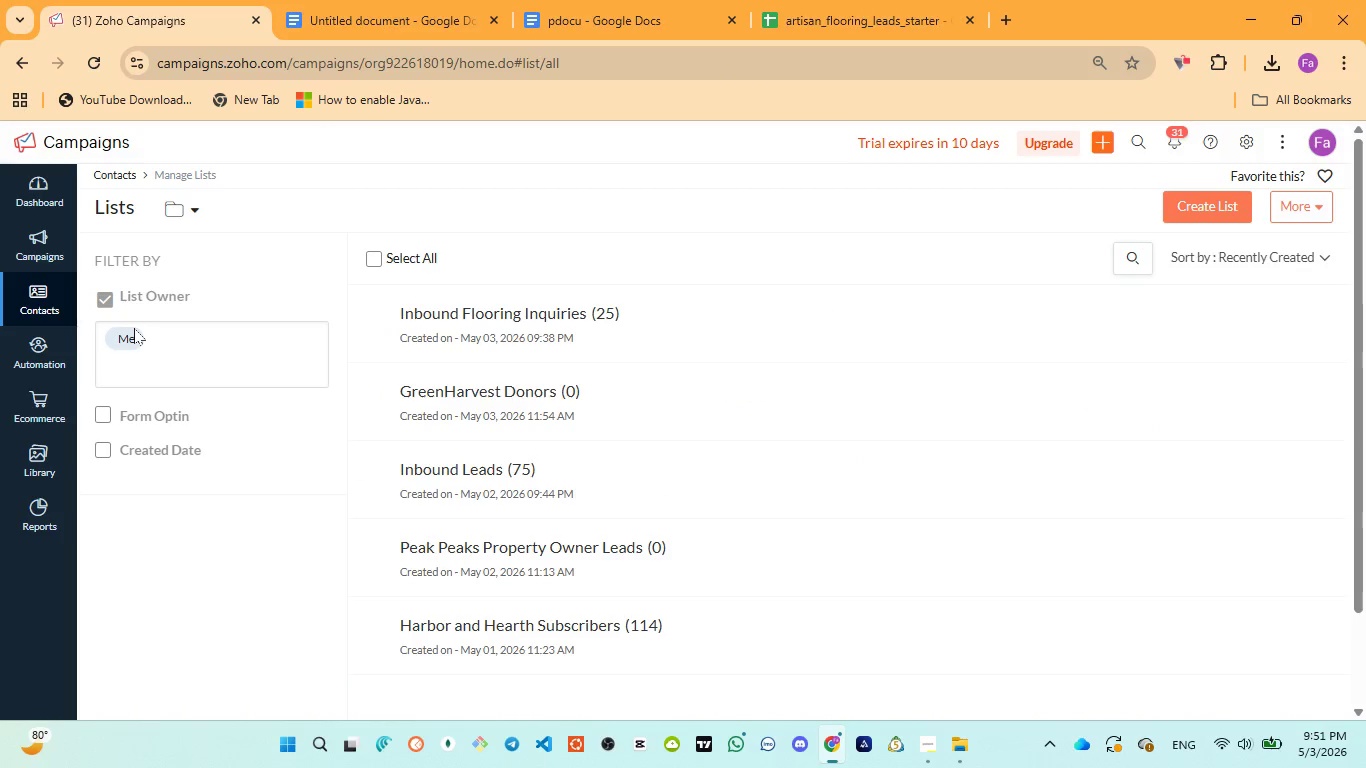 
wait(8.11)
 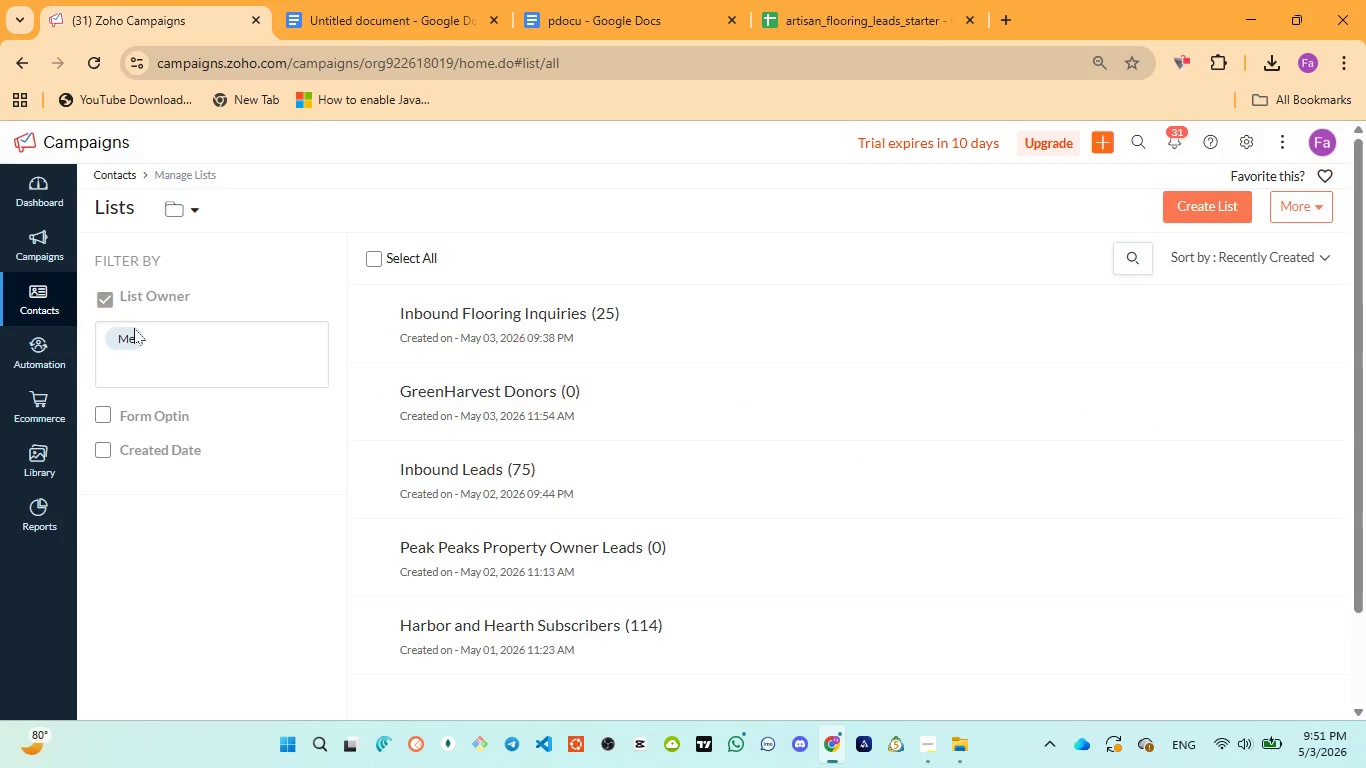 
left_click([478, 309])
 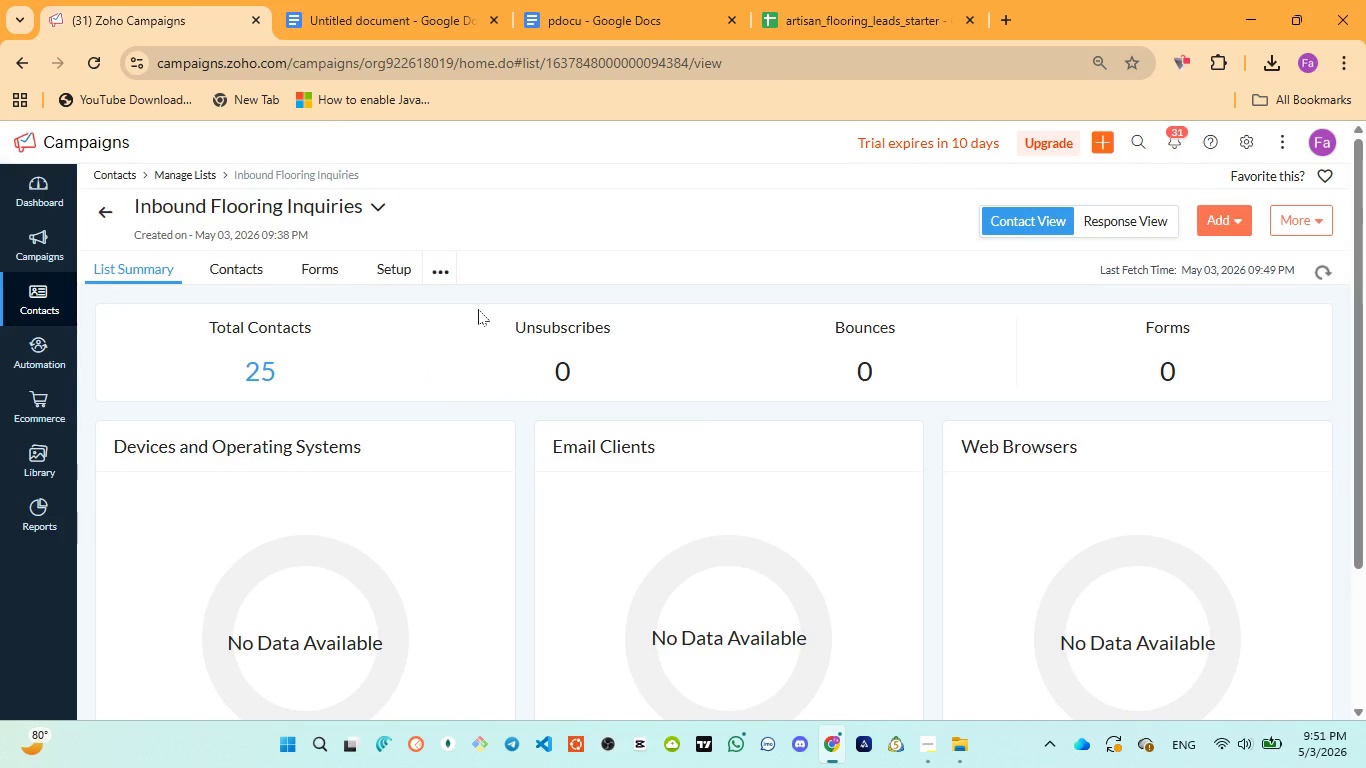 
wait(22.2)
 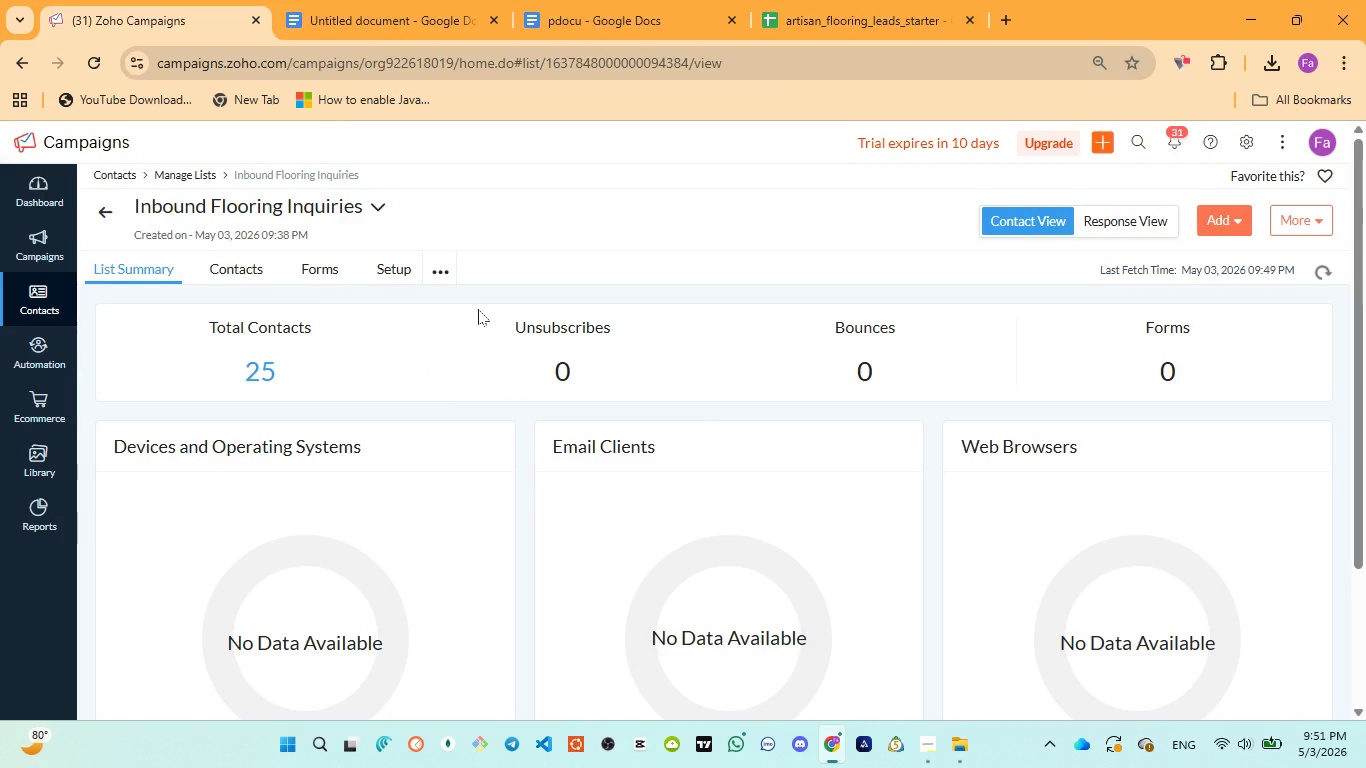 
left_click([235, 269])
 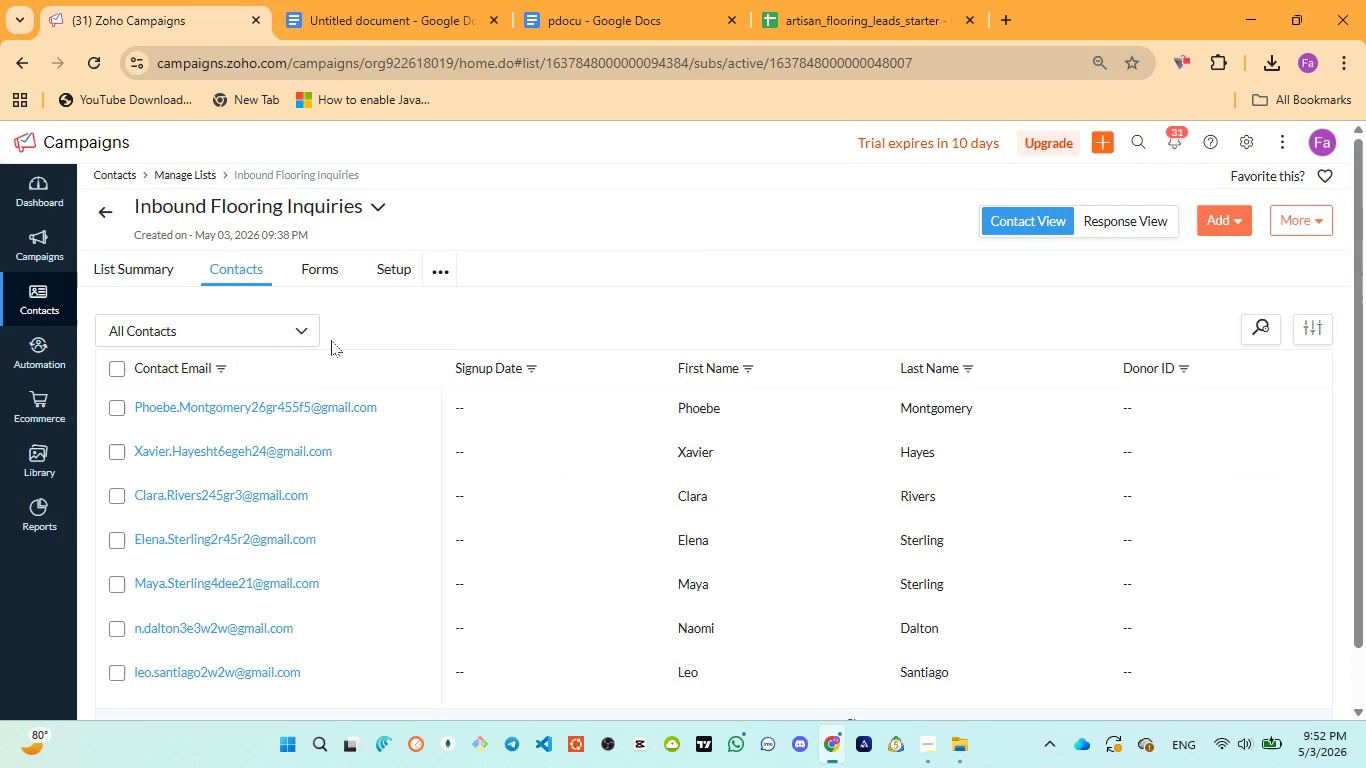 
wait(7.89)
 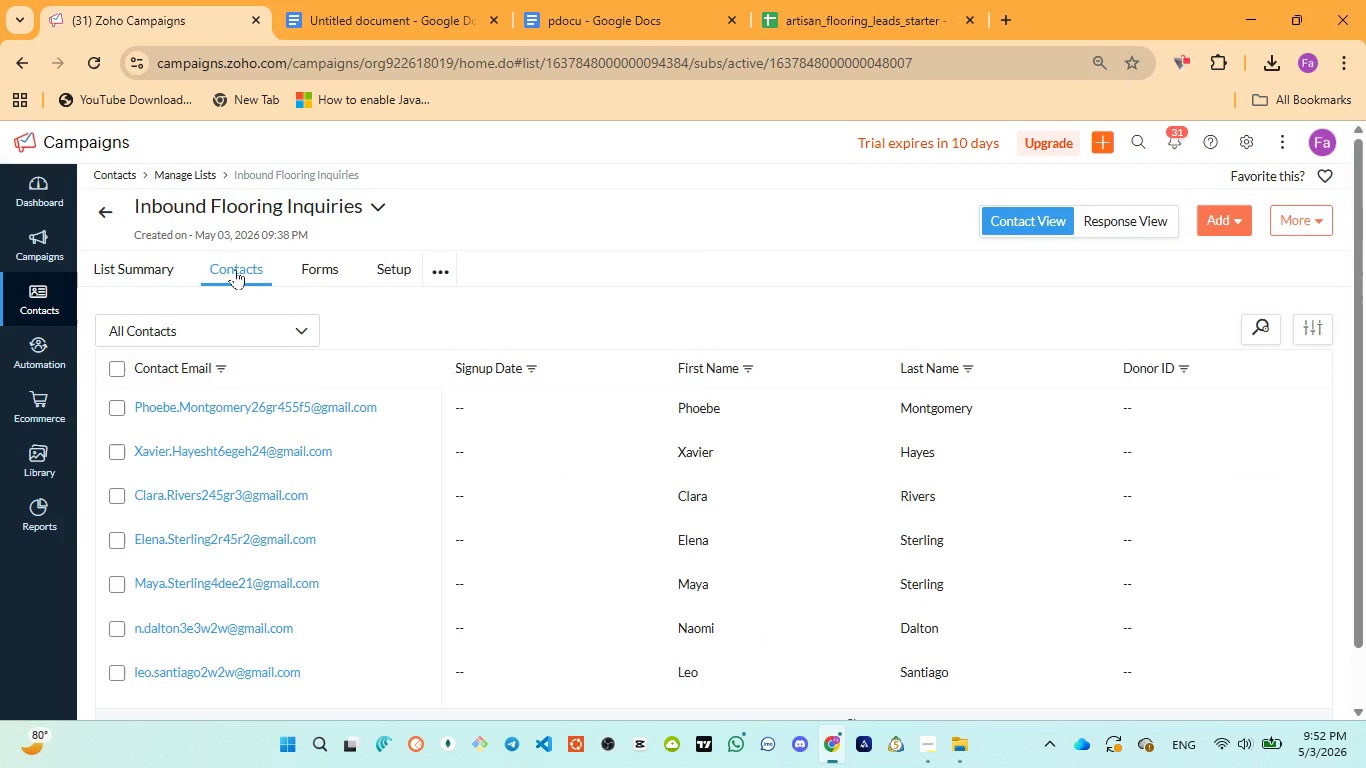 
scroll: coordinate [331, 340], scroll_direction: down, amount: 3.0
 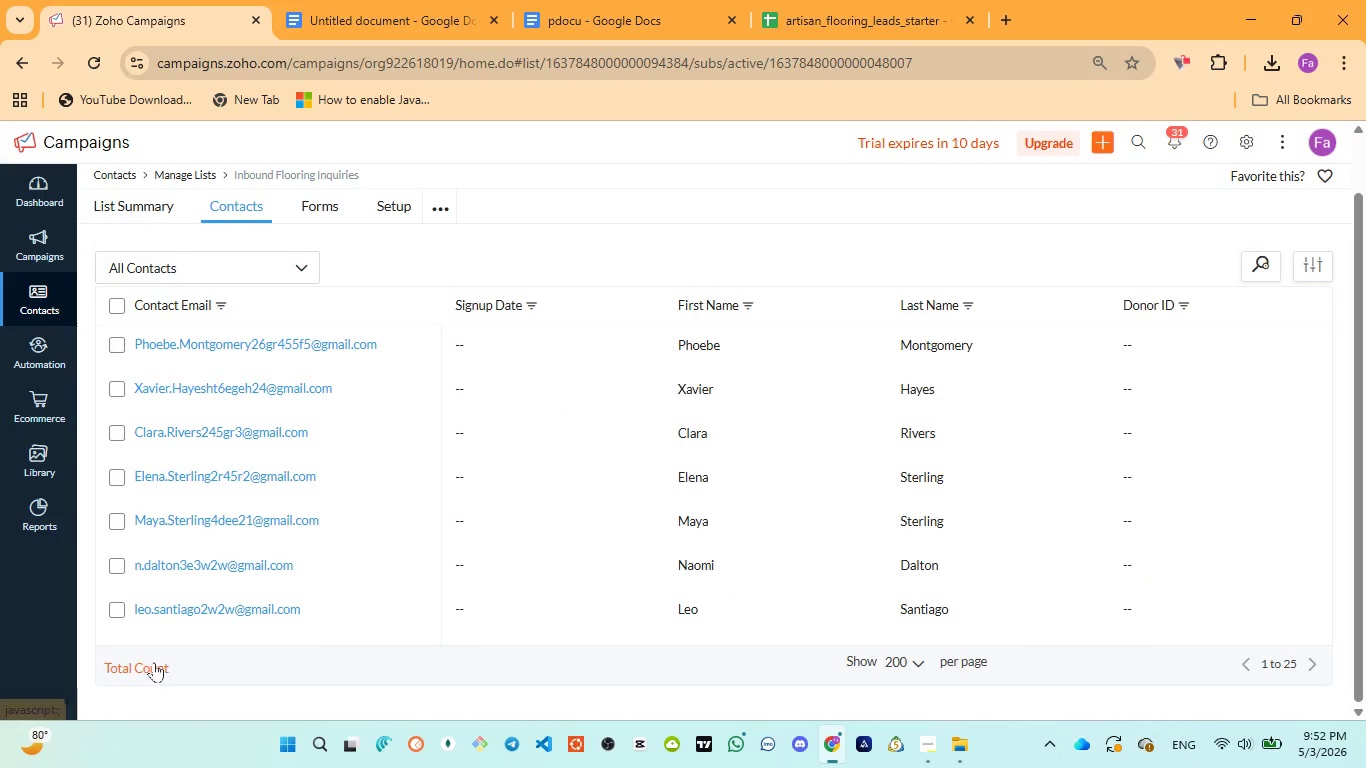 
left_click([152, 658])
 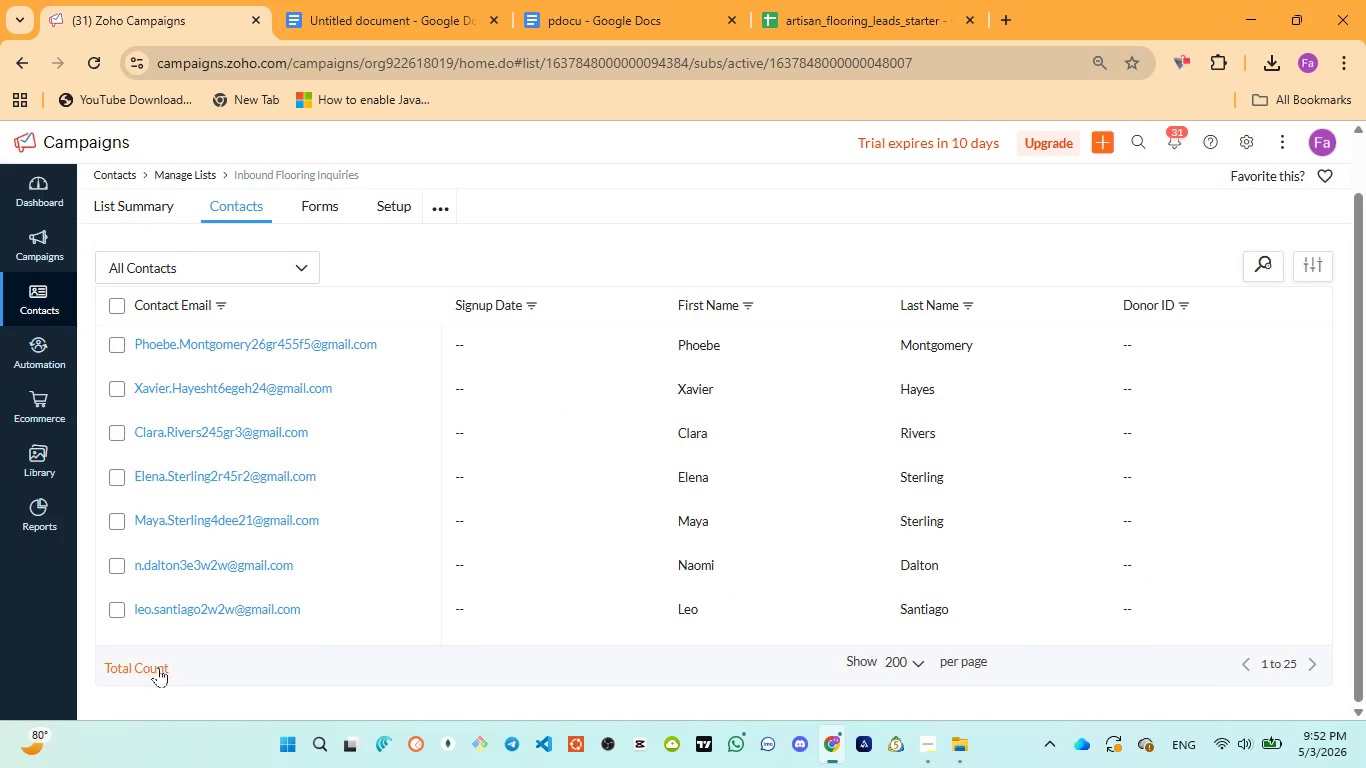 
left_click([158, 667])
 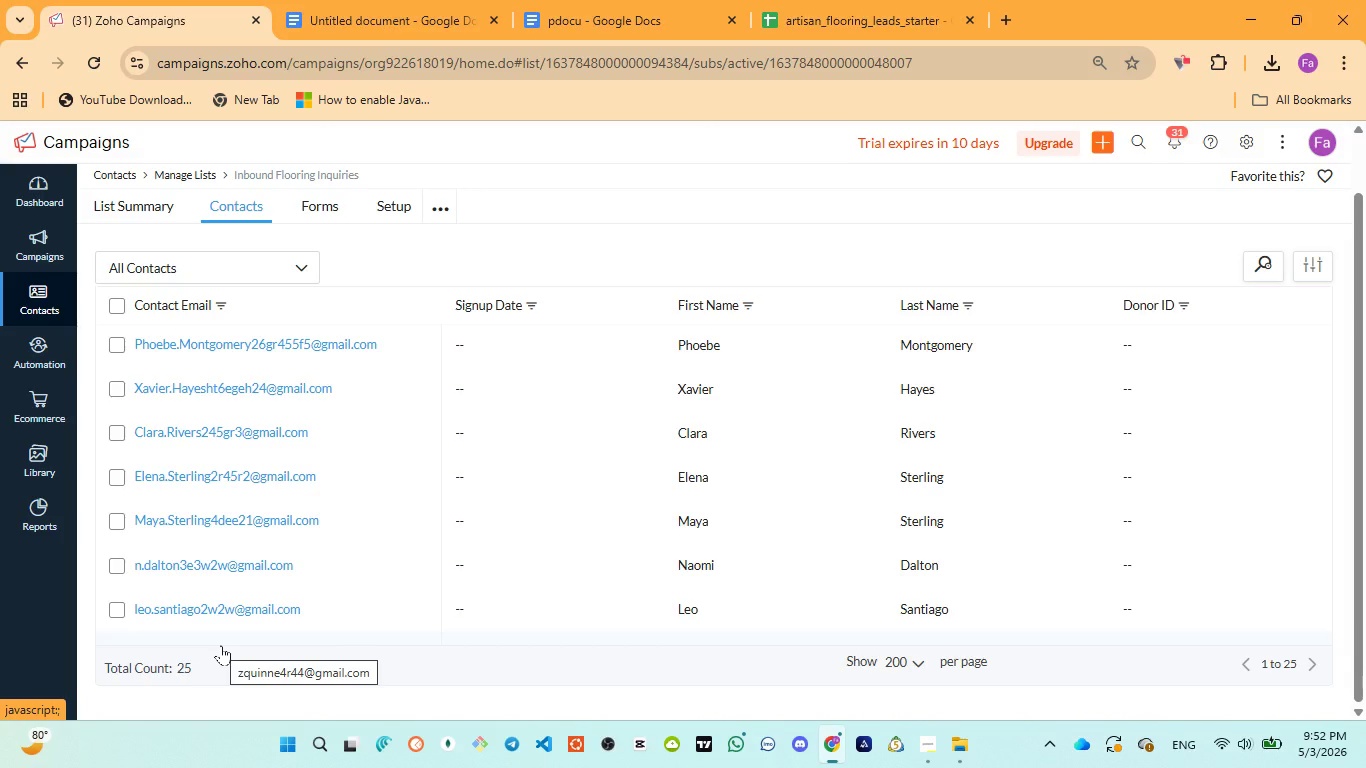 
wait(23.36)
 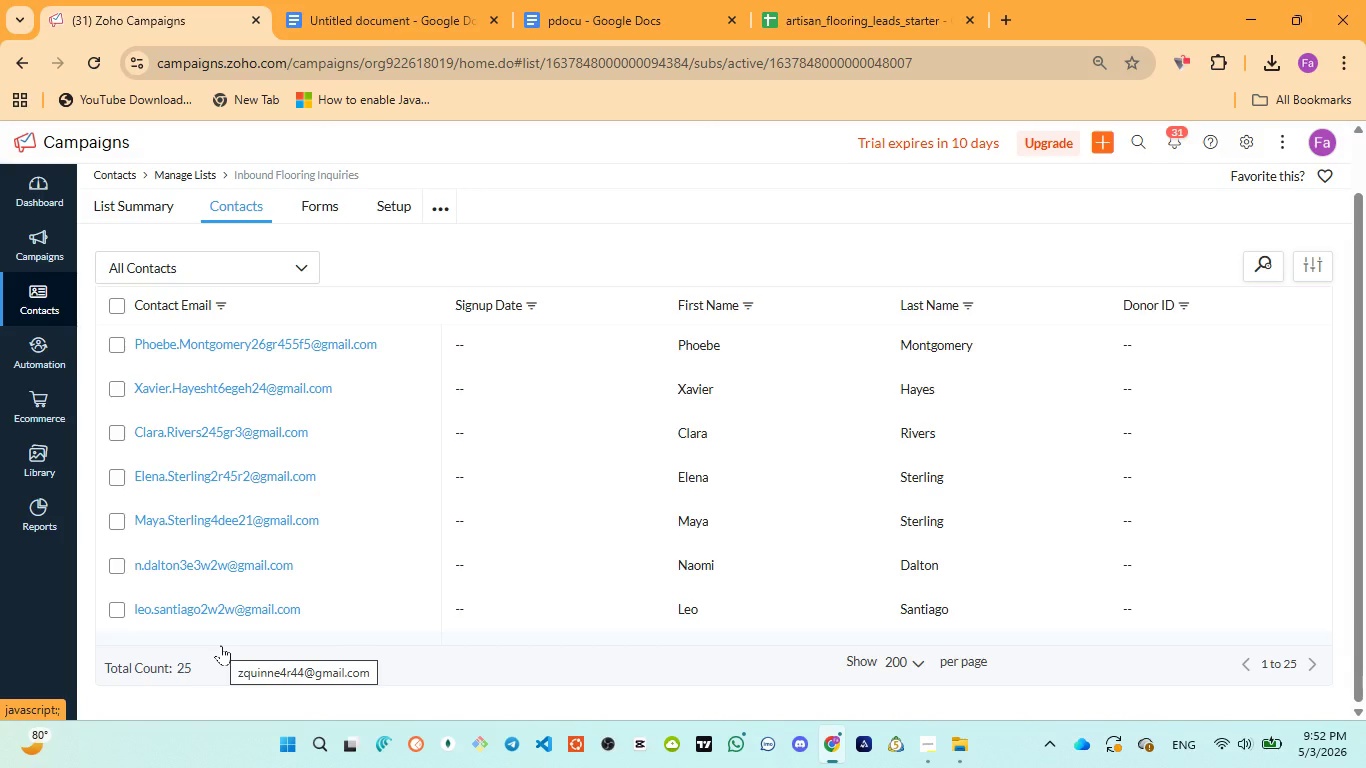 
scroll: coordinate [222, 645], scroll_direction: down, amount: 8.0
 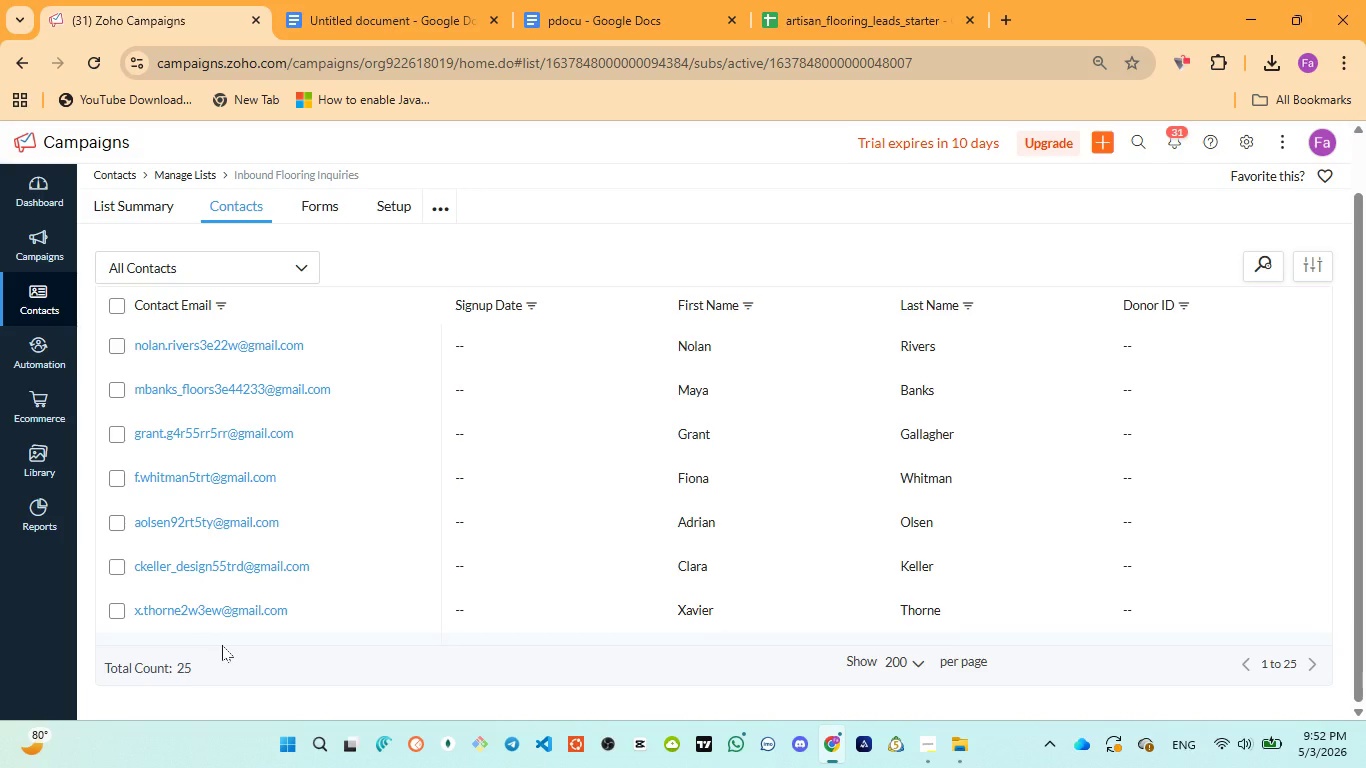 
wait(9.47)
 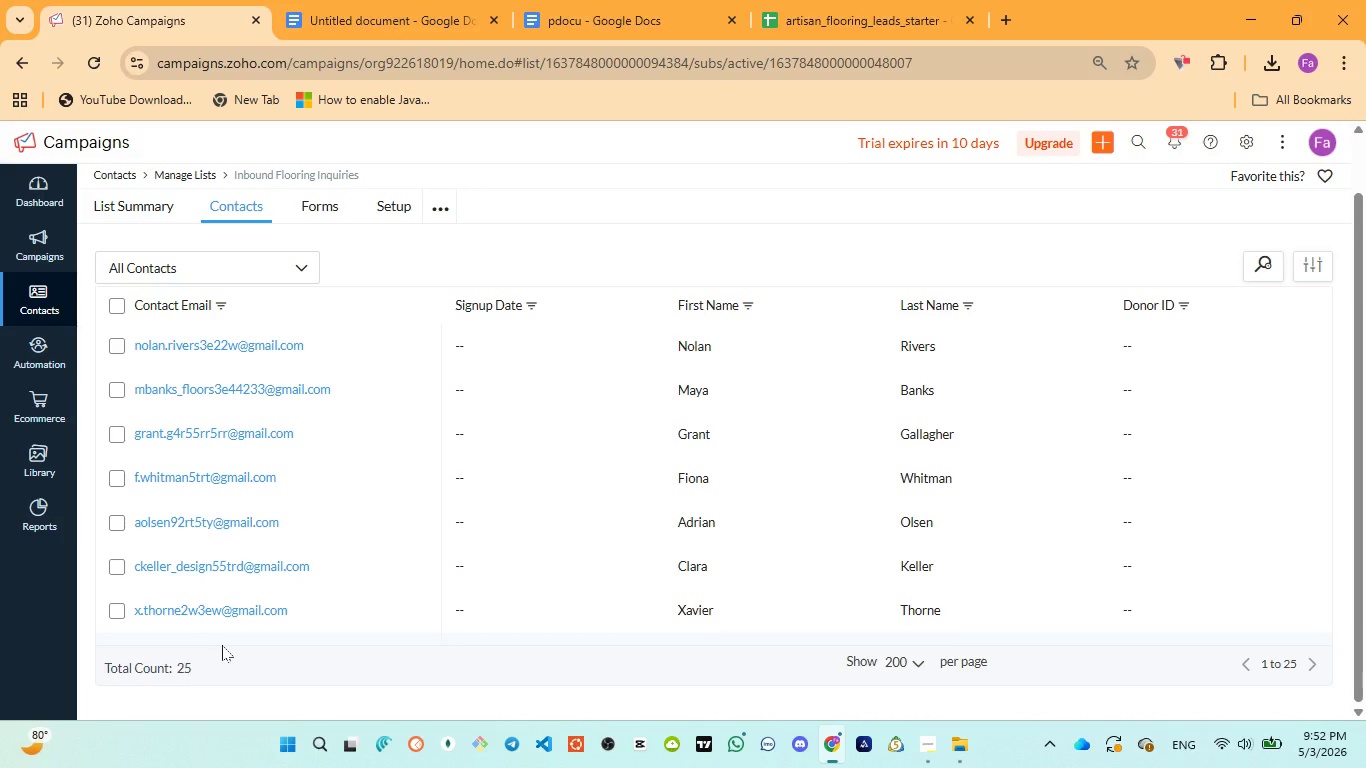 
scroll: coordinate [222, 645], scroll_direction: down, amount: 4.0
 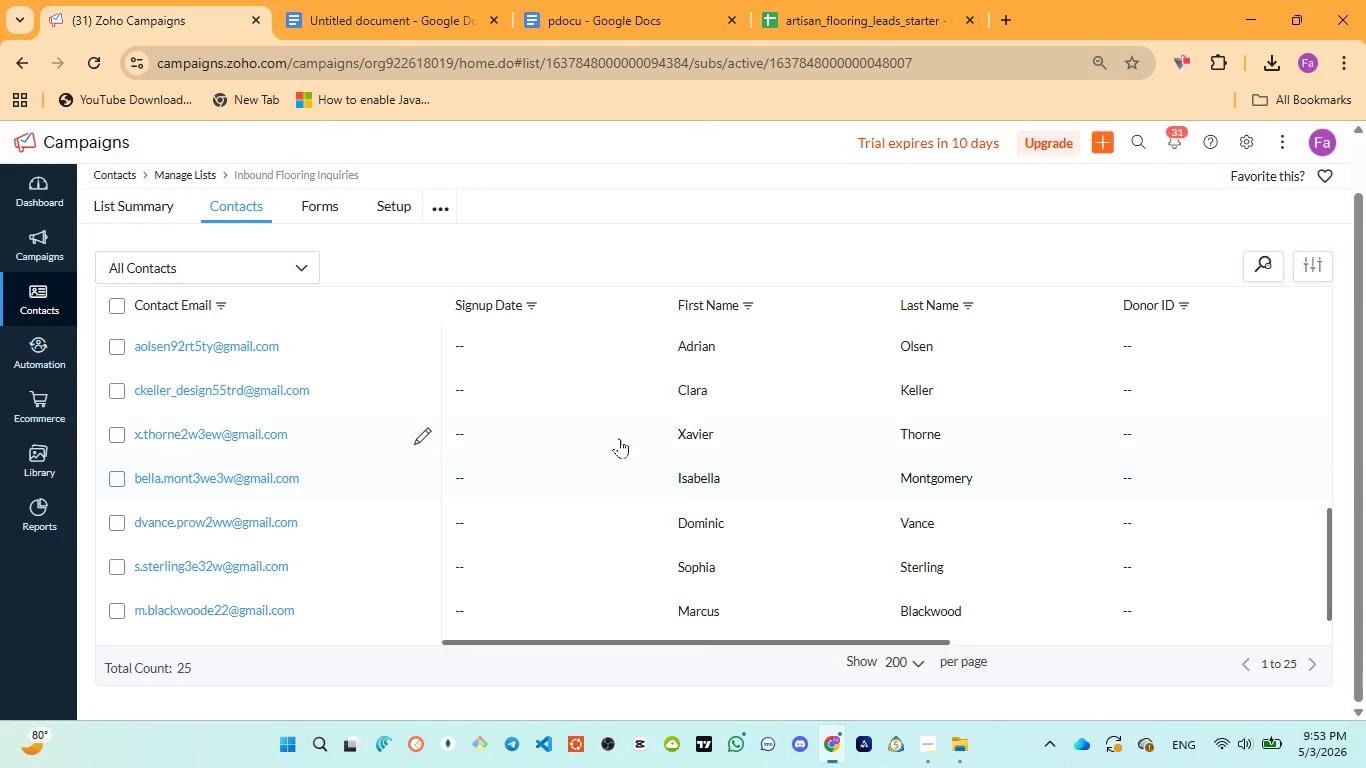 
wait(13.5)
 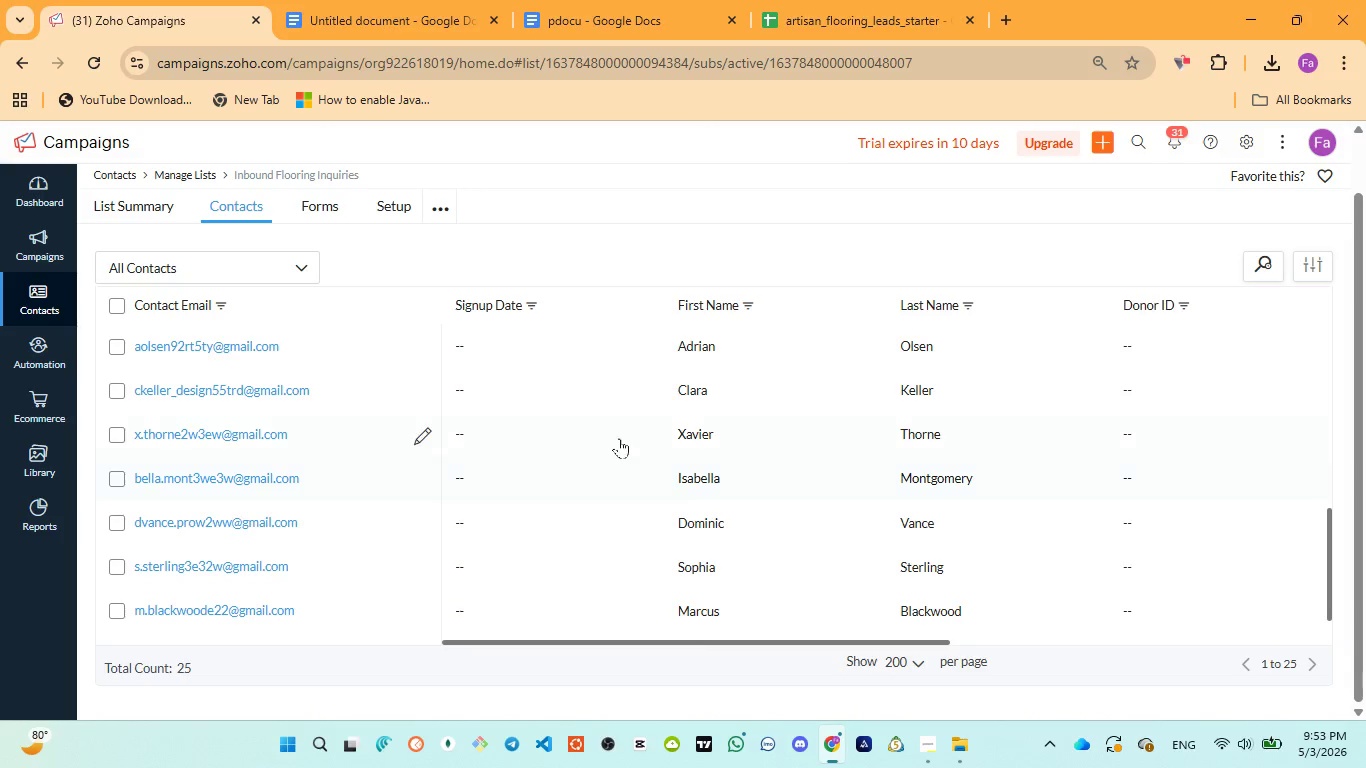 
left_click([559, 14])
 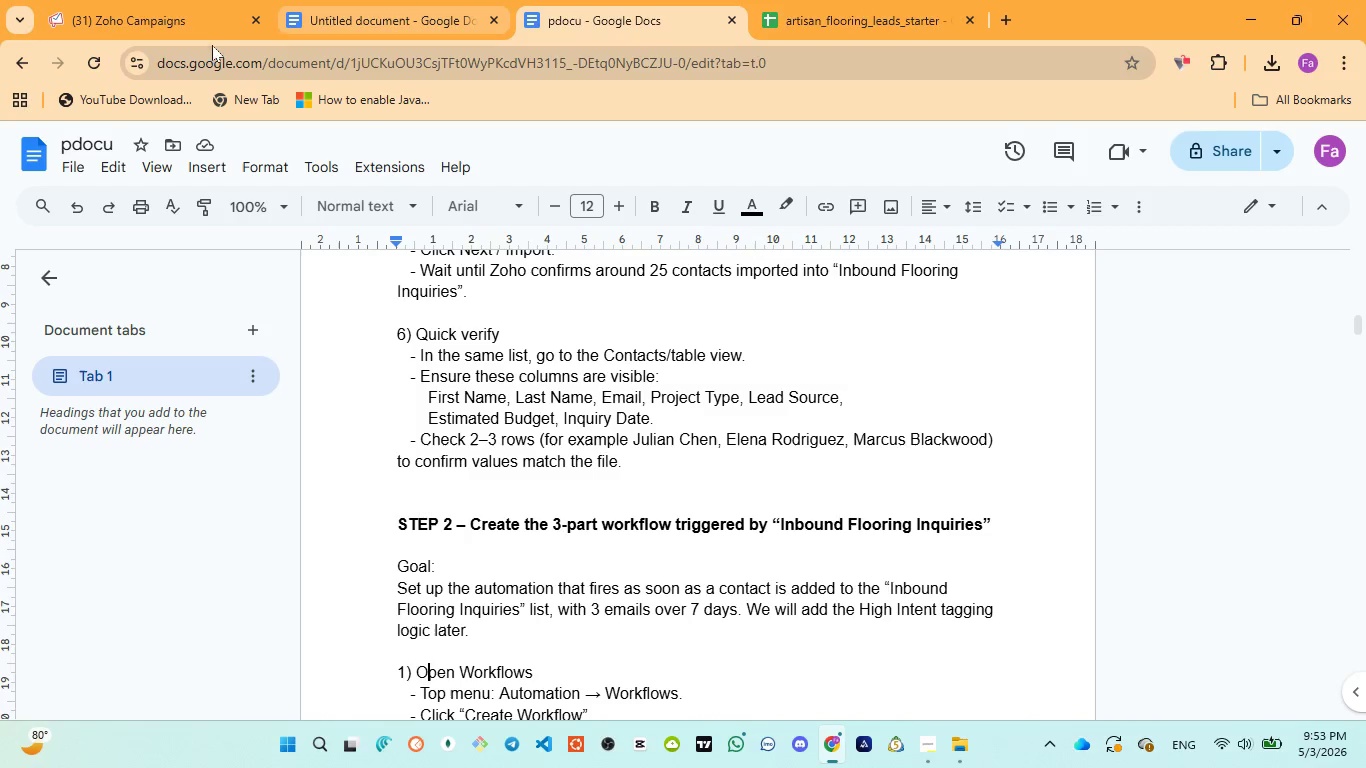 
left_click([75, 13])
 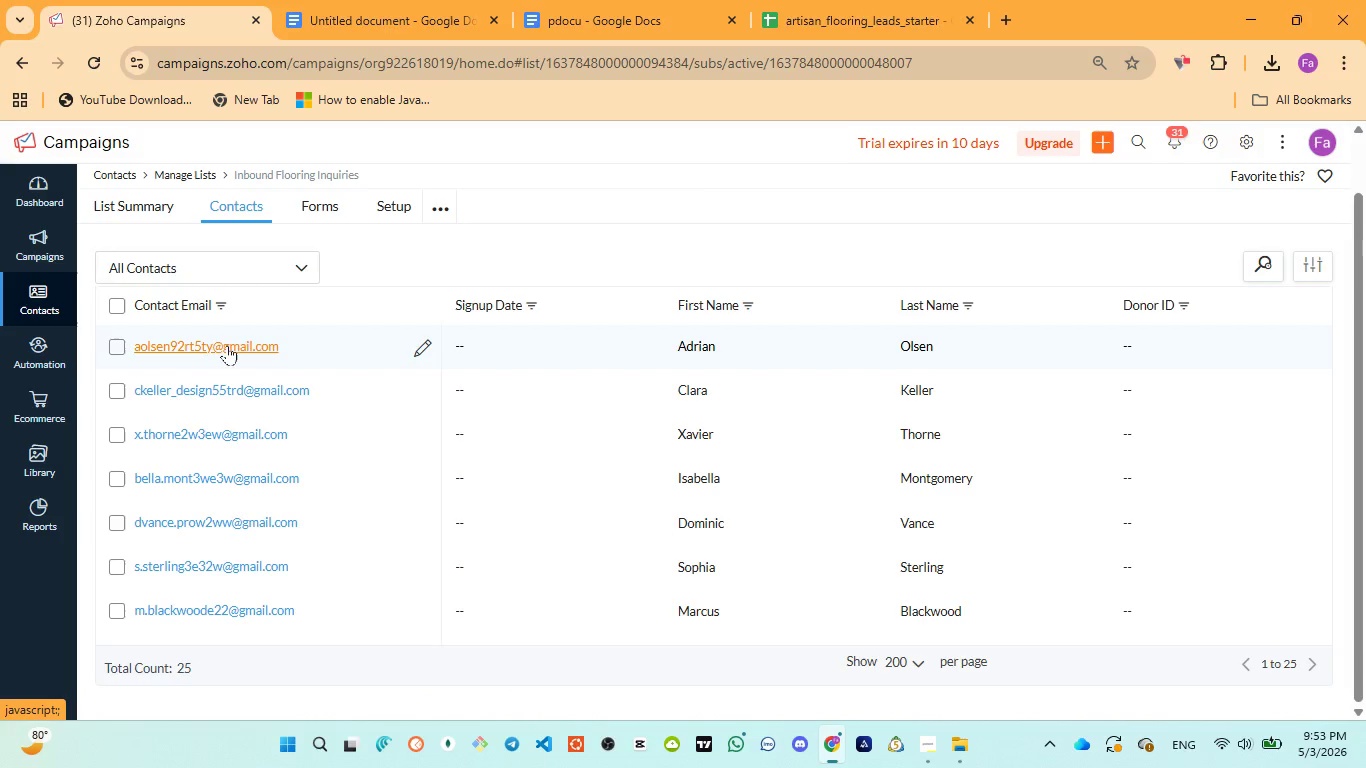 
left_click([227, 345])
 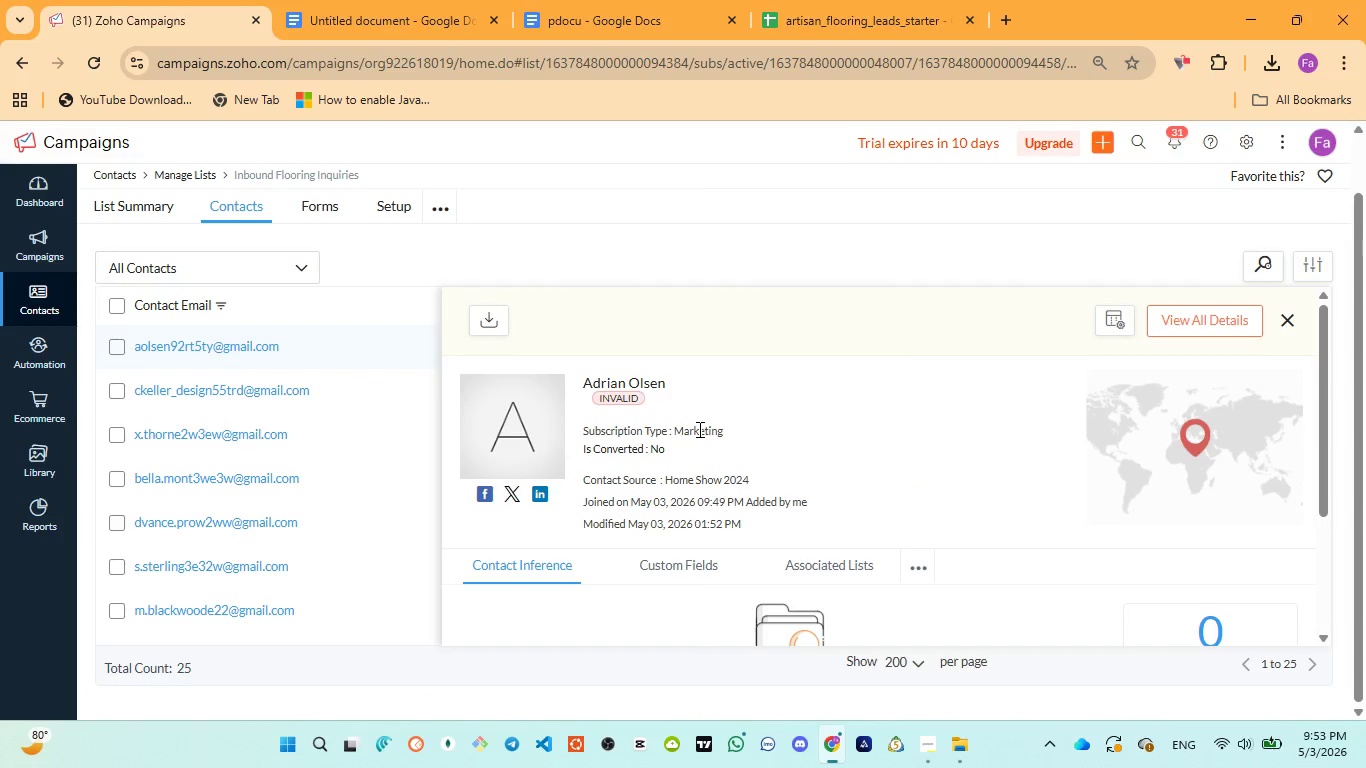 
scroll: coordinate [698, 429], scroll_direction: down, amount: 1.0
 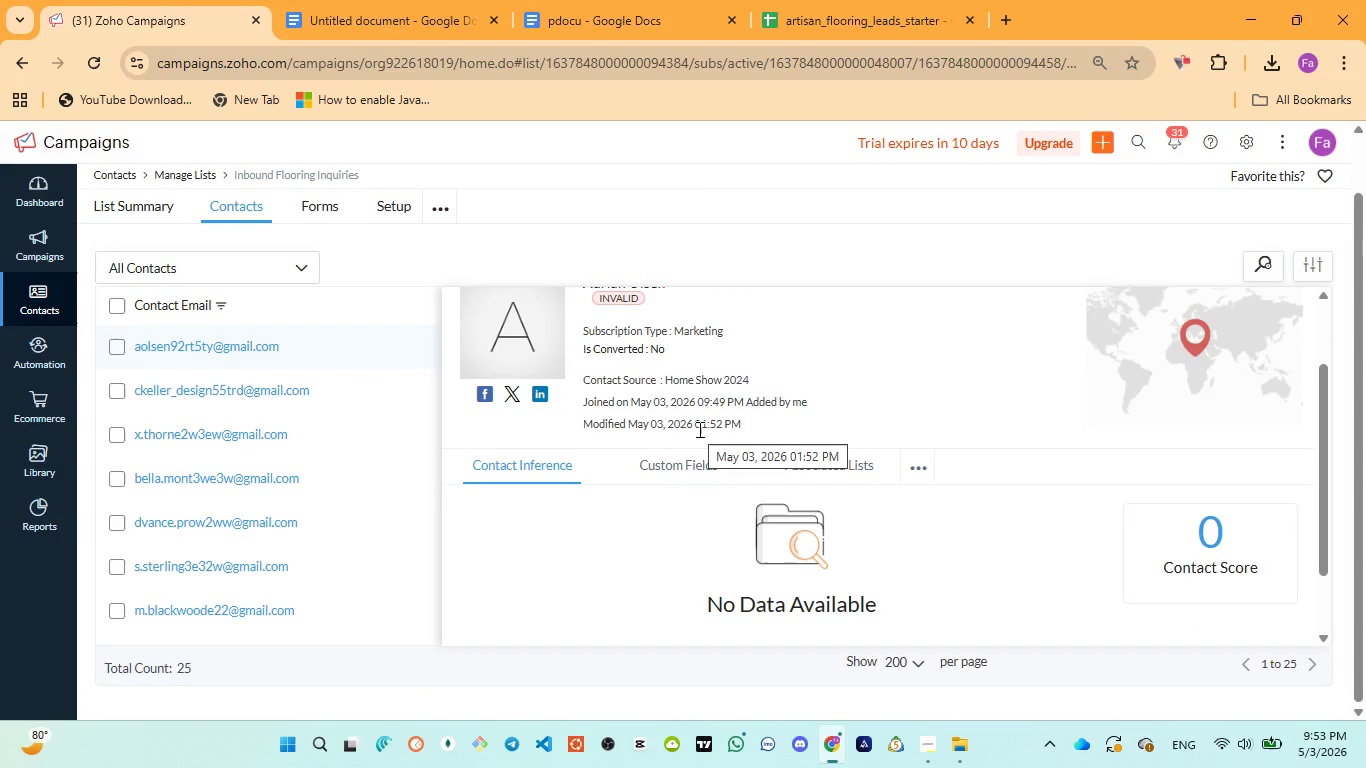 
scroll: coordinate [698, 429], scroll_direction: none, amount: 0.0
 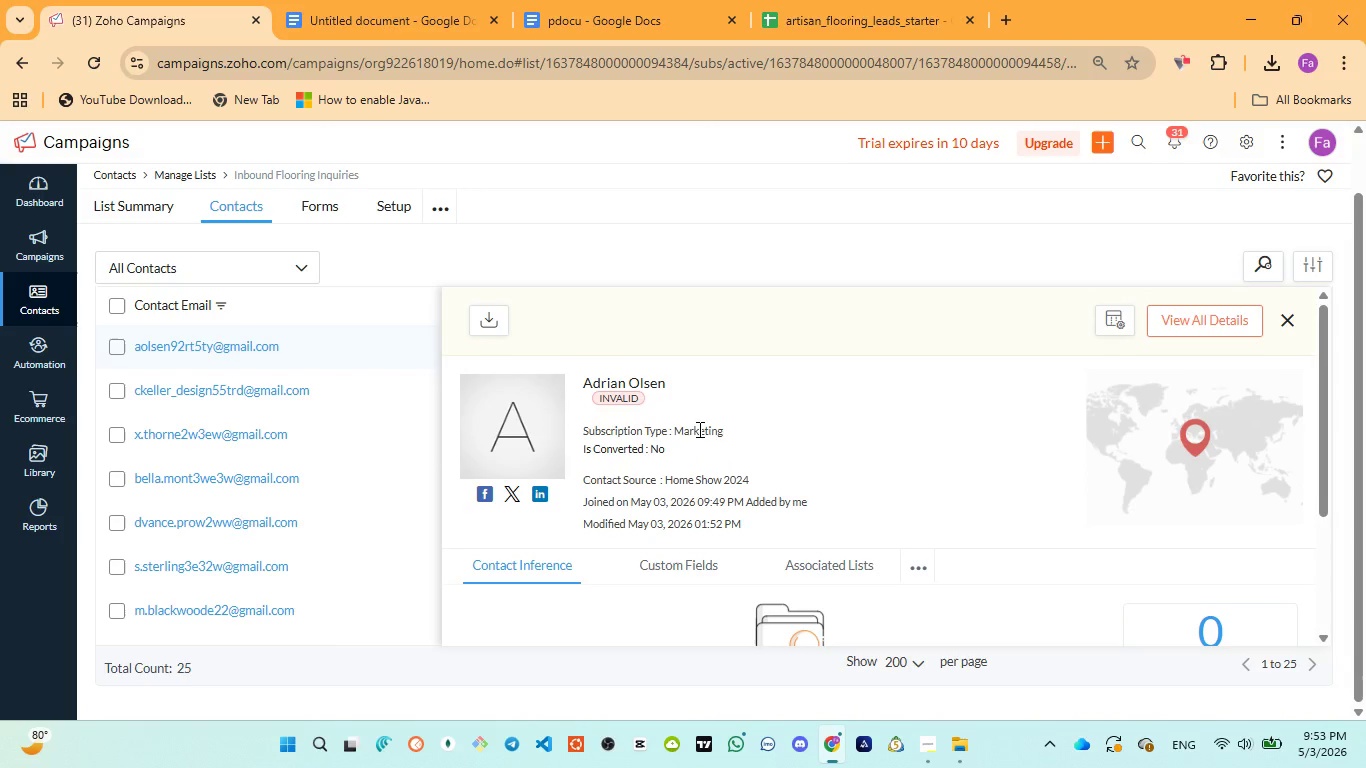 
scroll: coordinate [698, 429], scroll_direction: down, amount: 1.0
 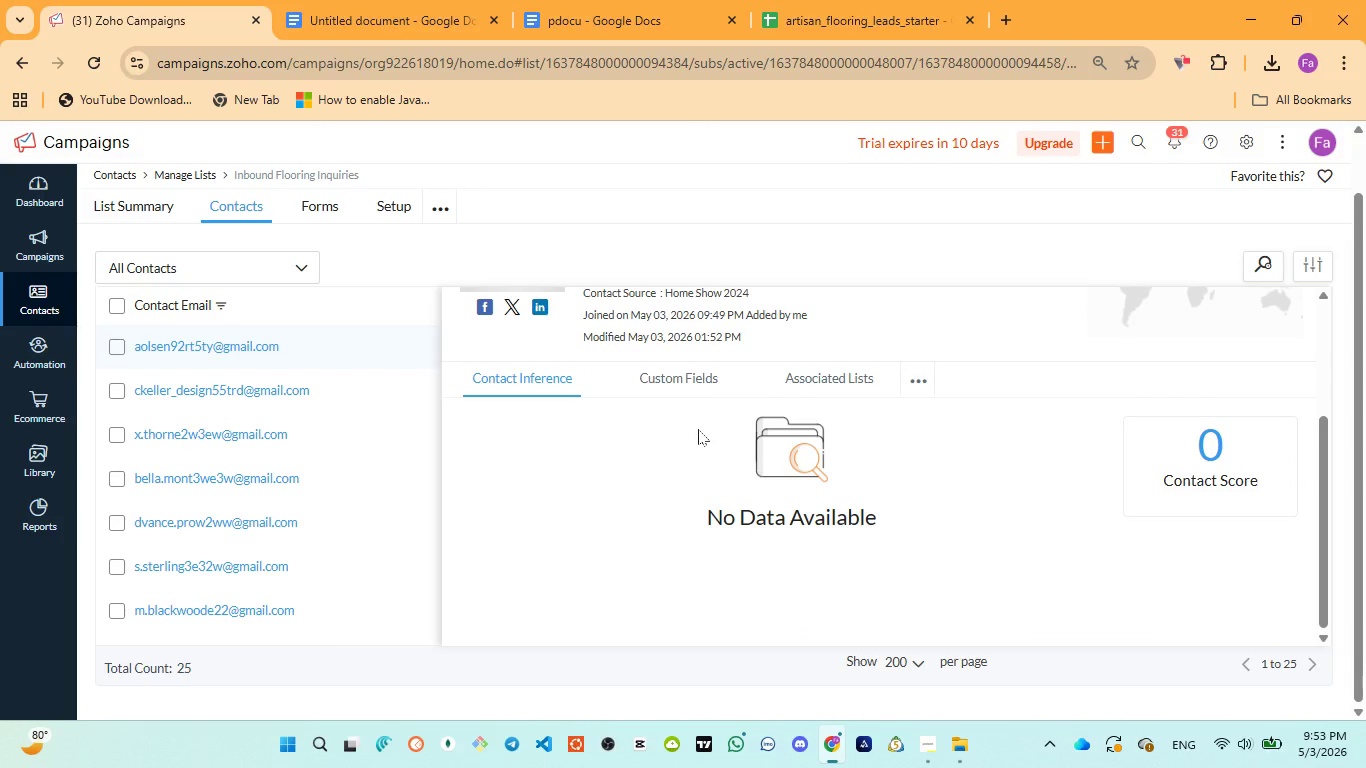 
scroll: coordinate [698, 429], scroll_direction: up, amount: 1.0
 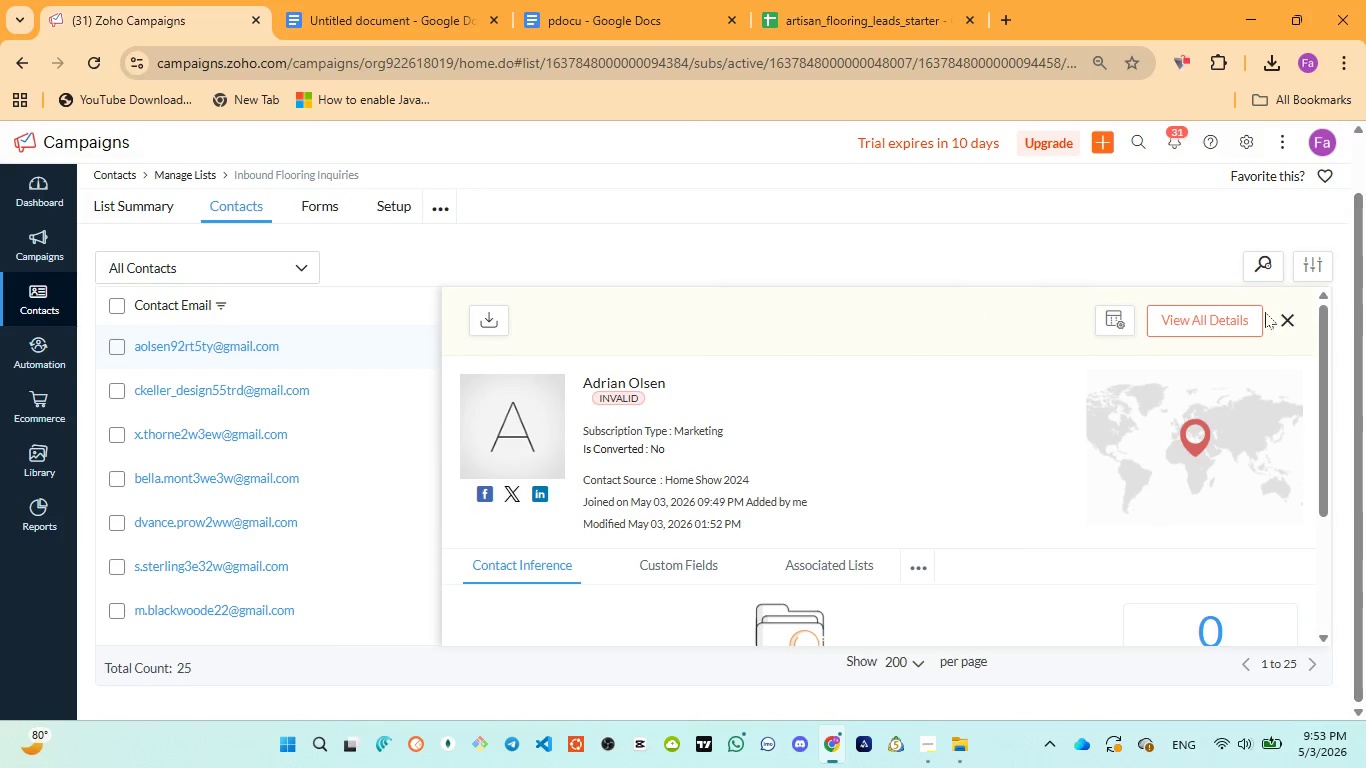 
left_click([1171, 317])
 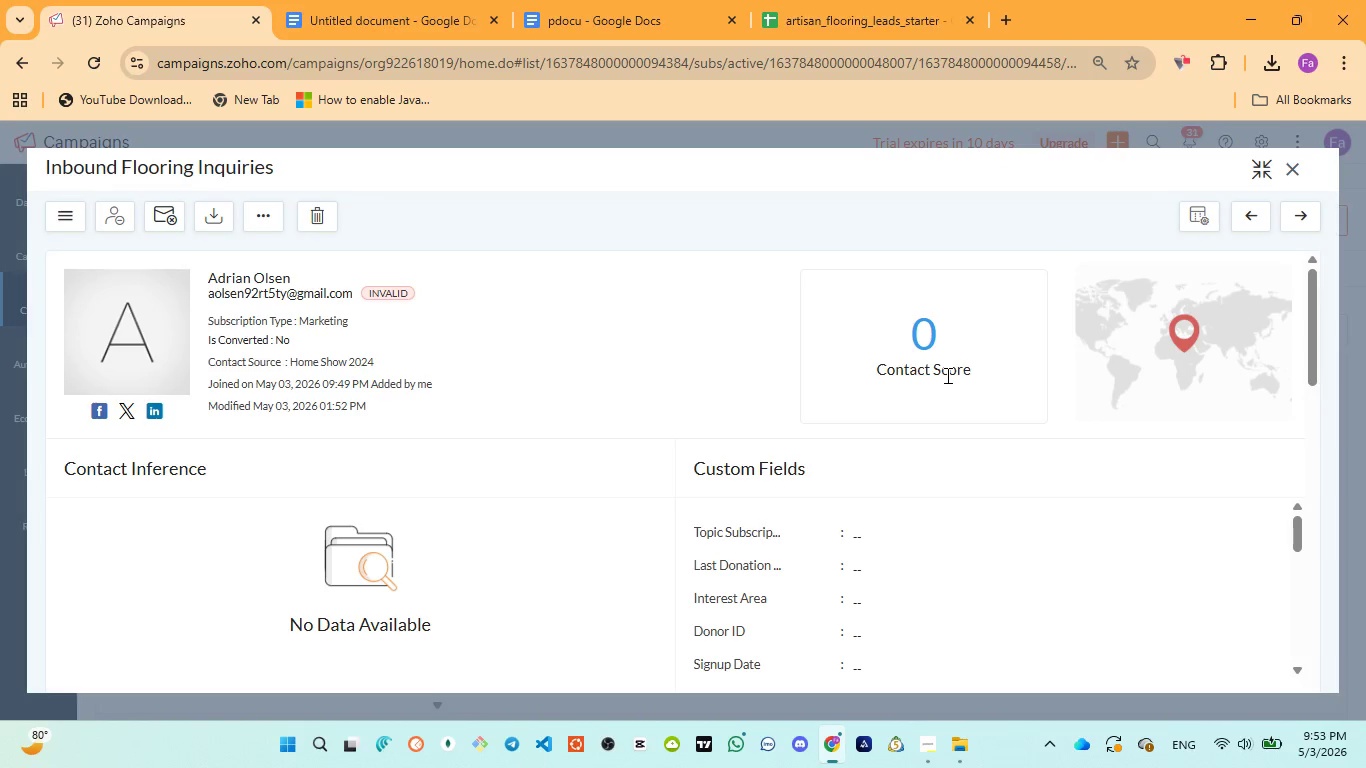 
scroll: coordinate [946, 375], scroll_direction: none, amount: 0.0
 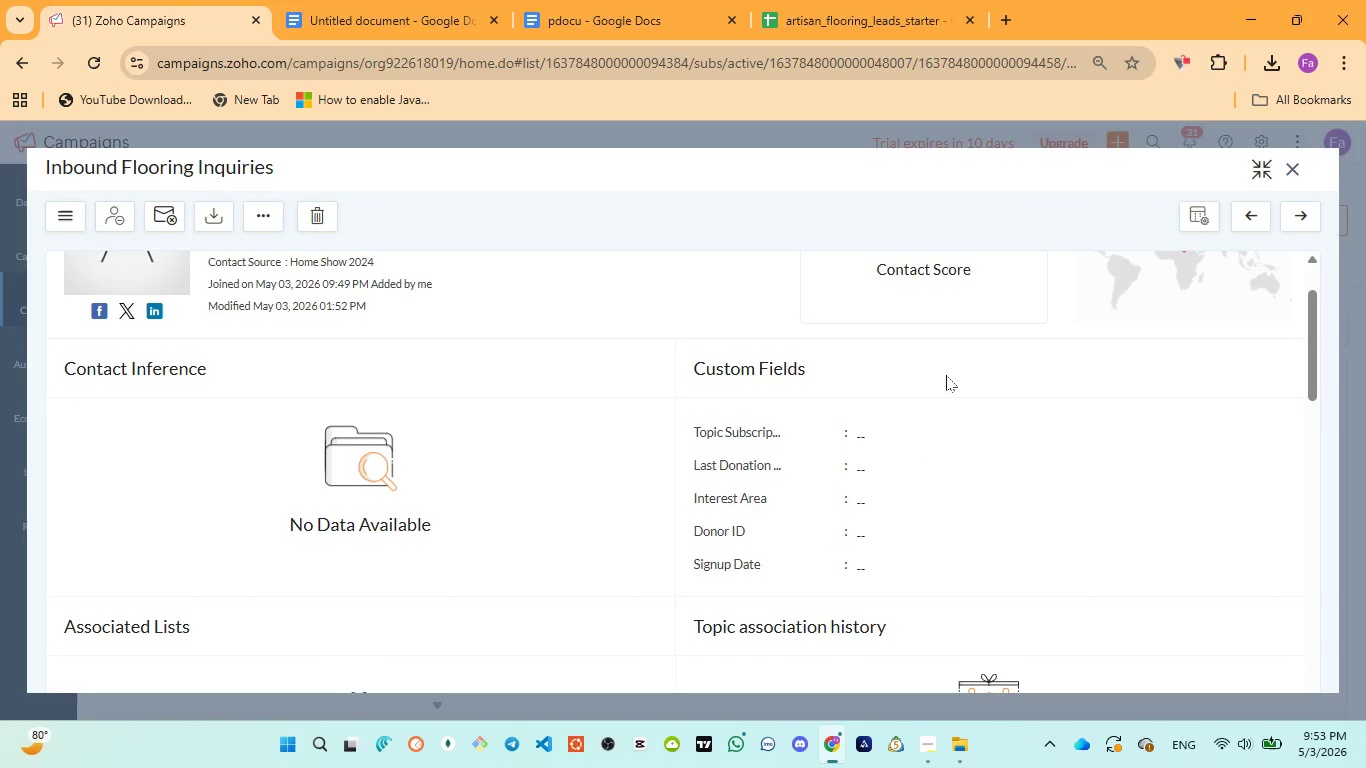 
scroll: coordinate [946, 375], scroll_direction: down, amount: 1.0
 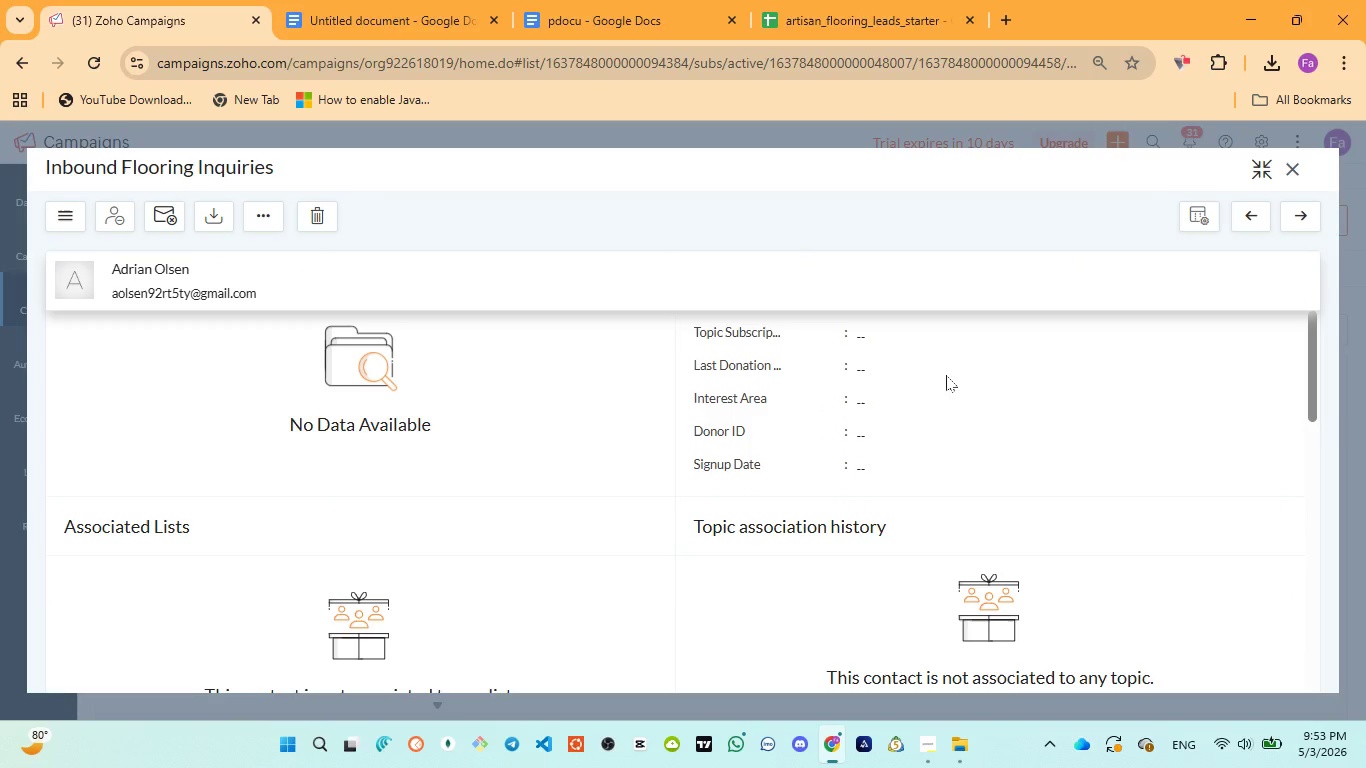 
scroll: coordinate [946, 375], scroll_direction: none, amount: 0.0
 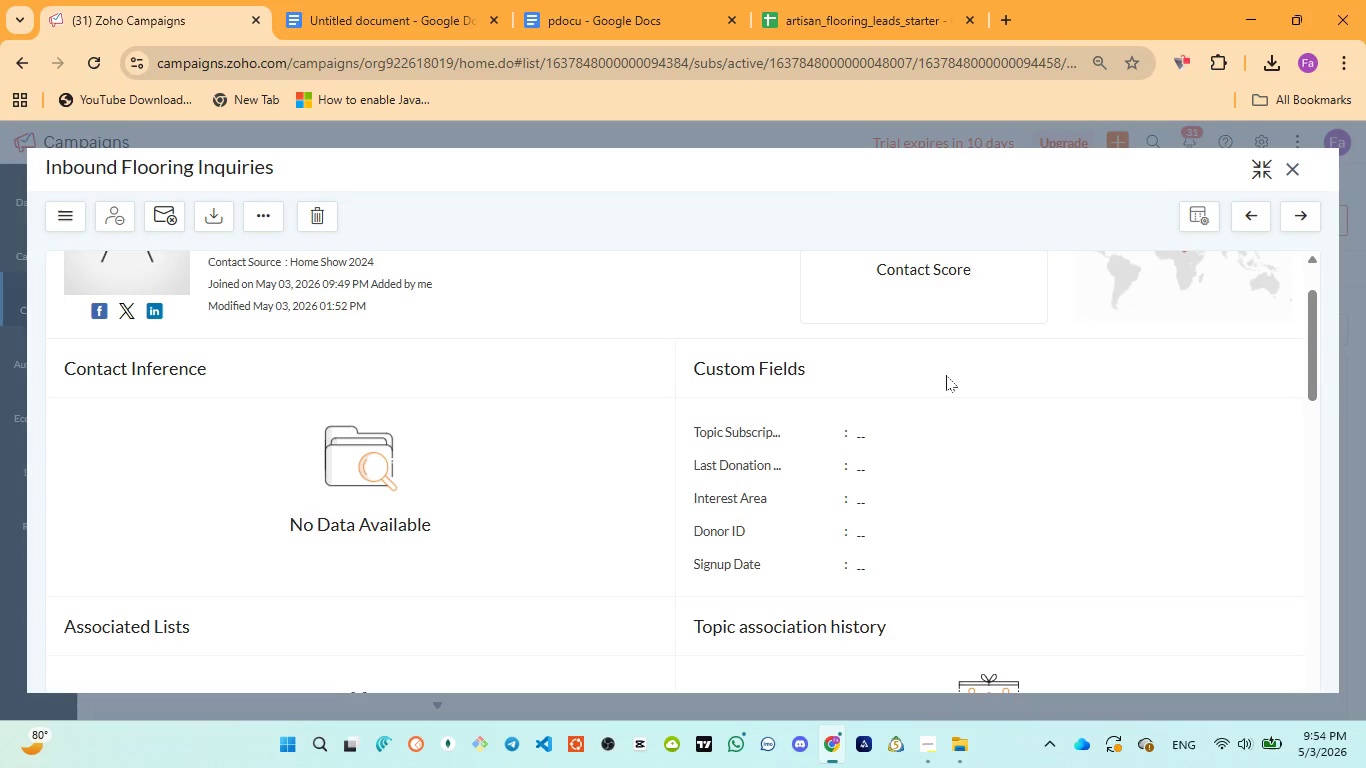 
wait(36.28)
 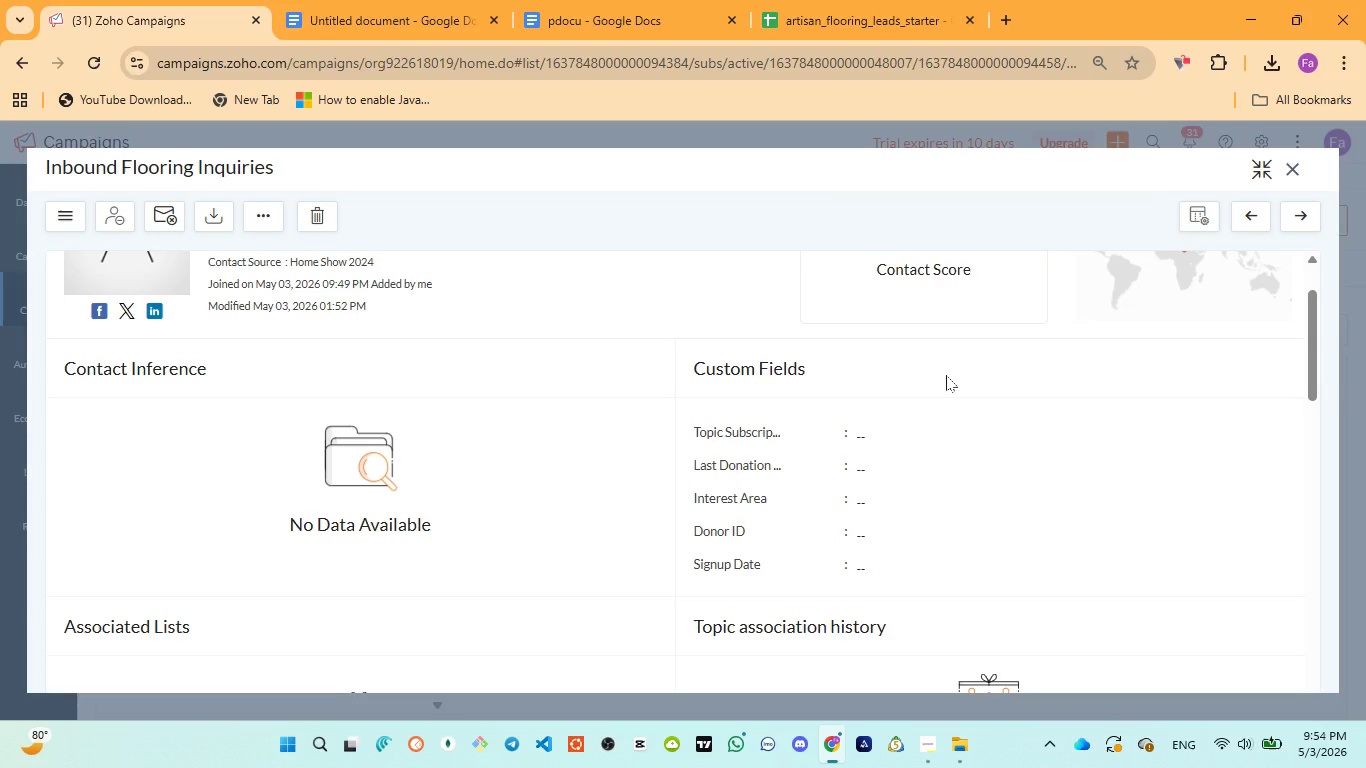 
scroll: coordinate [730, 448], scroll_direction: down, amount: 1.0
 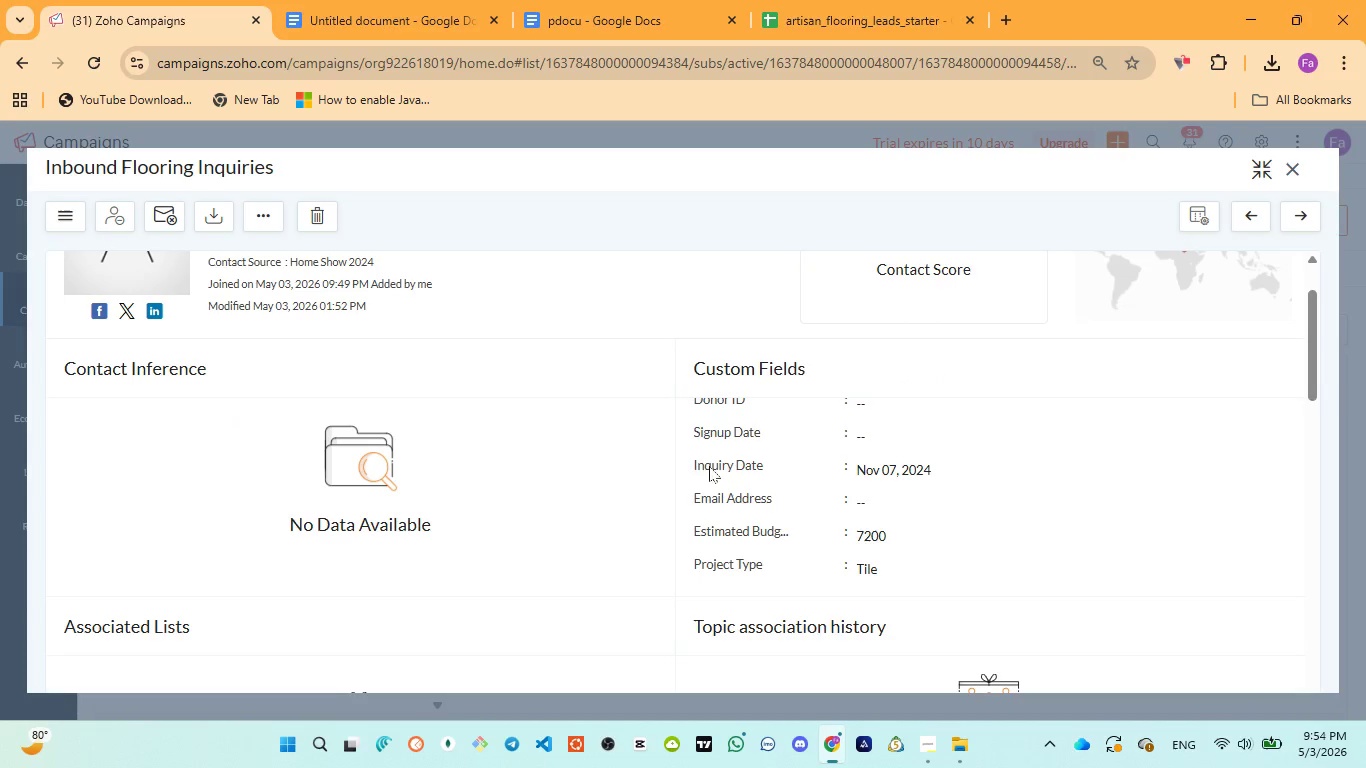 
left_click_drag(start_coordinate=[680, 460], to_coordinate=[772, 466])
 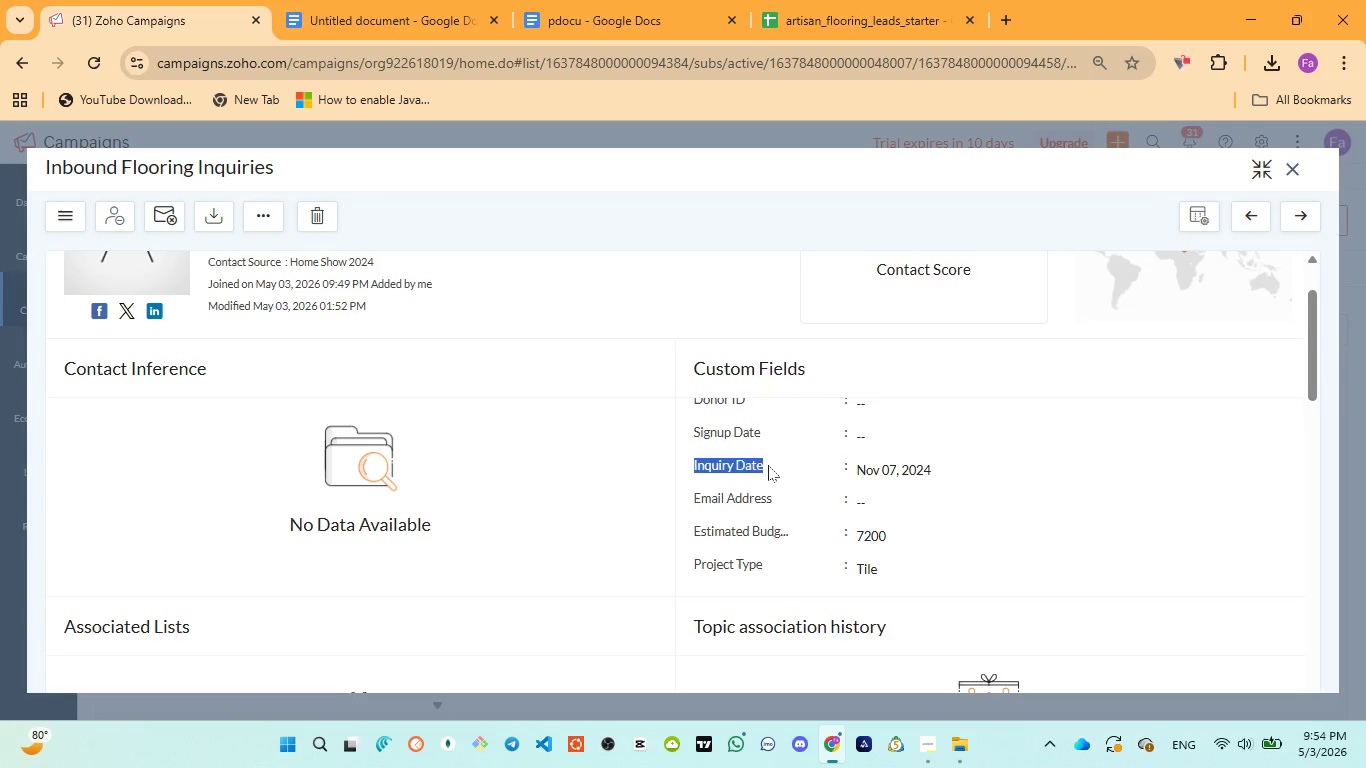 
scroll: coordinate [768, 465], scroll_direction: down, amount: 2.0
 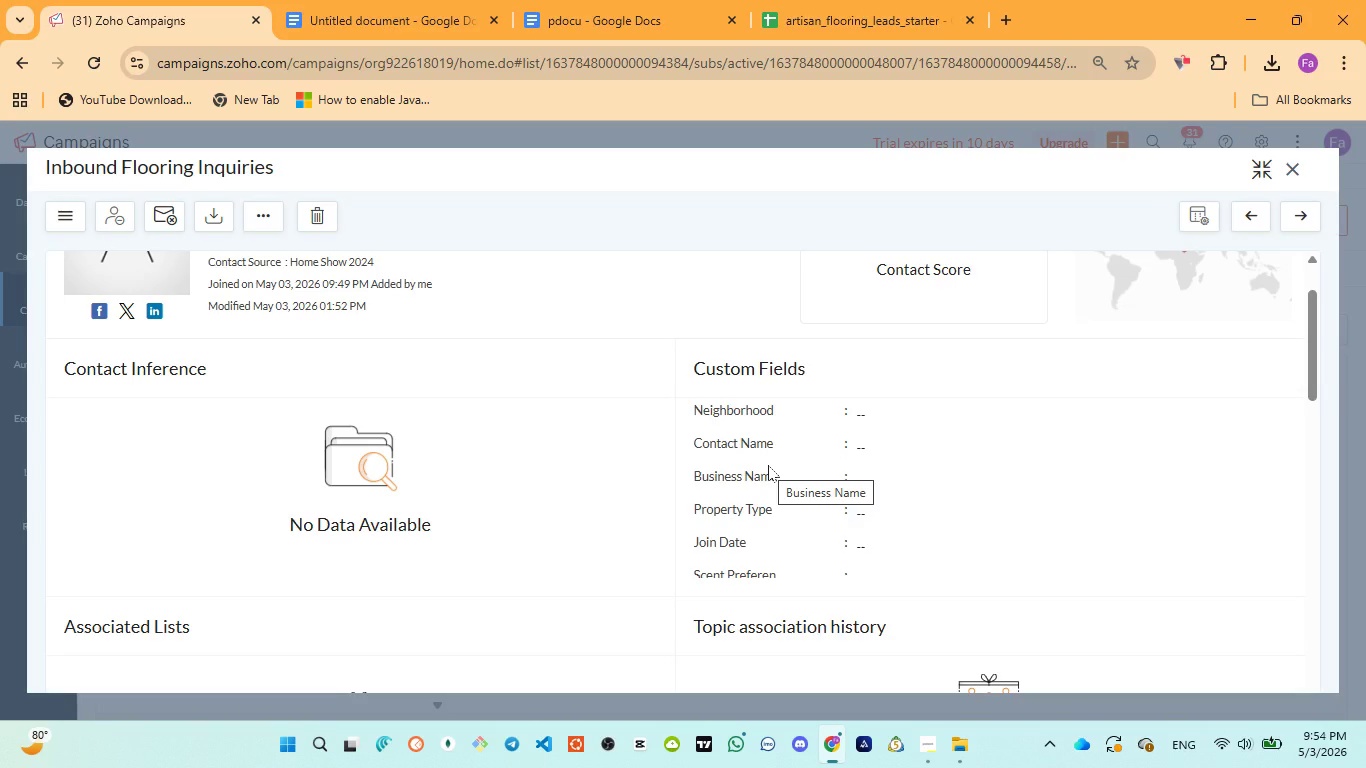 
wait(6.98)
 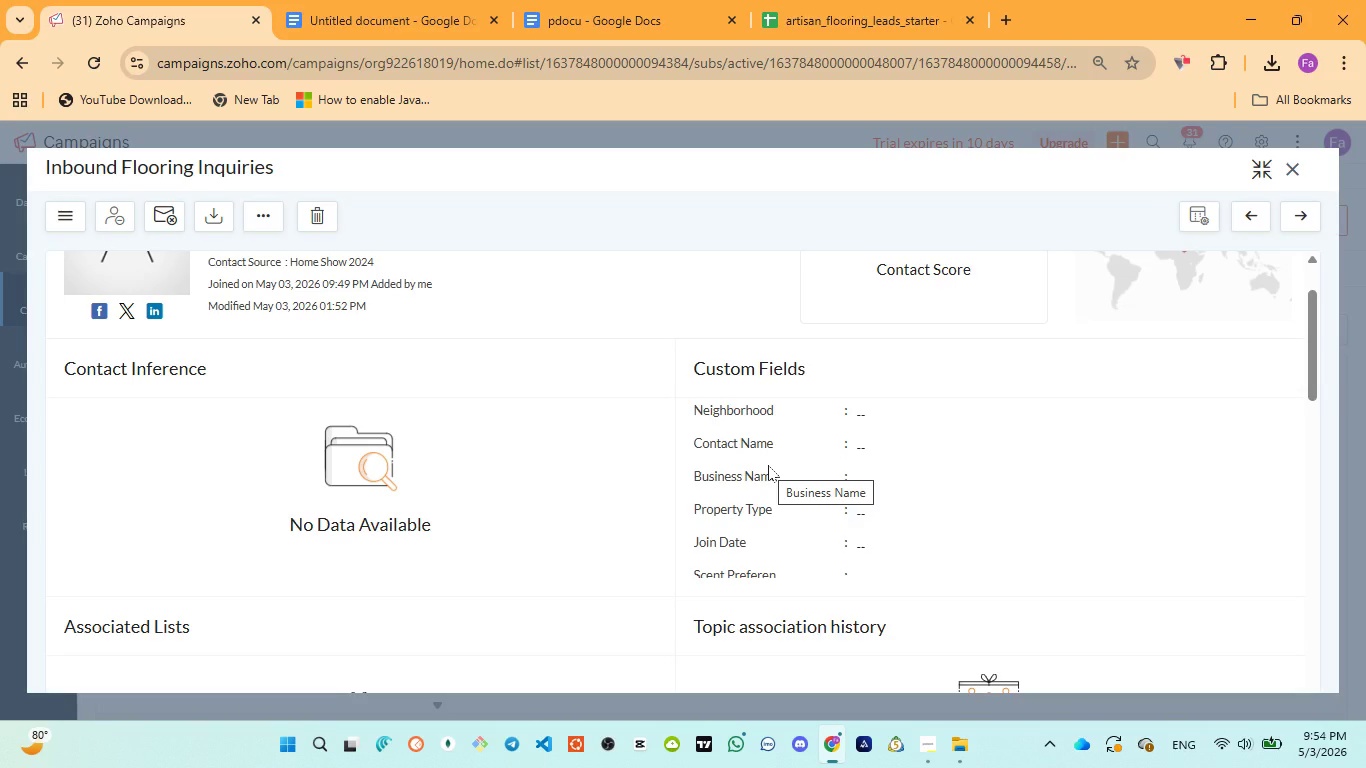 
scroll: coordinate [341, 445], scroll_direction: down, amount: 6.0
 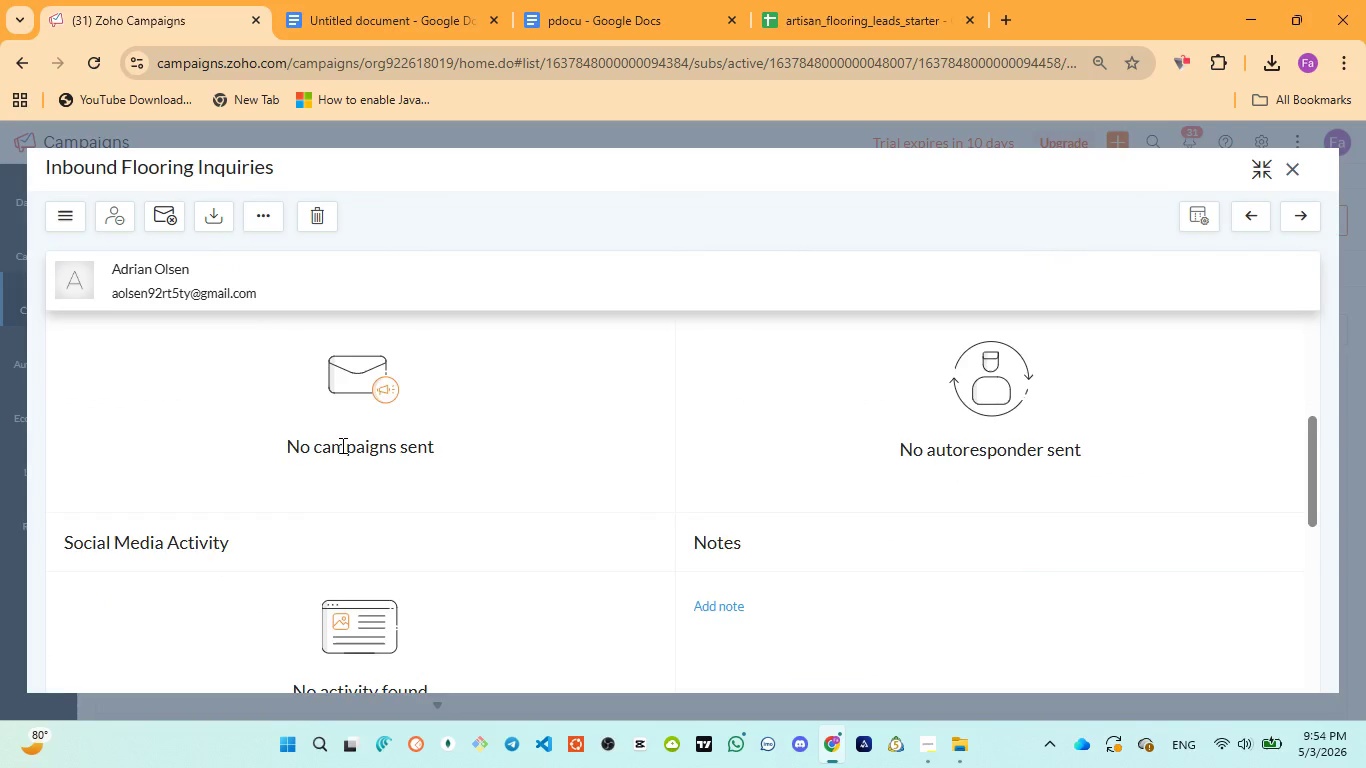 
scroll: coordinate [343, 444], scroll_direction: up, amount: 10.0
 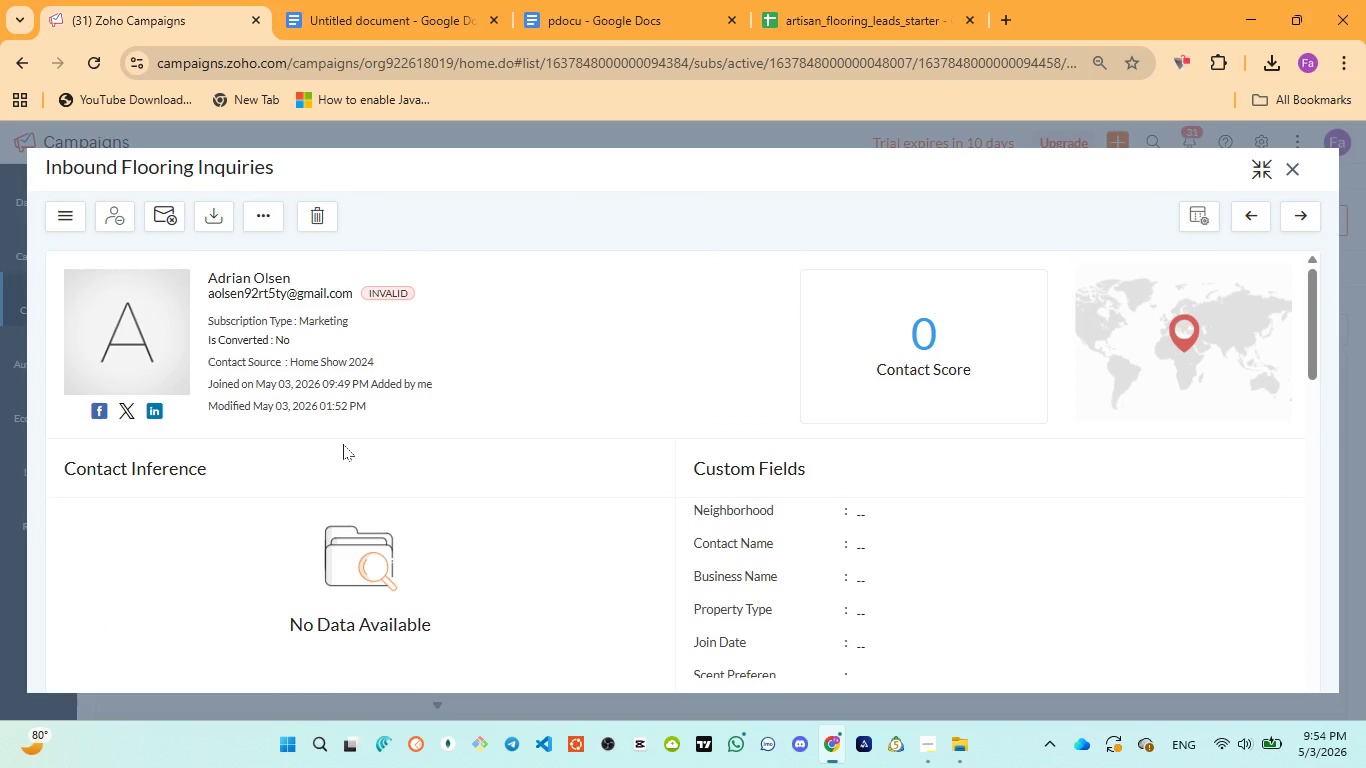 
wait(18.52)
 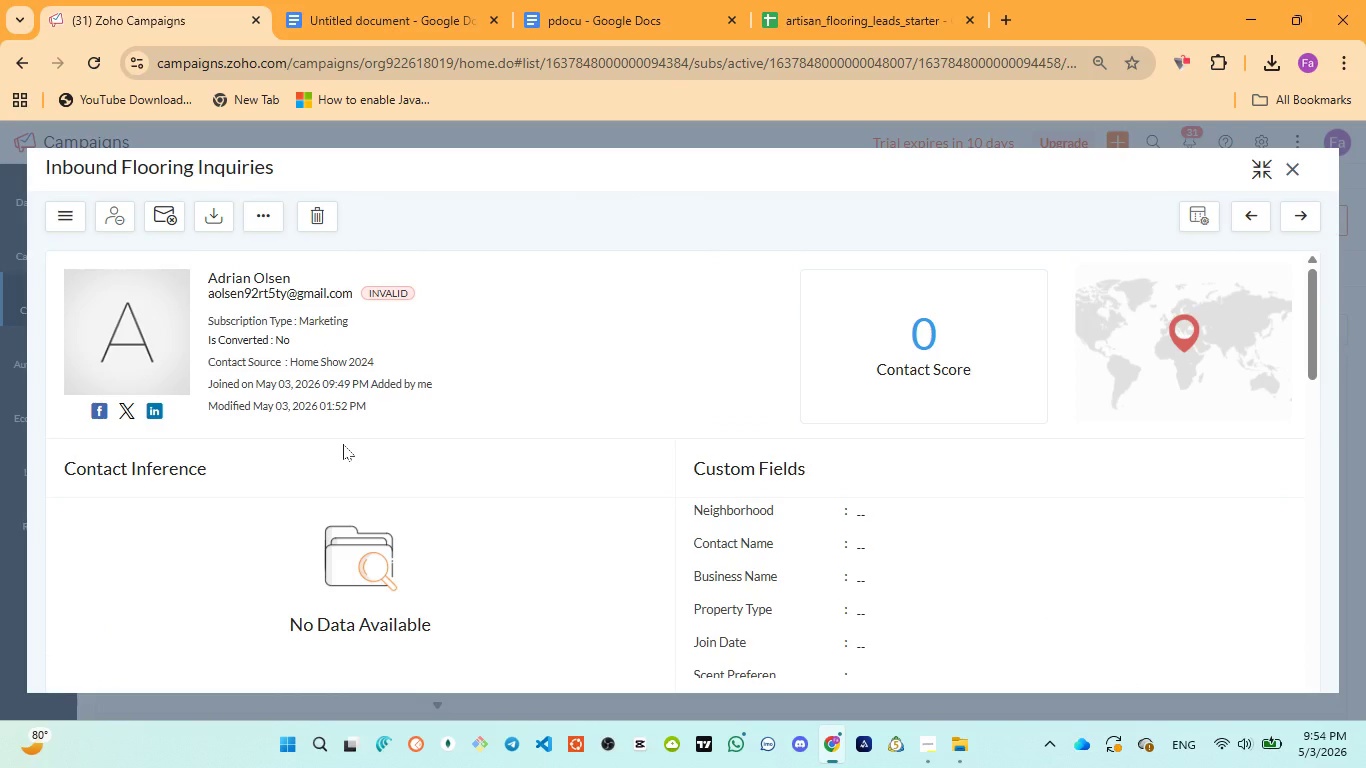 
scroll: coordinate [343, 444], scroll_direction: none, amount: 0.0
 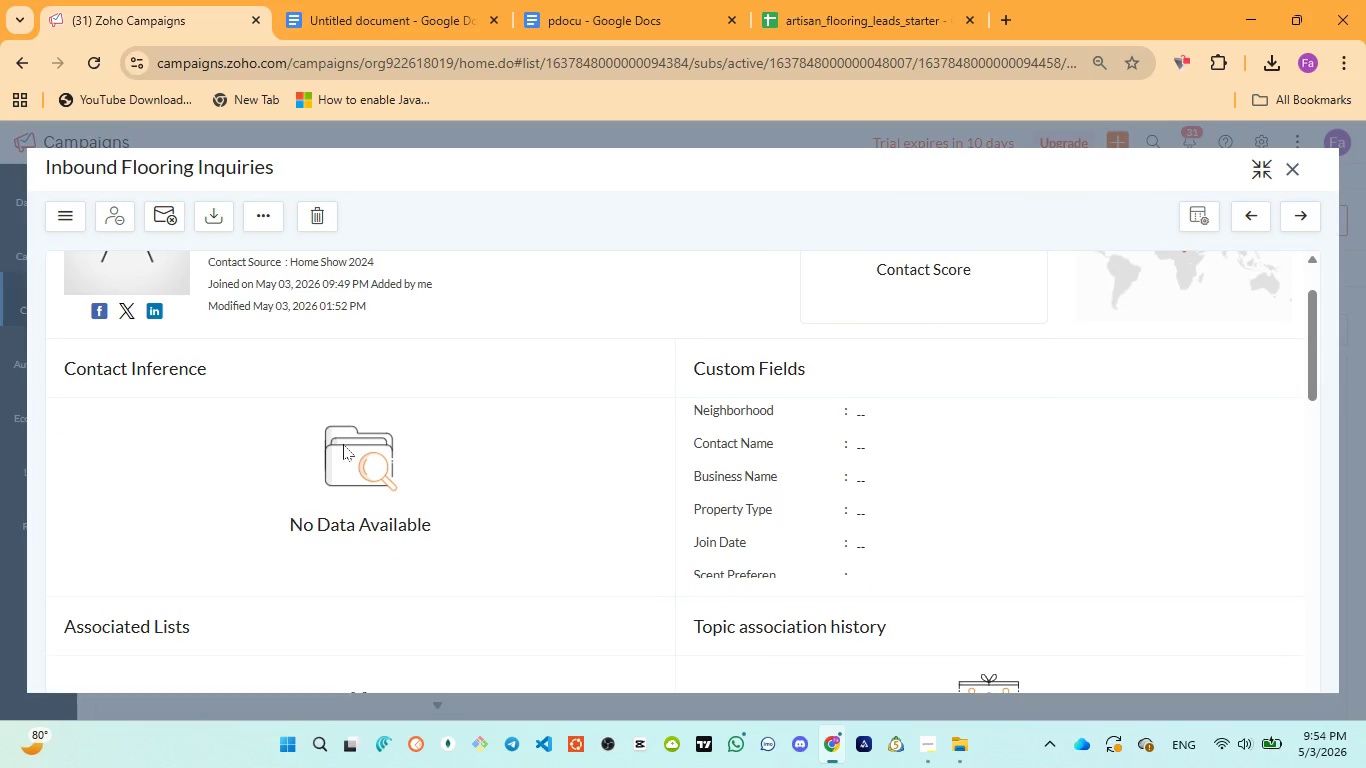 
scroll: coordinate [343, 444], scroll_direction: down, amount: 1.0
 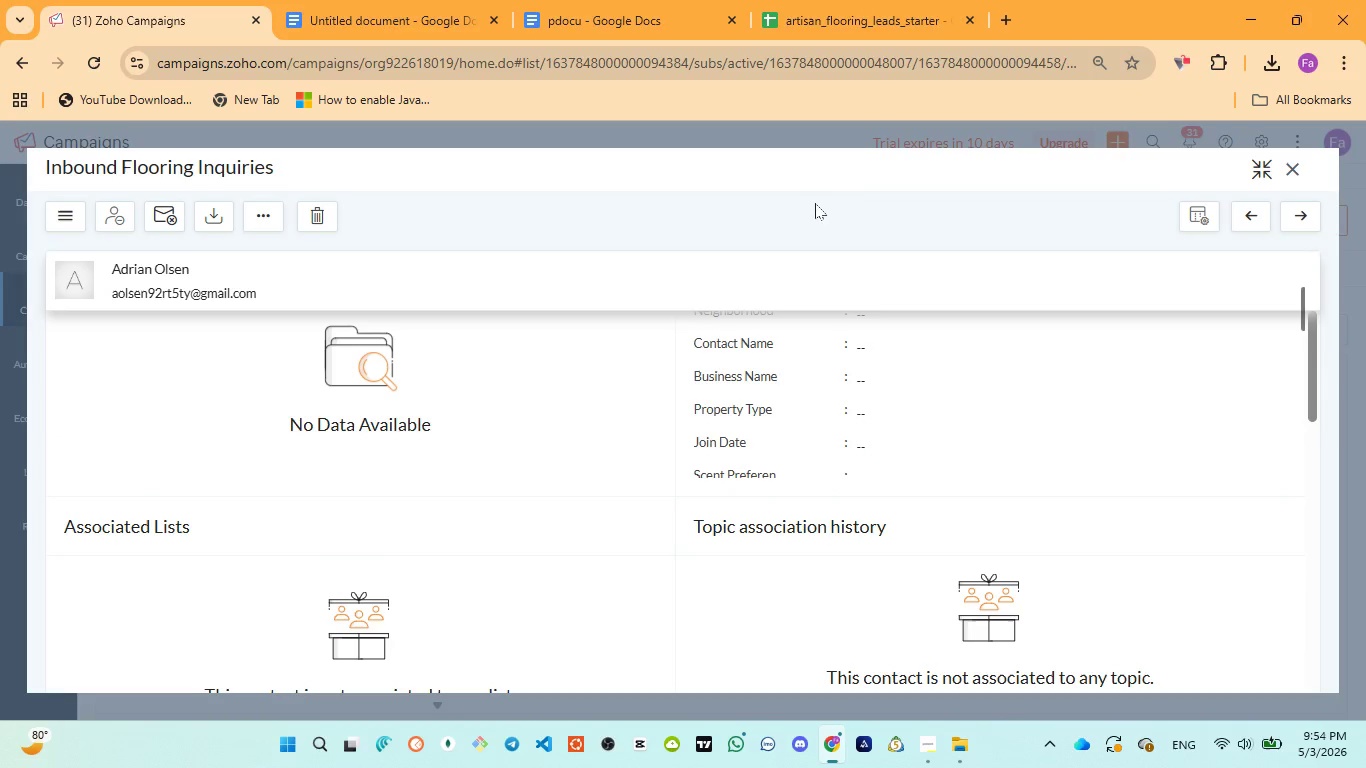 
scroll: coordinate [586, 391], scroll_direction: up, amount: 18.0
 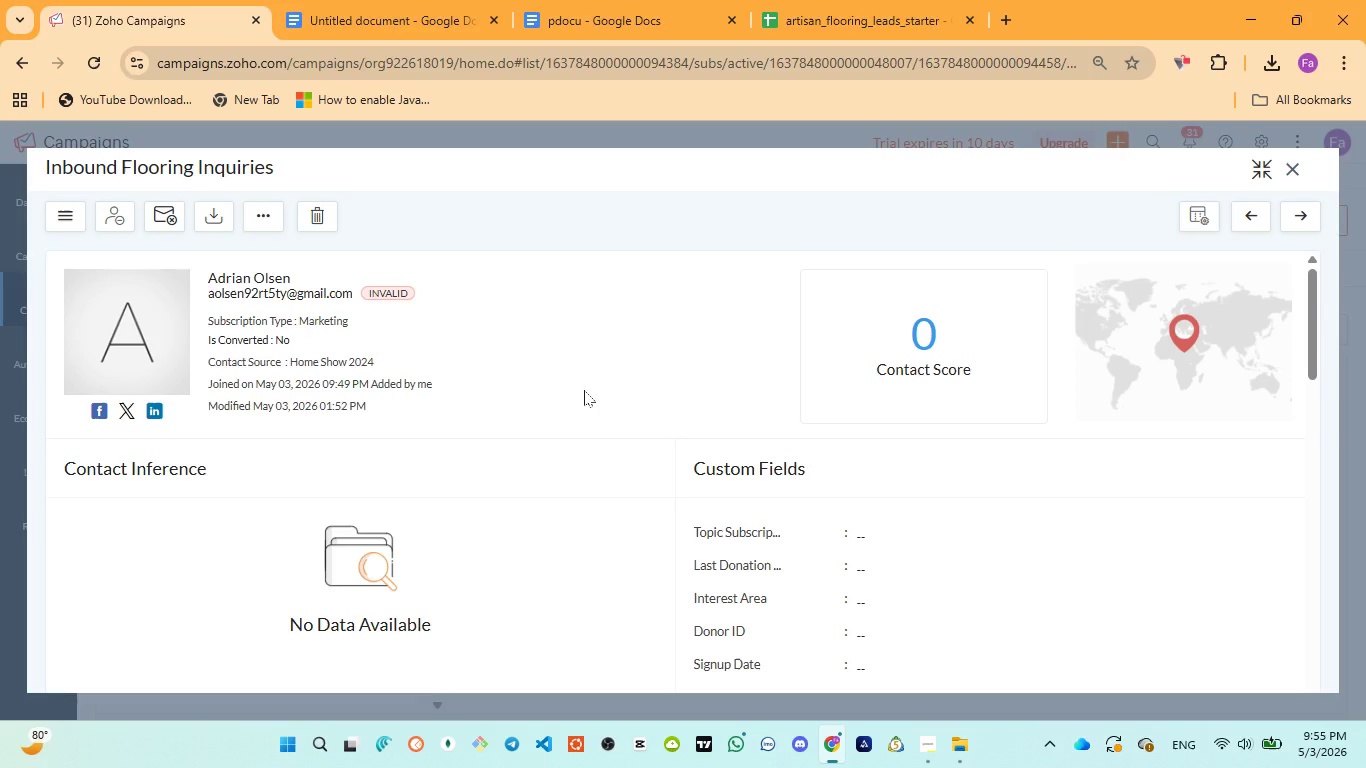 
wait(24.32)
 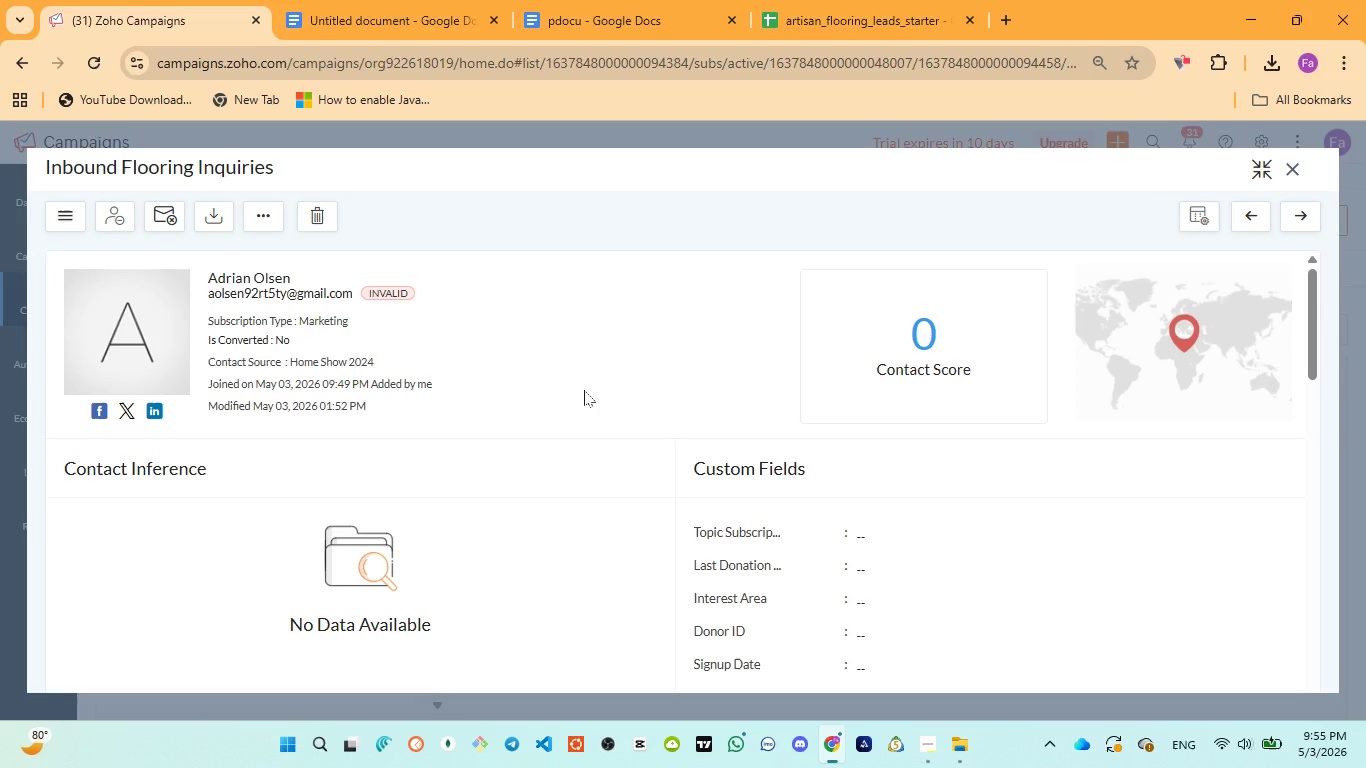 
scroll: coordinate [576, 385], scroll_direction: none, amount: 0.0
 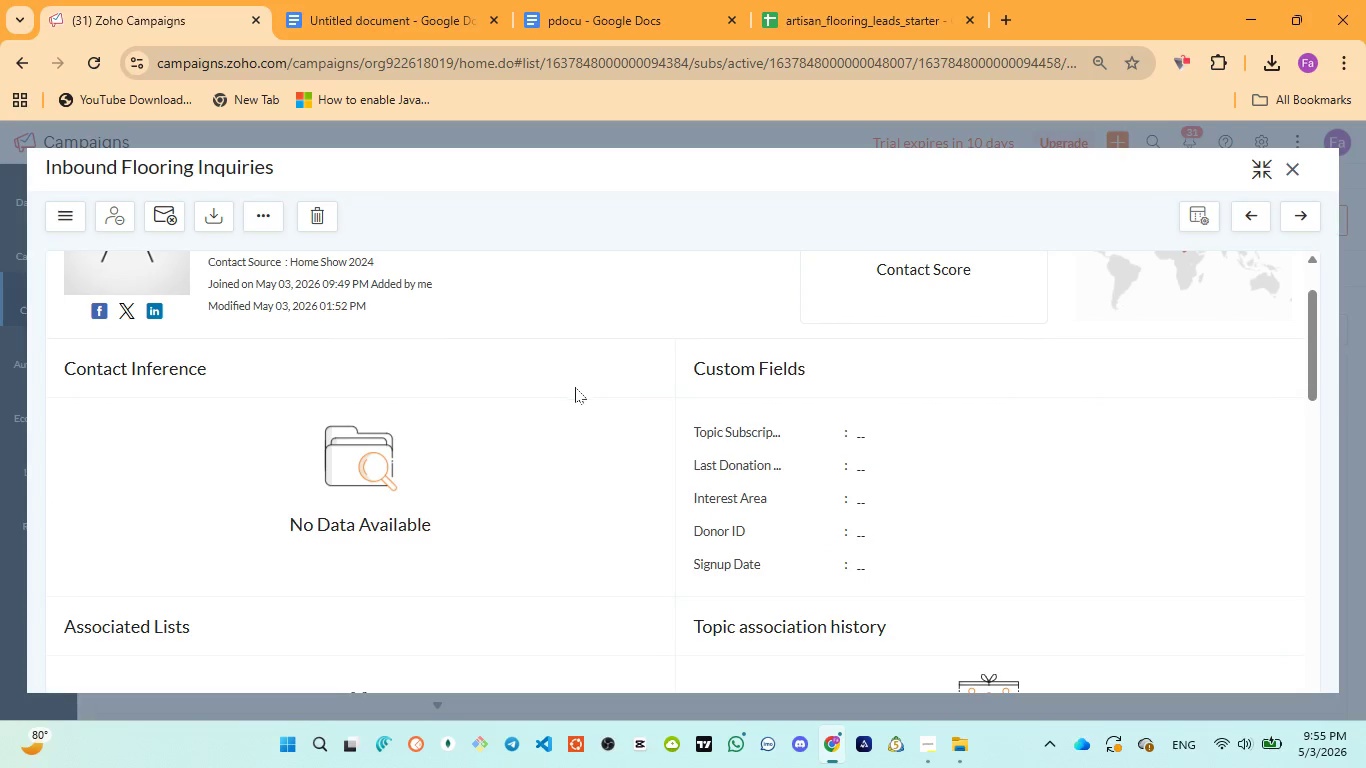 
scroll: coordinate [565, 403], scroll_direction: down, amount: 3.0
 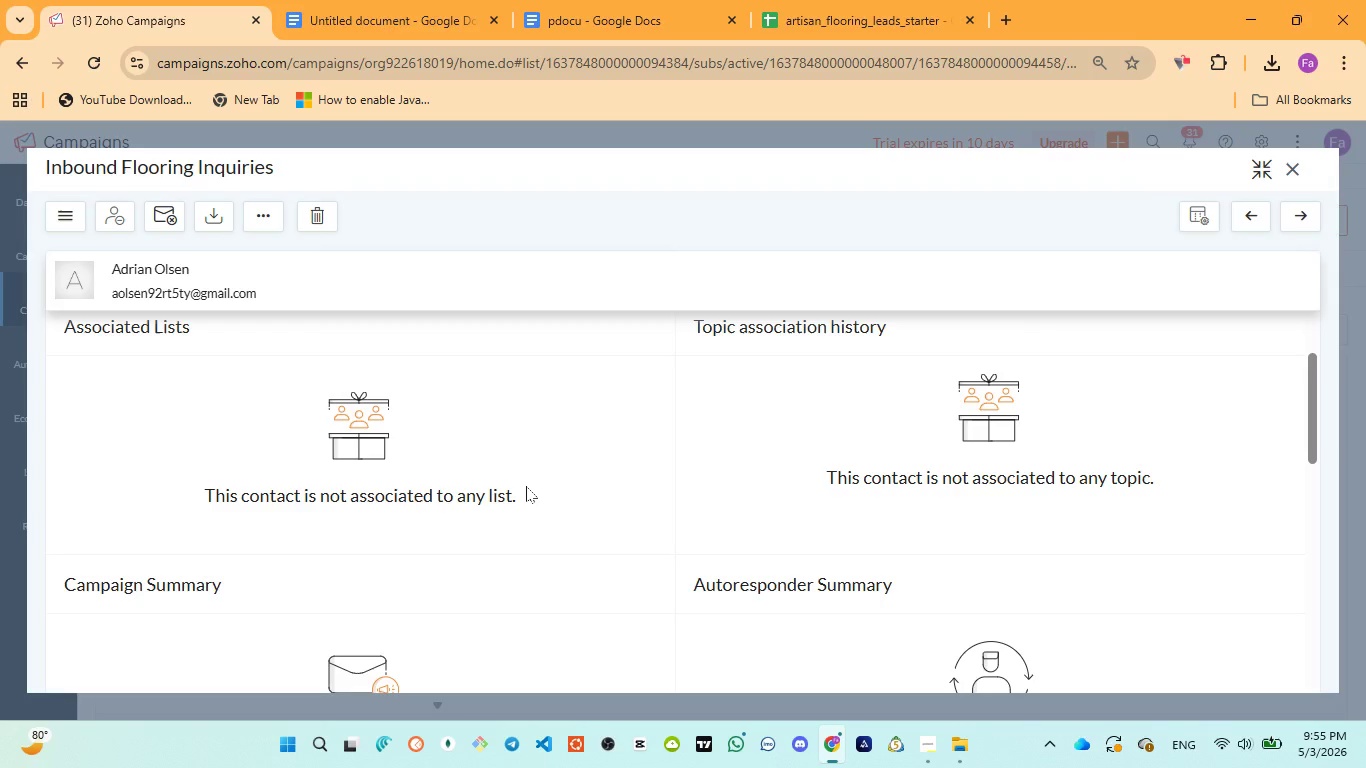 
wait(27.31)
 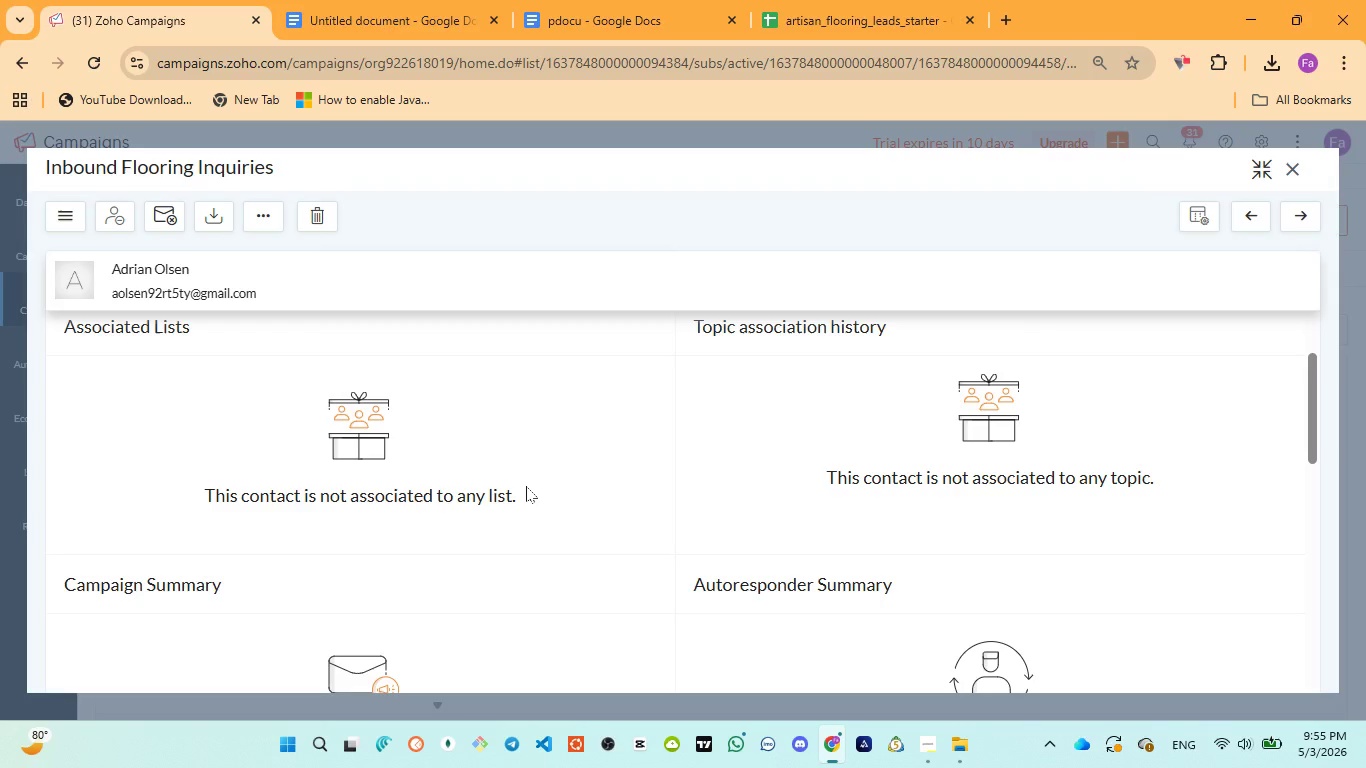 
left_click([352, 0])
 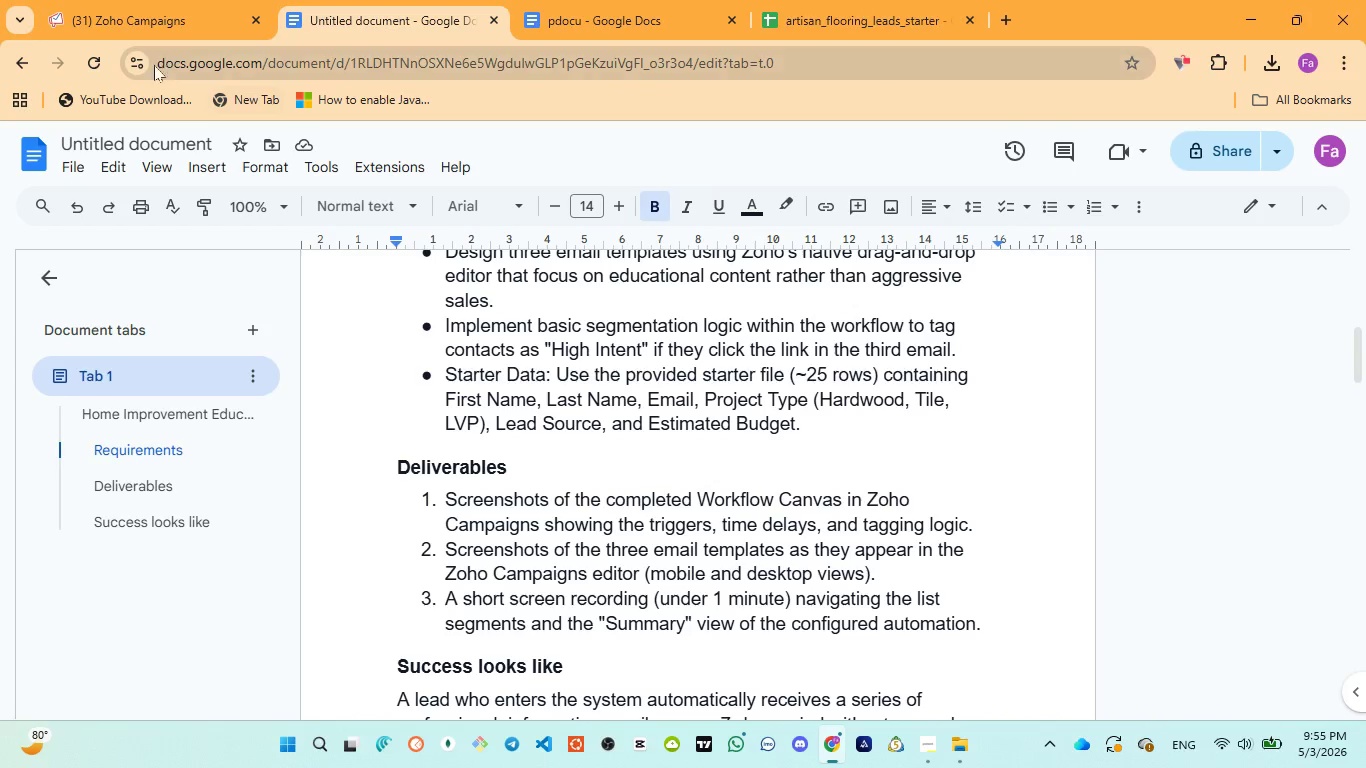 
left_click([145, 24])
 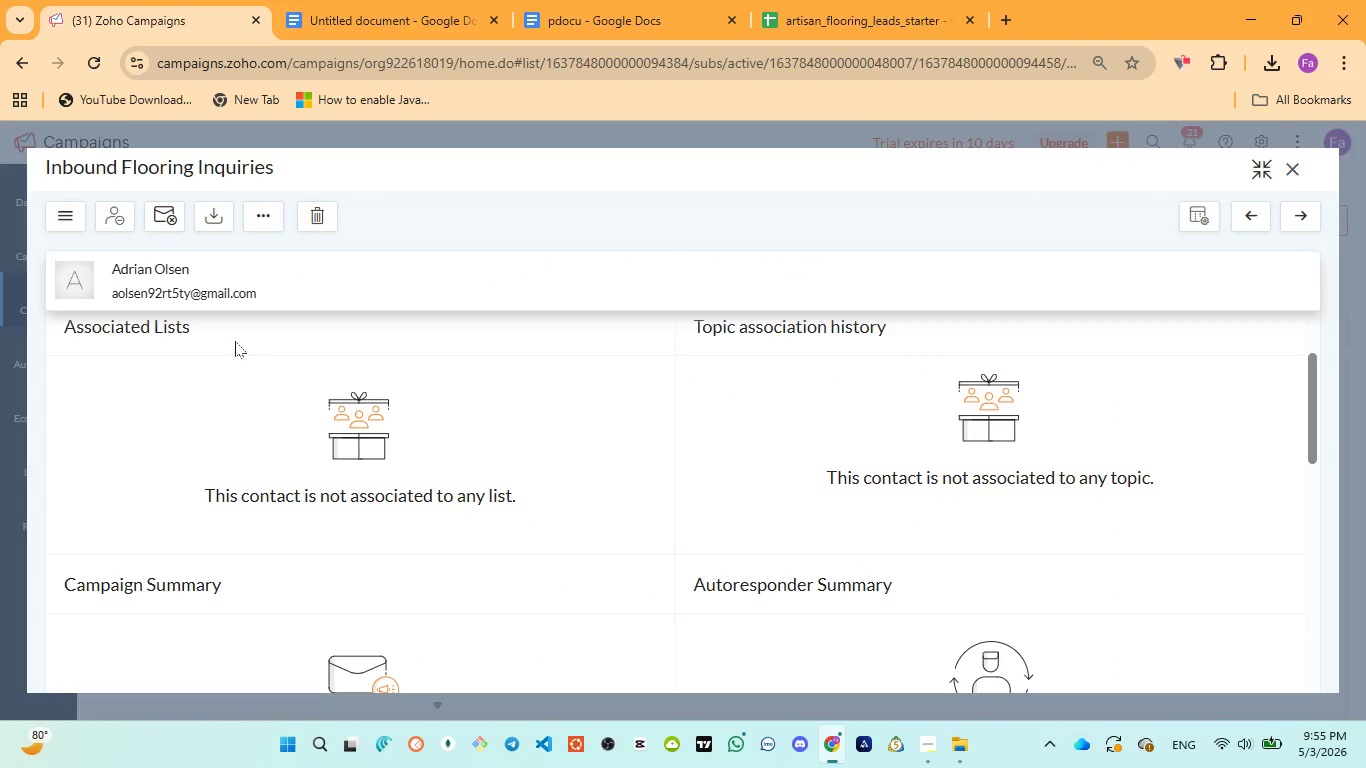 
scroll: coordinate [357, 335], scroll_direction: up, amount: 5.0
 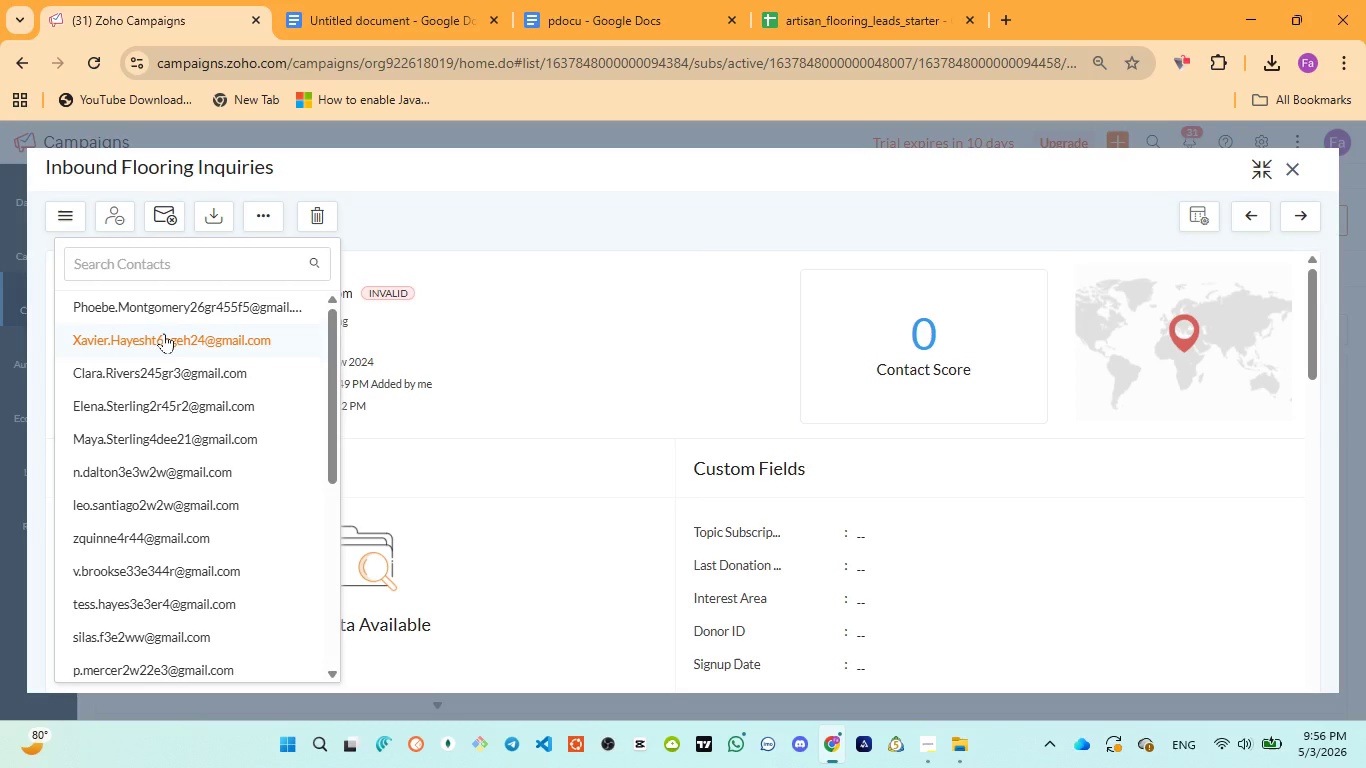 
wait(55.67)
 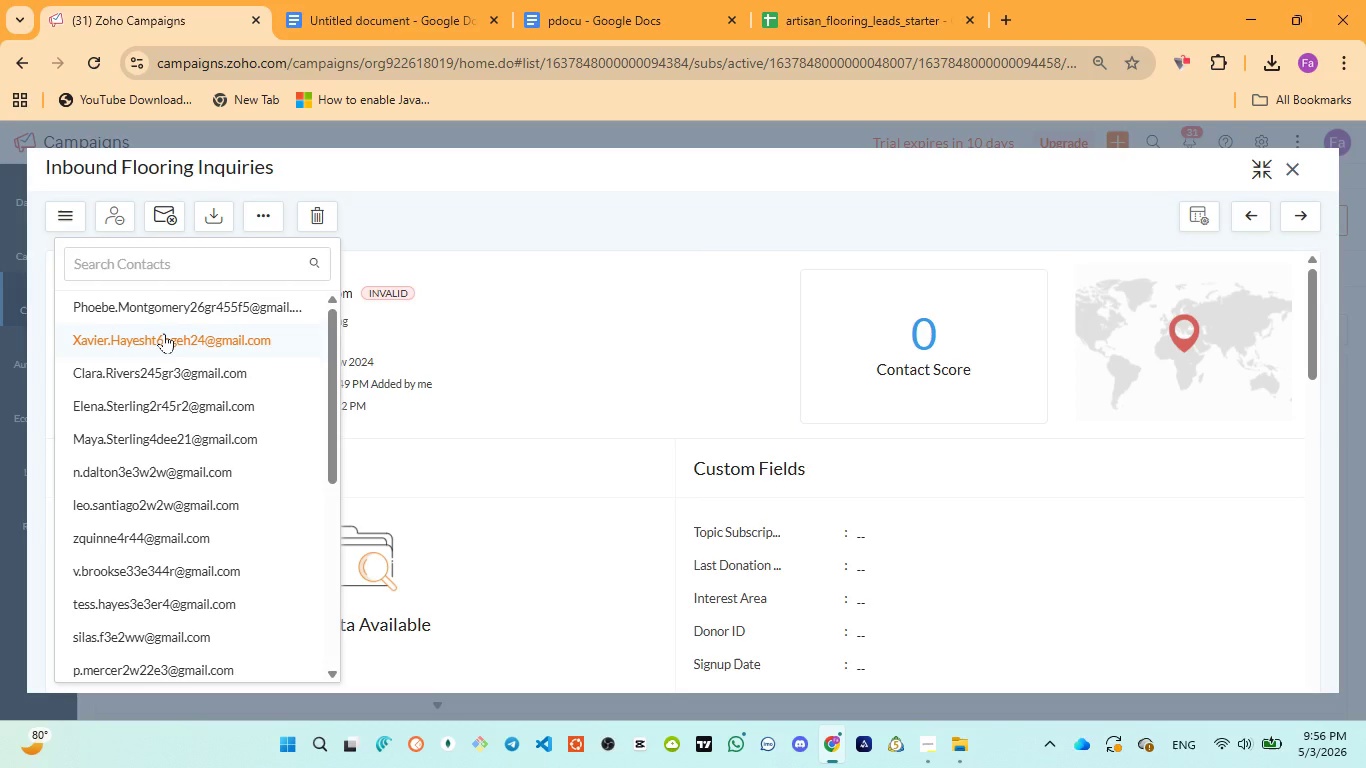 
left_click([126, 505])
 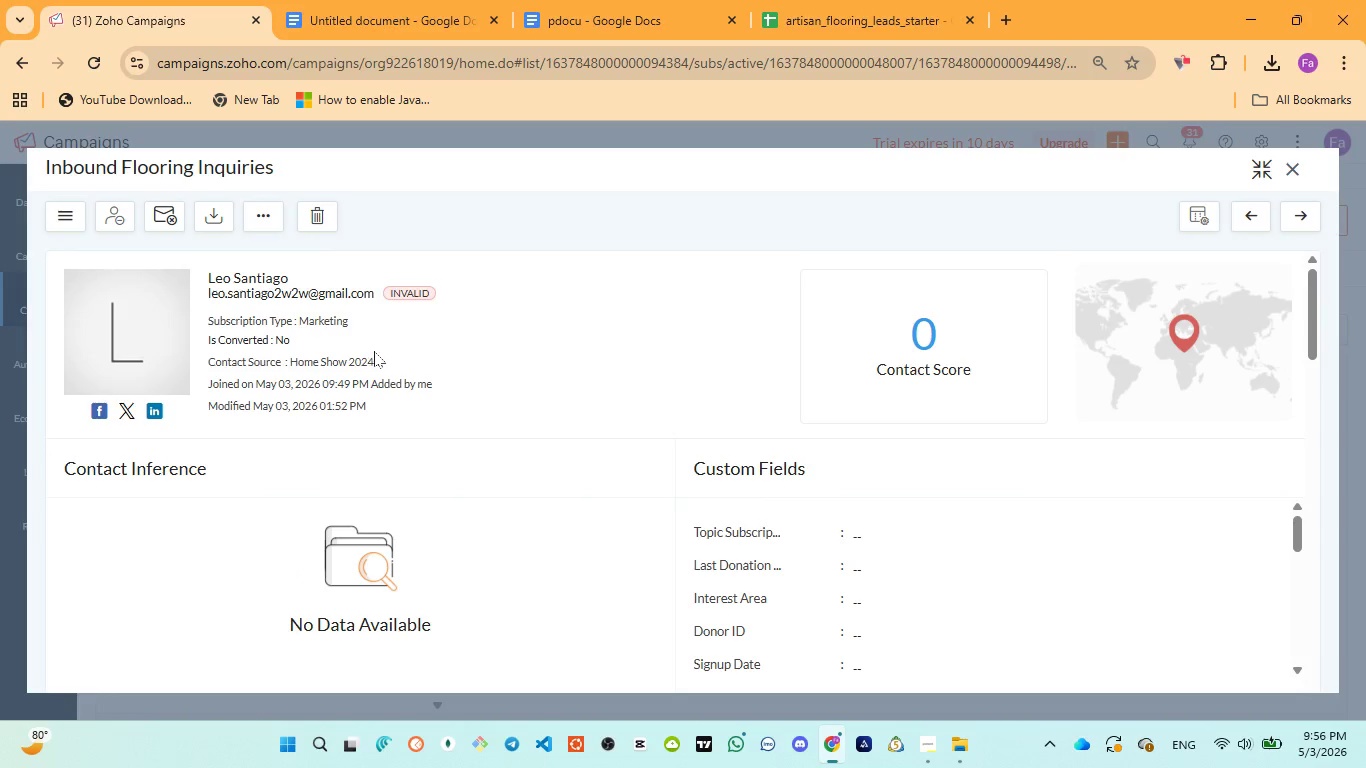 
scroll: coordinate [384, 364], scroll_direction: down, amount: 2.0
 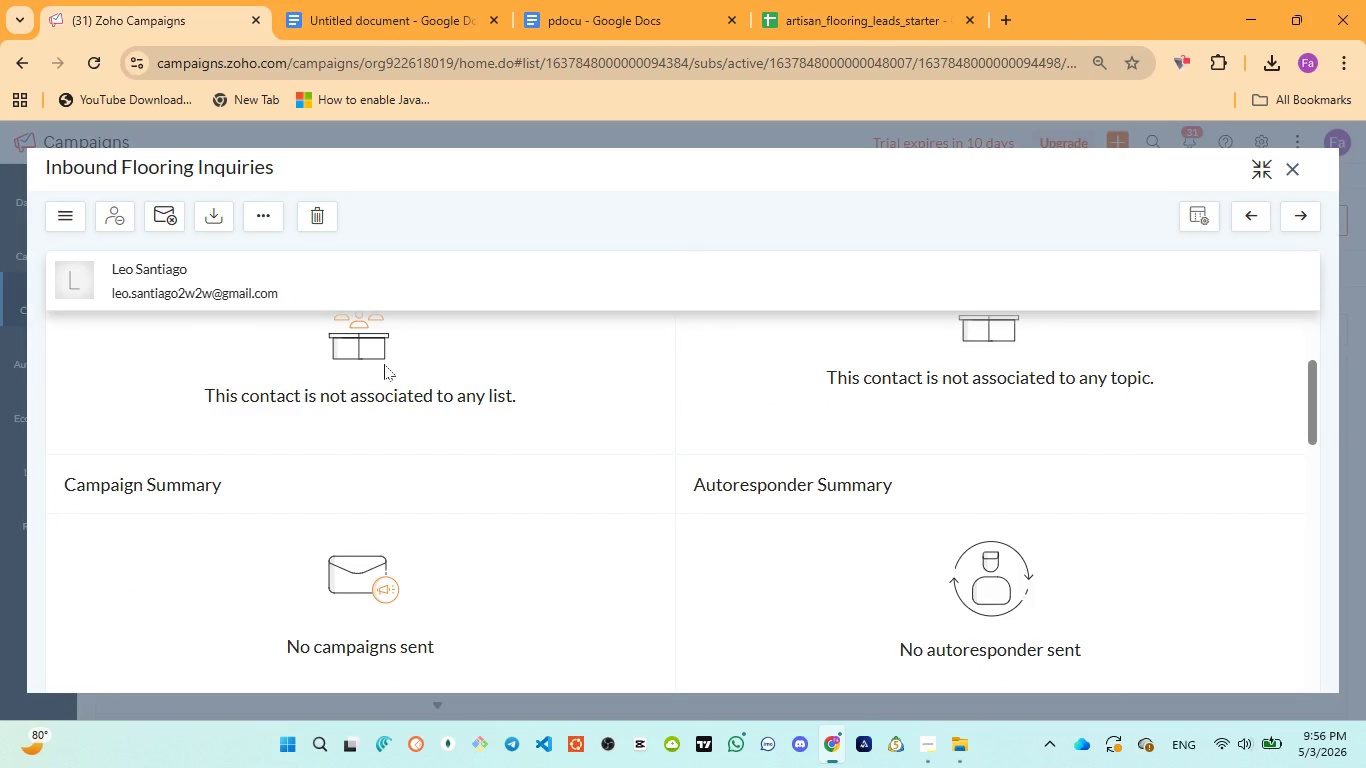 
scroll: coordinate [384, 364], scroll_direction: none, amount: 0.0
 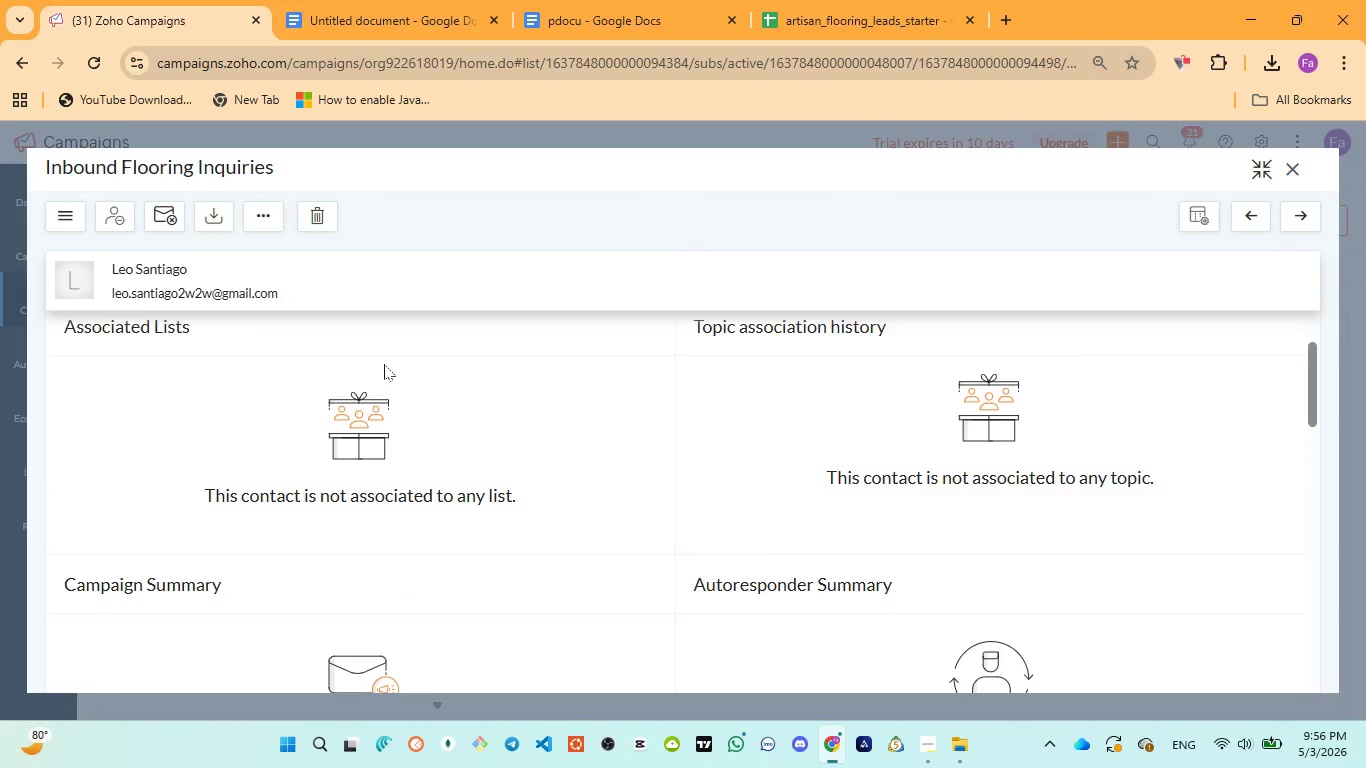 
scroll: coordinate [384, 364], scroll_direction: up, amount: 2.0
 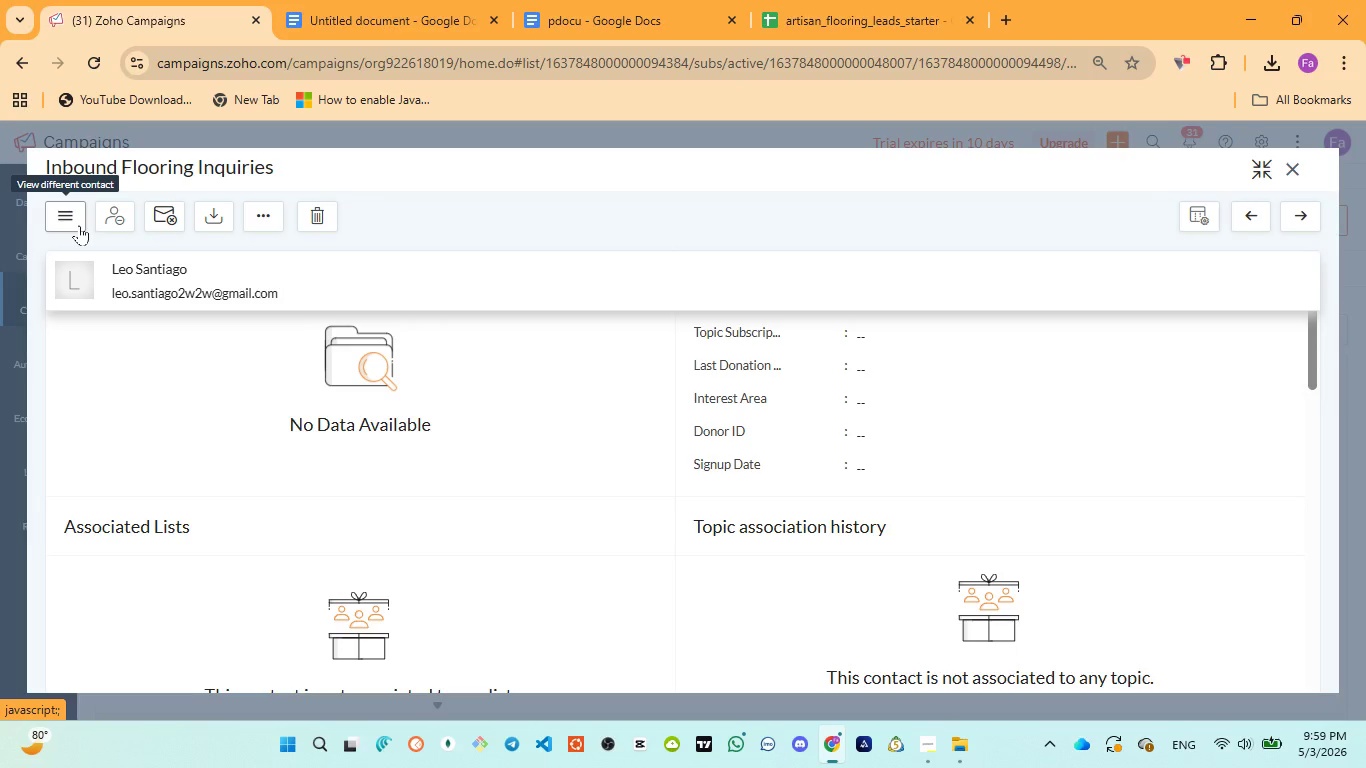 
wait(150.31)
 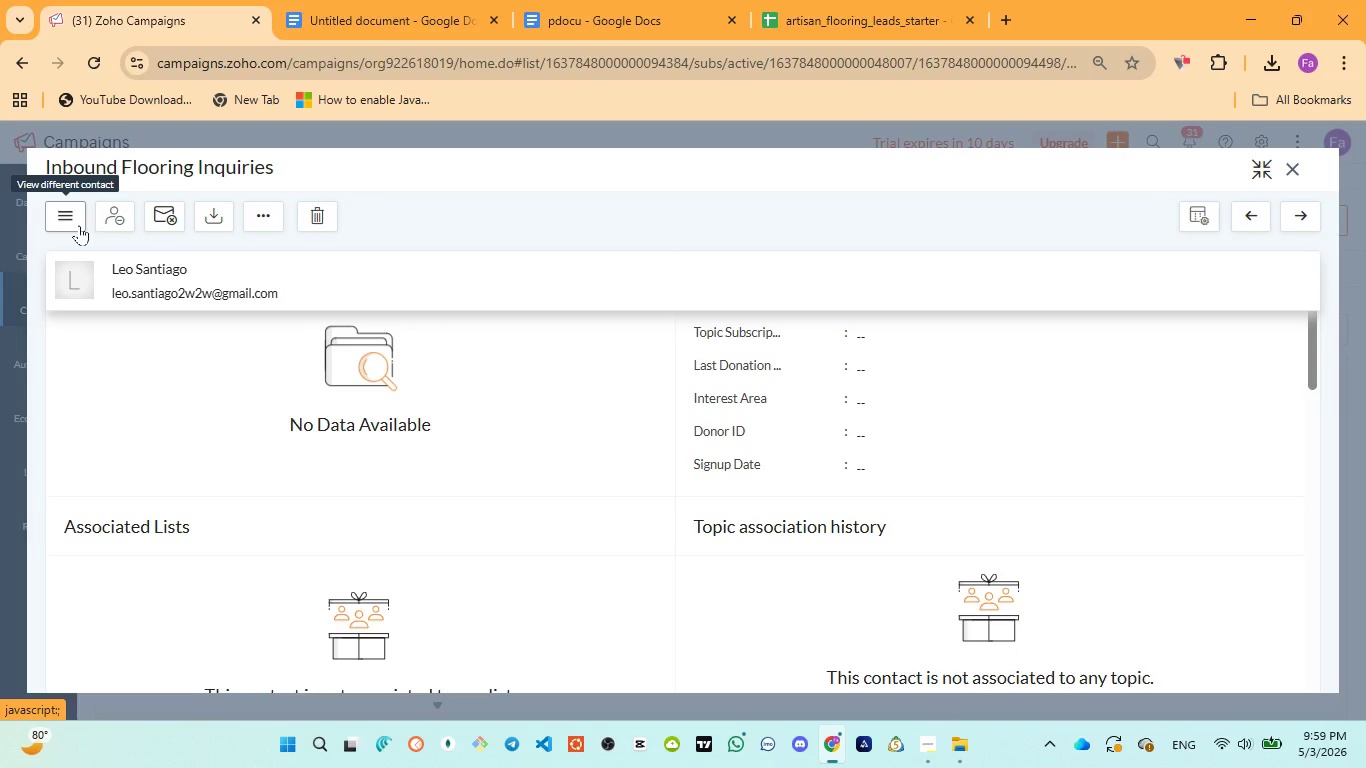 
scroll: coordinate [79, 224], scroll_direction: none, amount: 0.0
 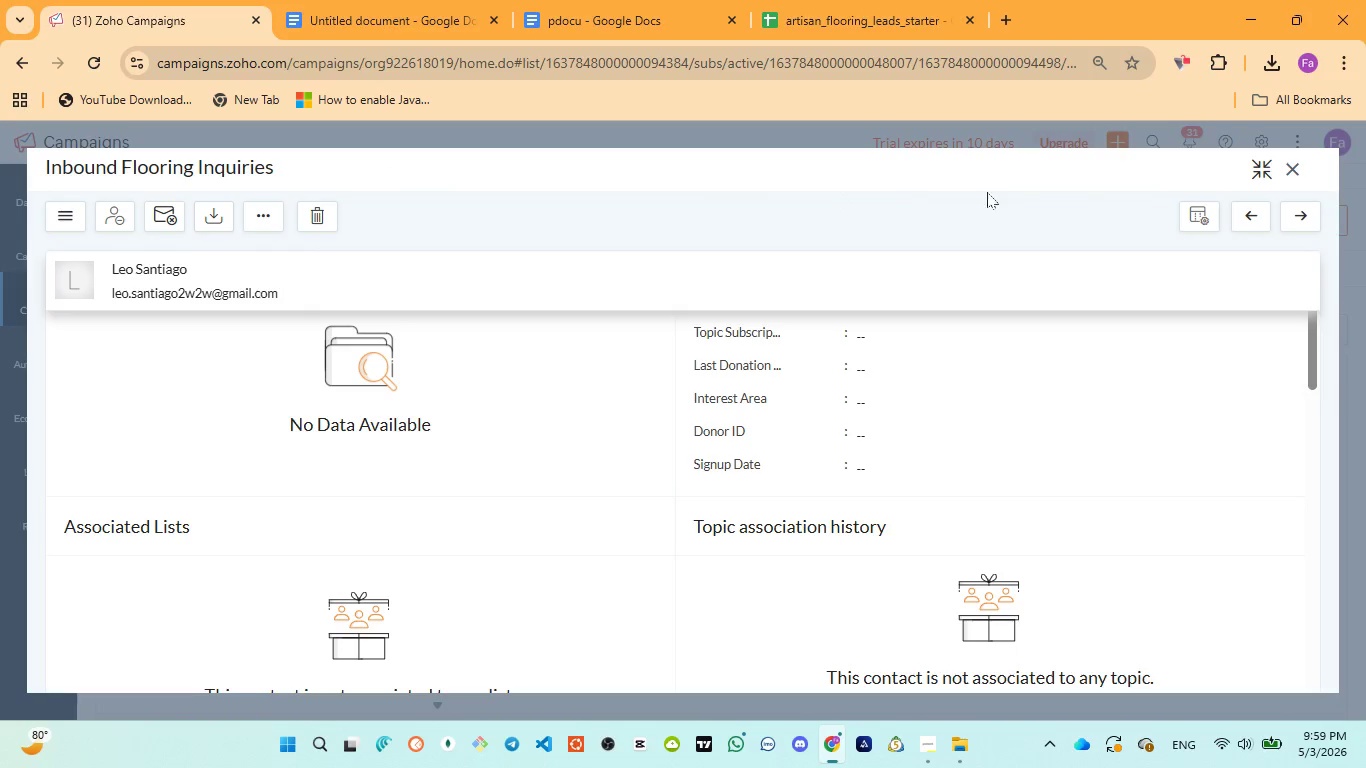 
left_click([1290, 162])
 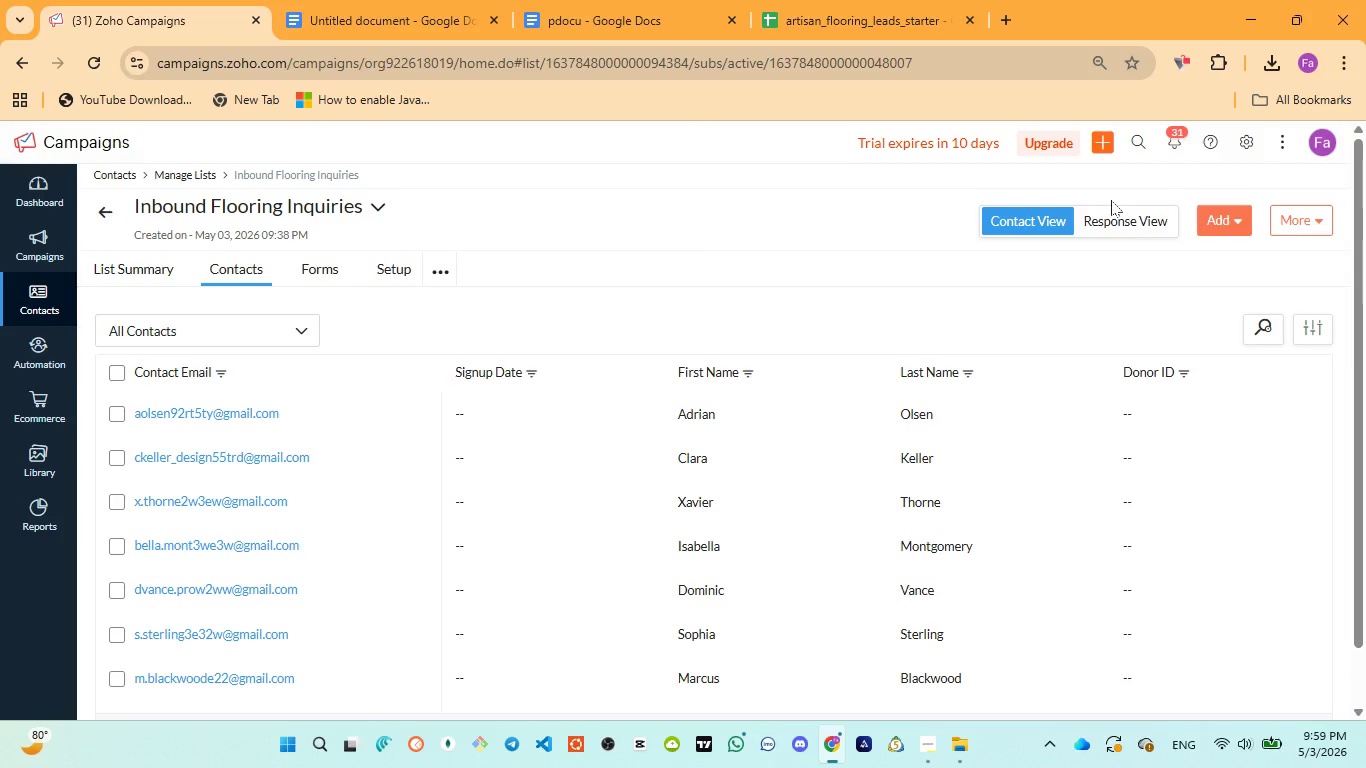 
wait(23.25)
 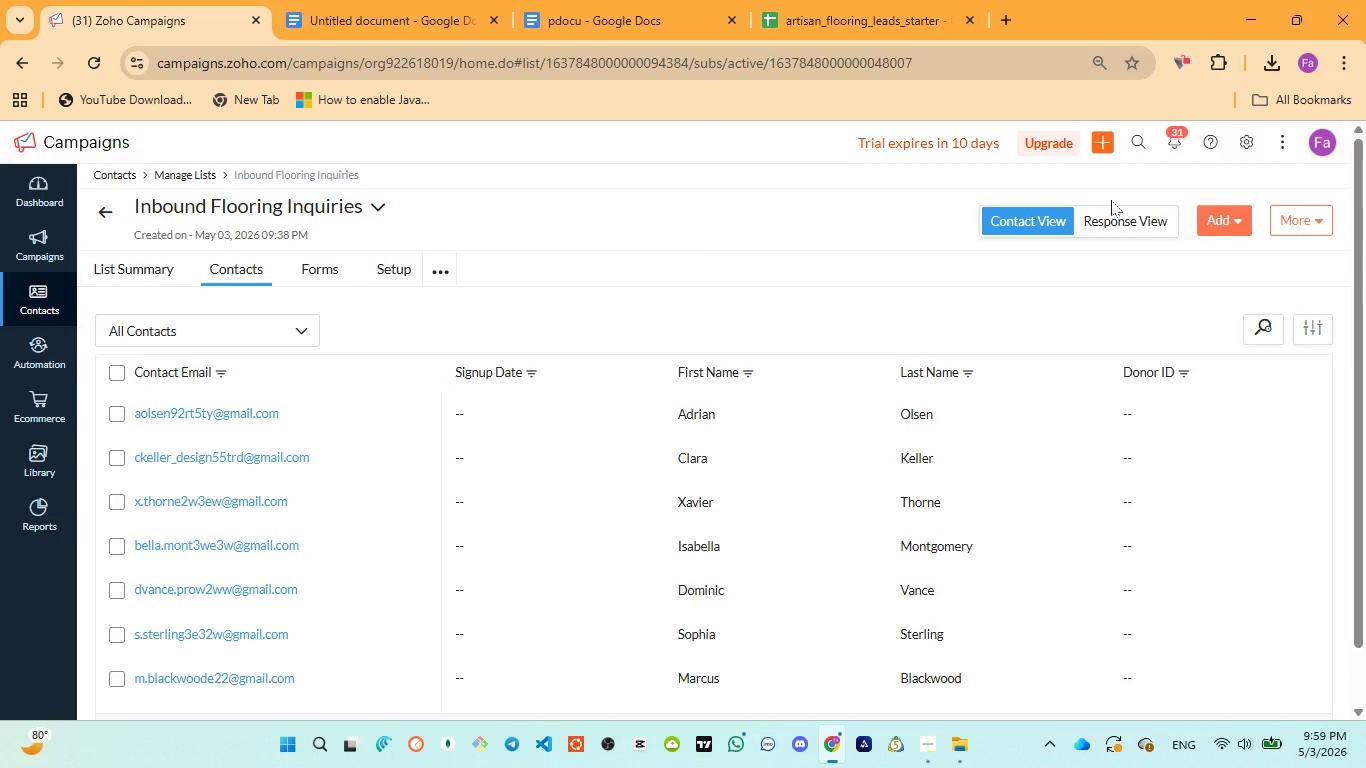 
left_click([571, 30])
 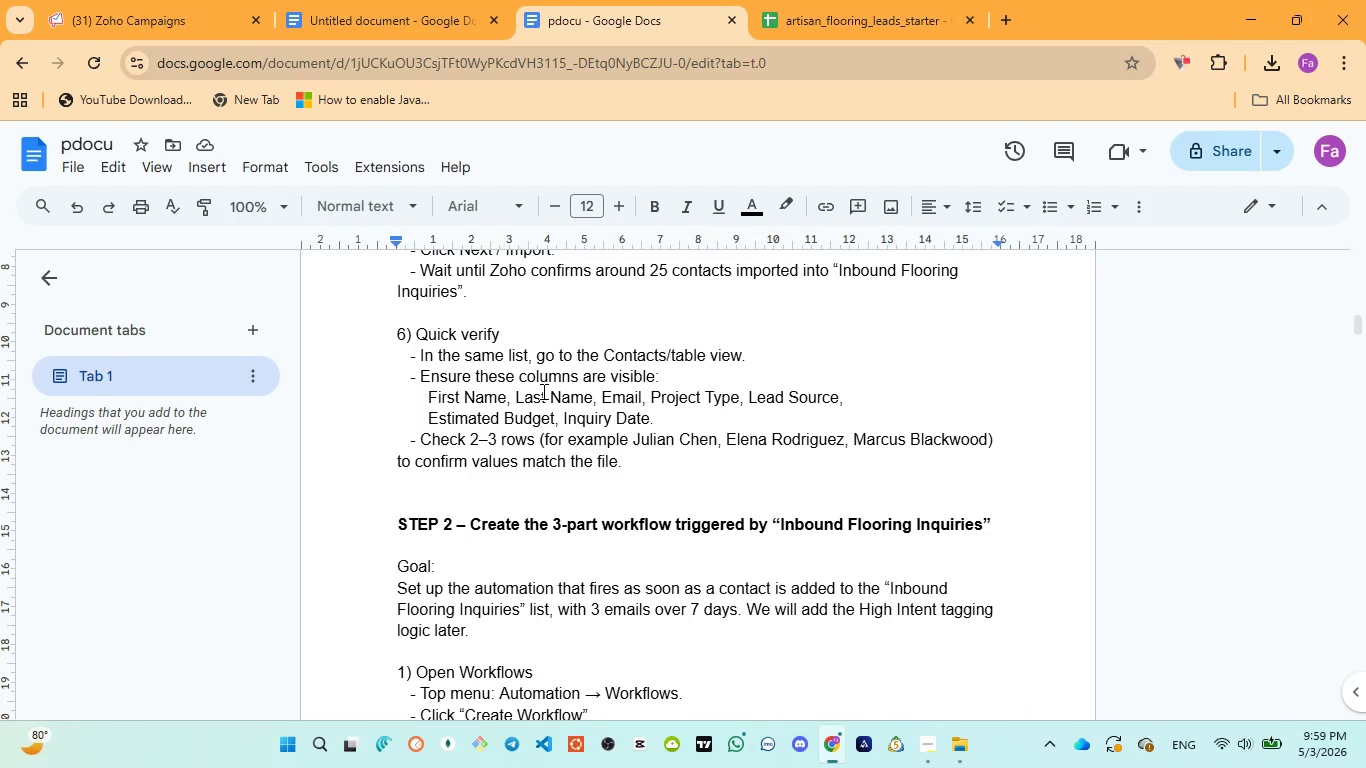 
scroll: coordinate [542, 391], scroll_direction: down, amount: 1.0
 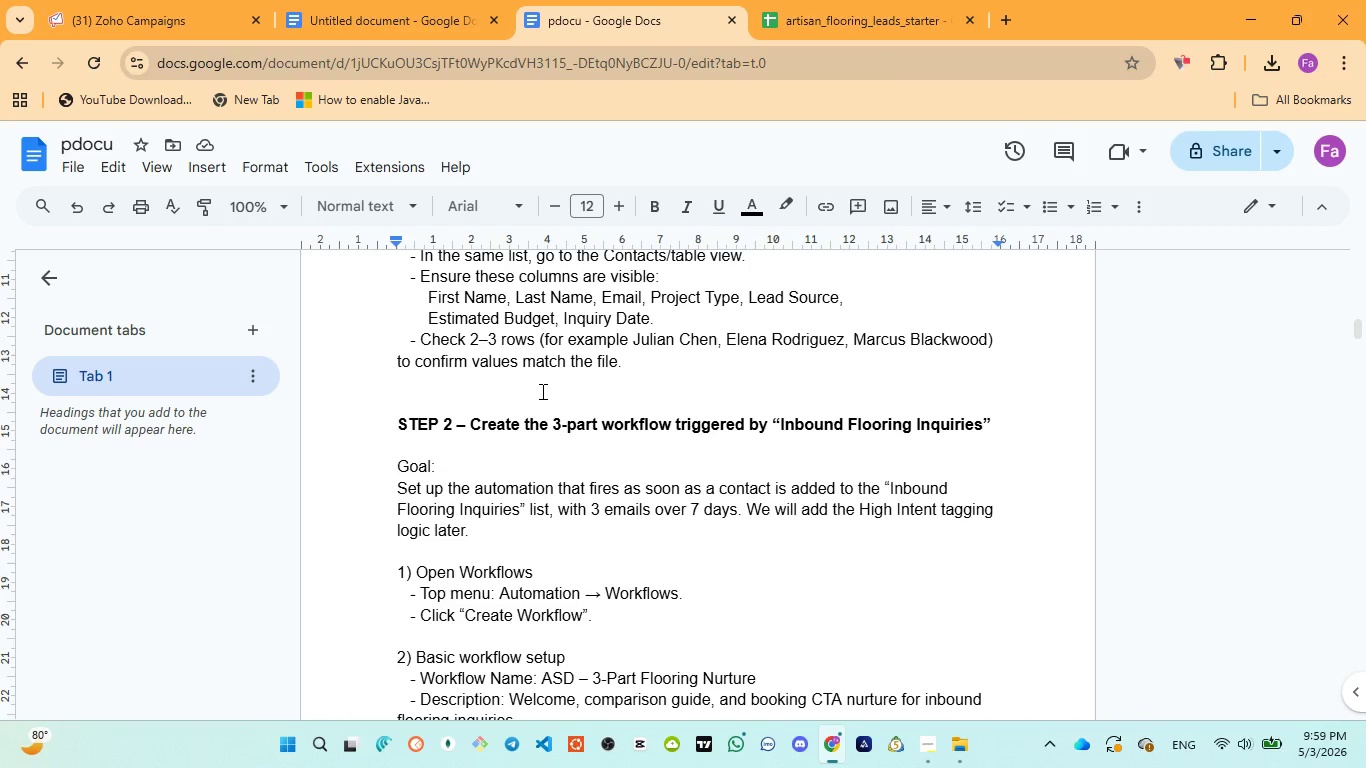 
wait(6.76)
 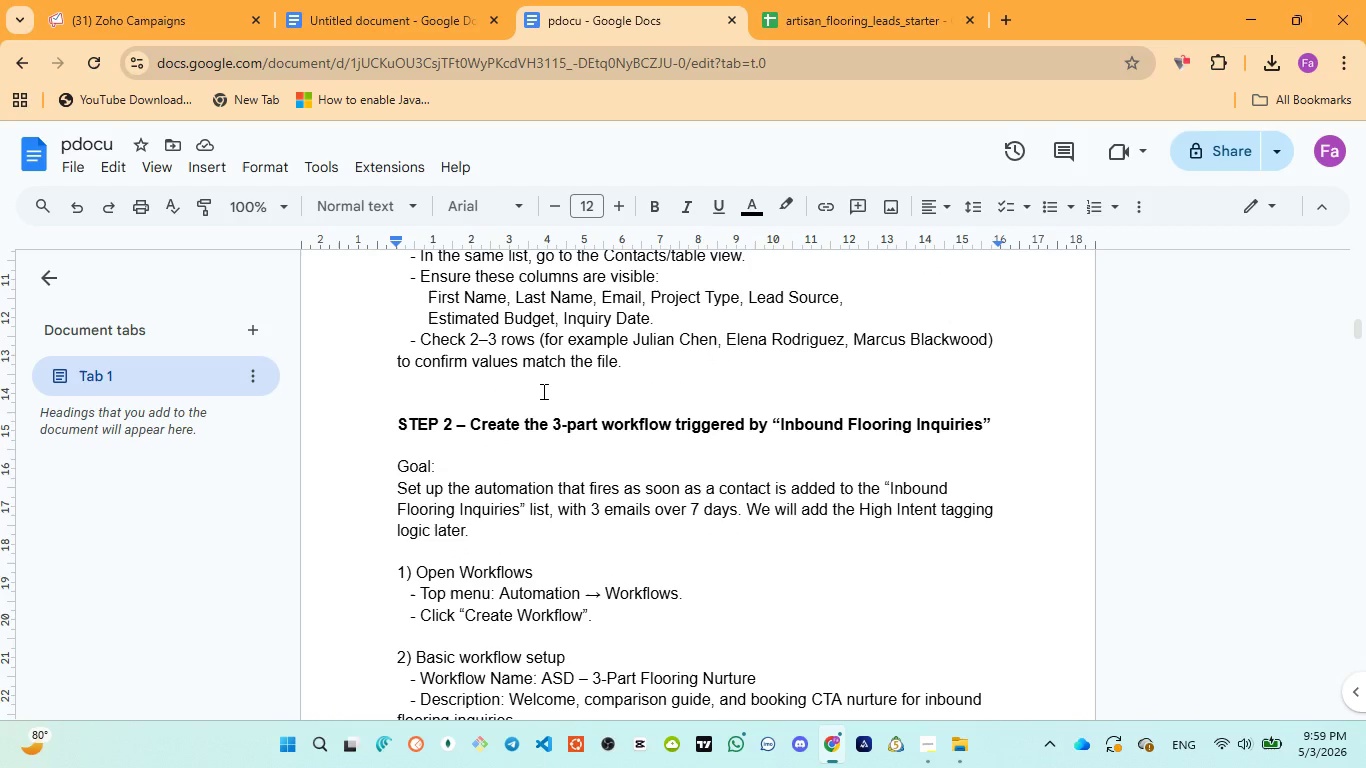 
scroll: coordinate [541, 391], scroll_direction: none, amount: 0.0
 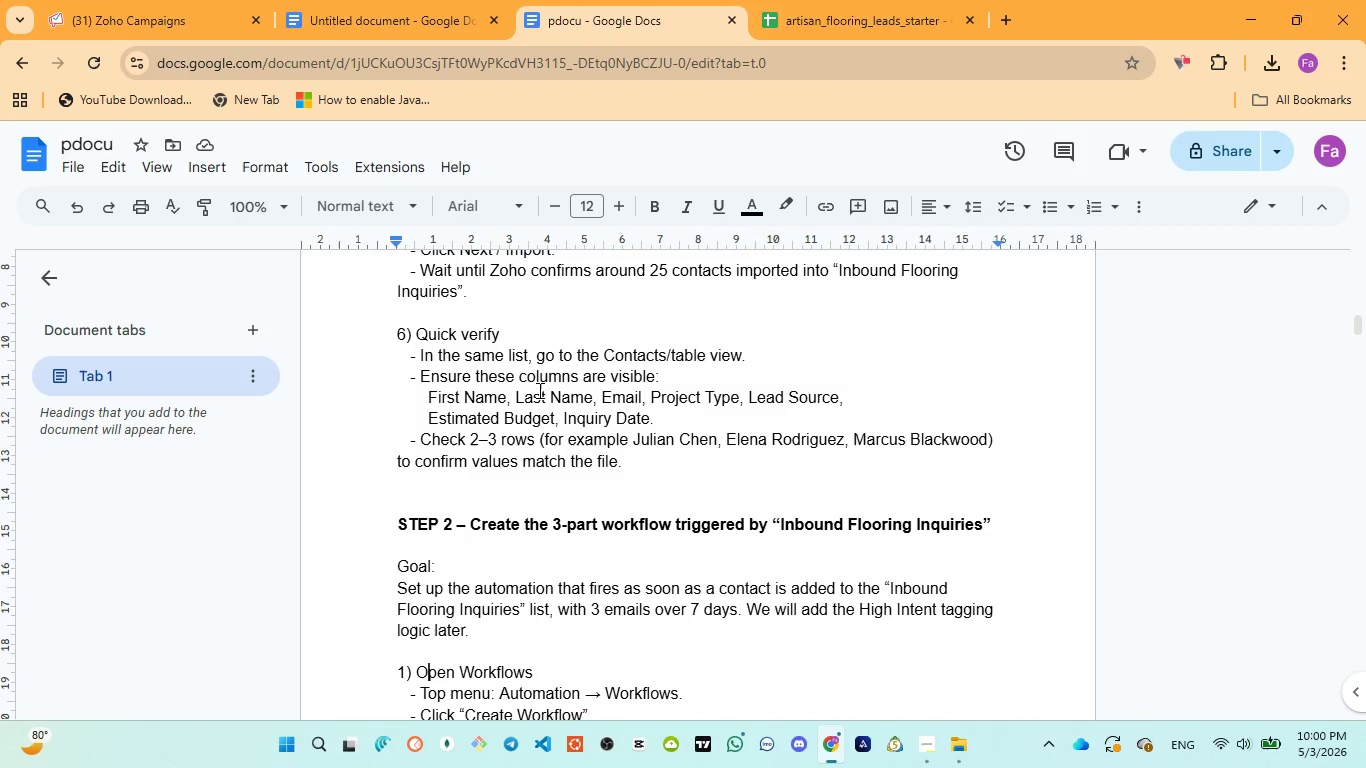 
wait(51.75)
 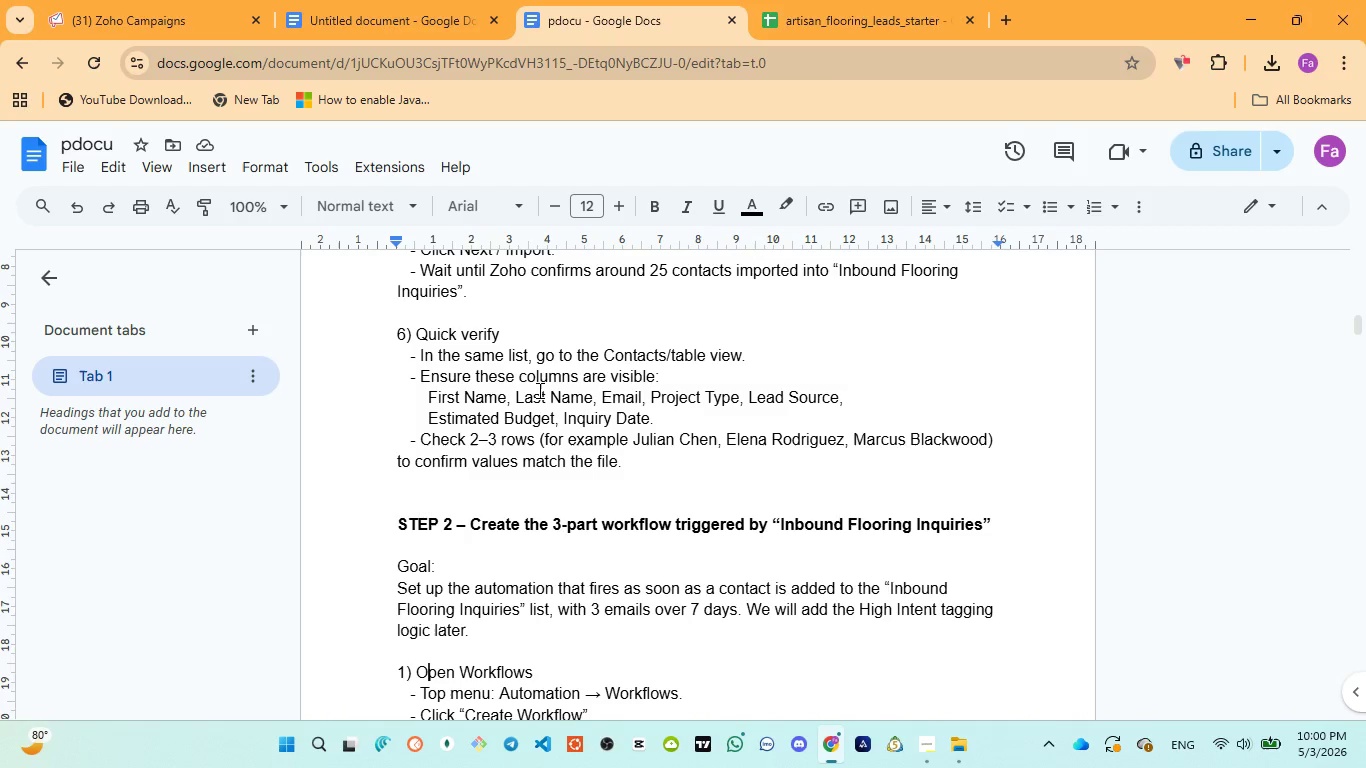 
scroll: coordinate [453, 421], scroll_direction: none, amount: 0.0
 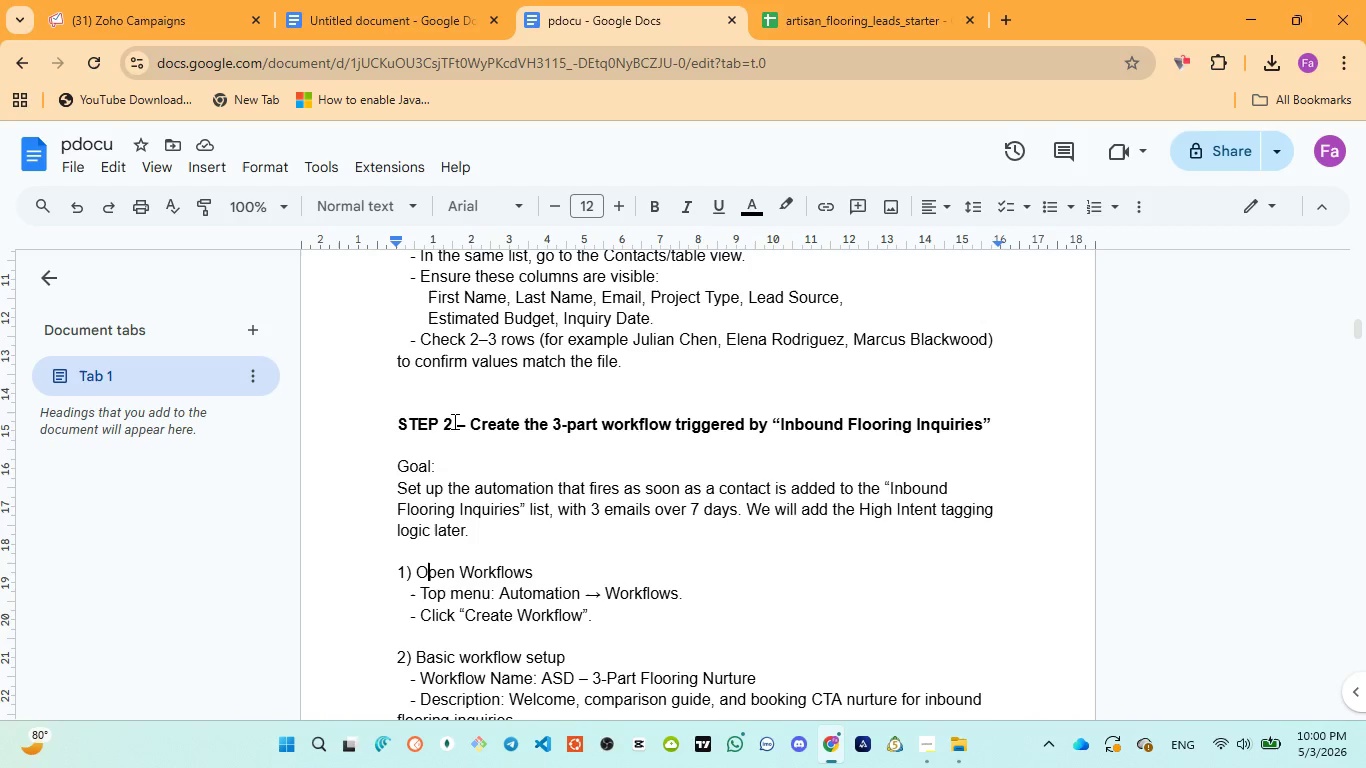 
scroll: coordinate [453, 421], scroll_direction: down, amount: 1.0
 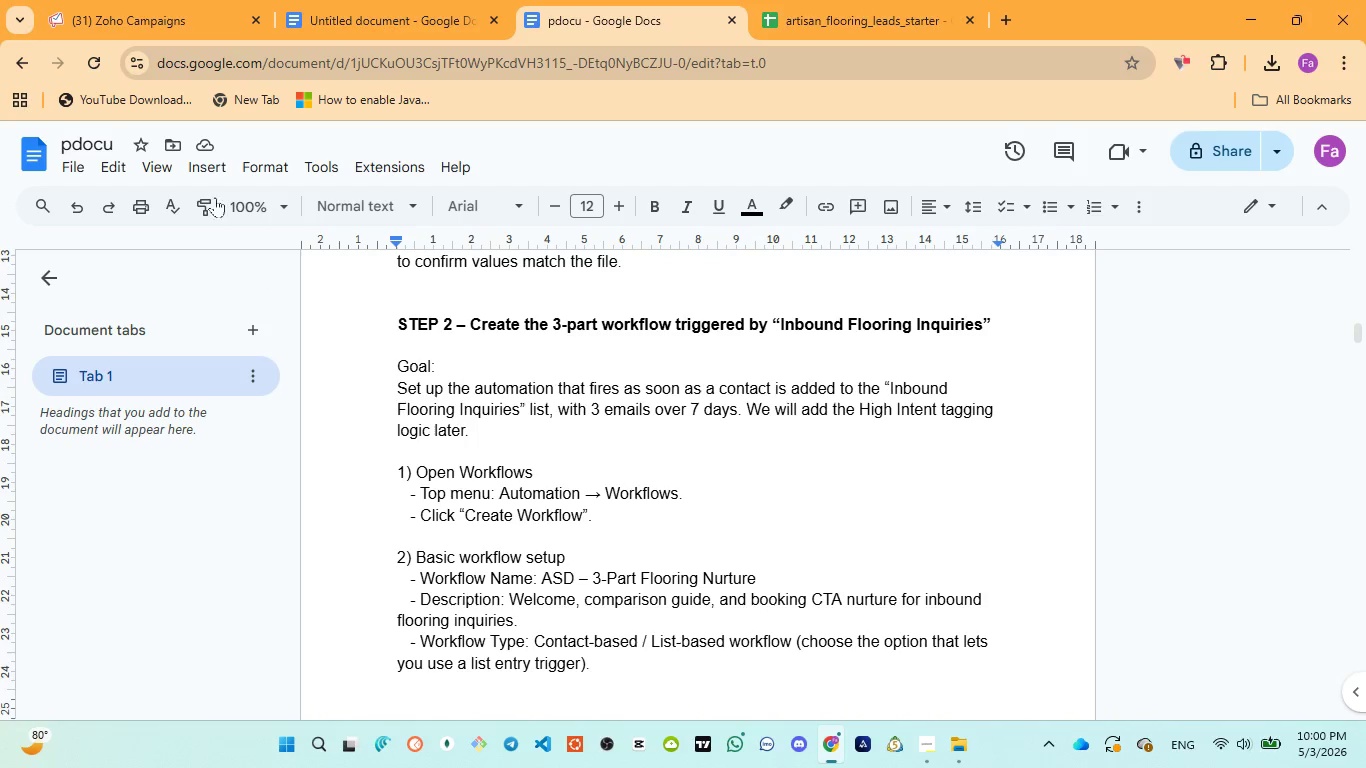 
left_click([90, 9])
 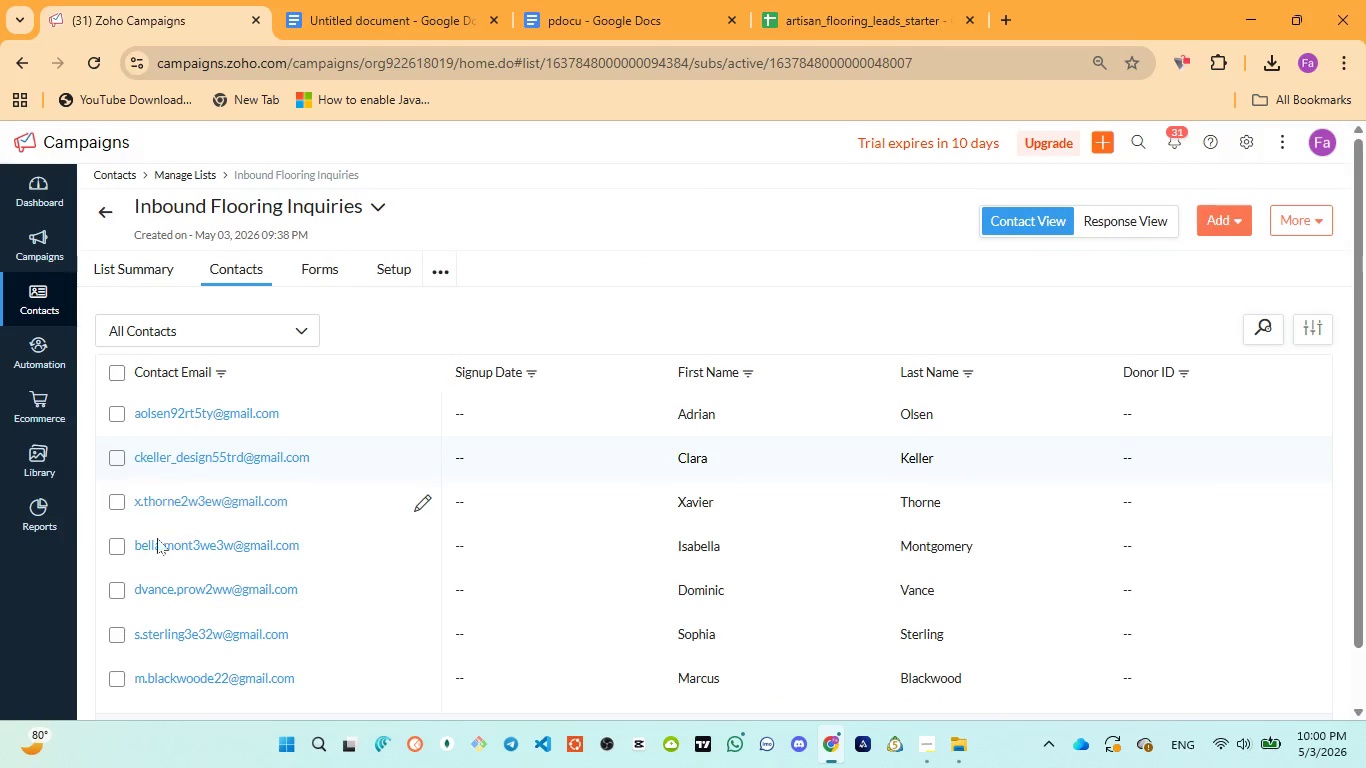 
left_click([157, 538])
 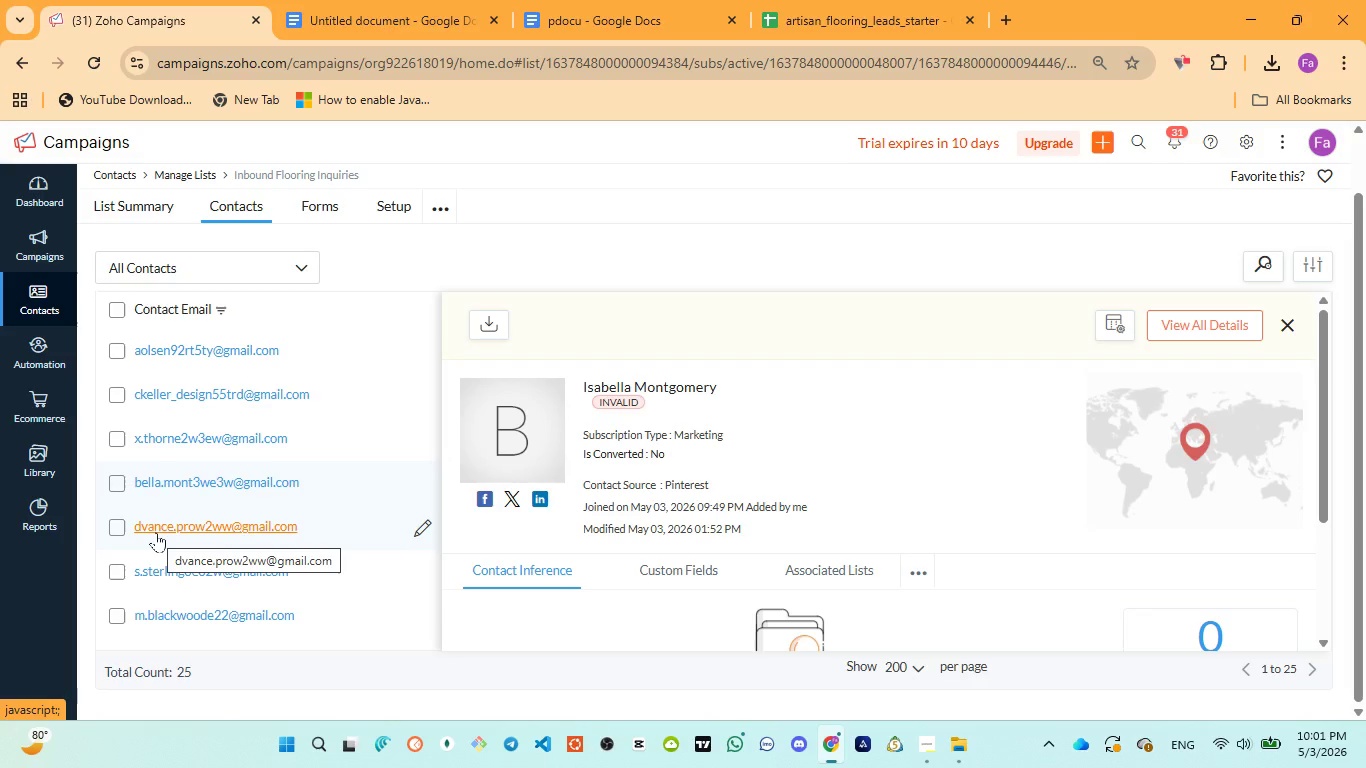 
wait(59.16)
 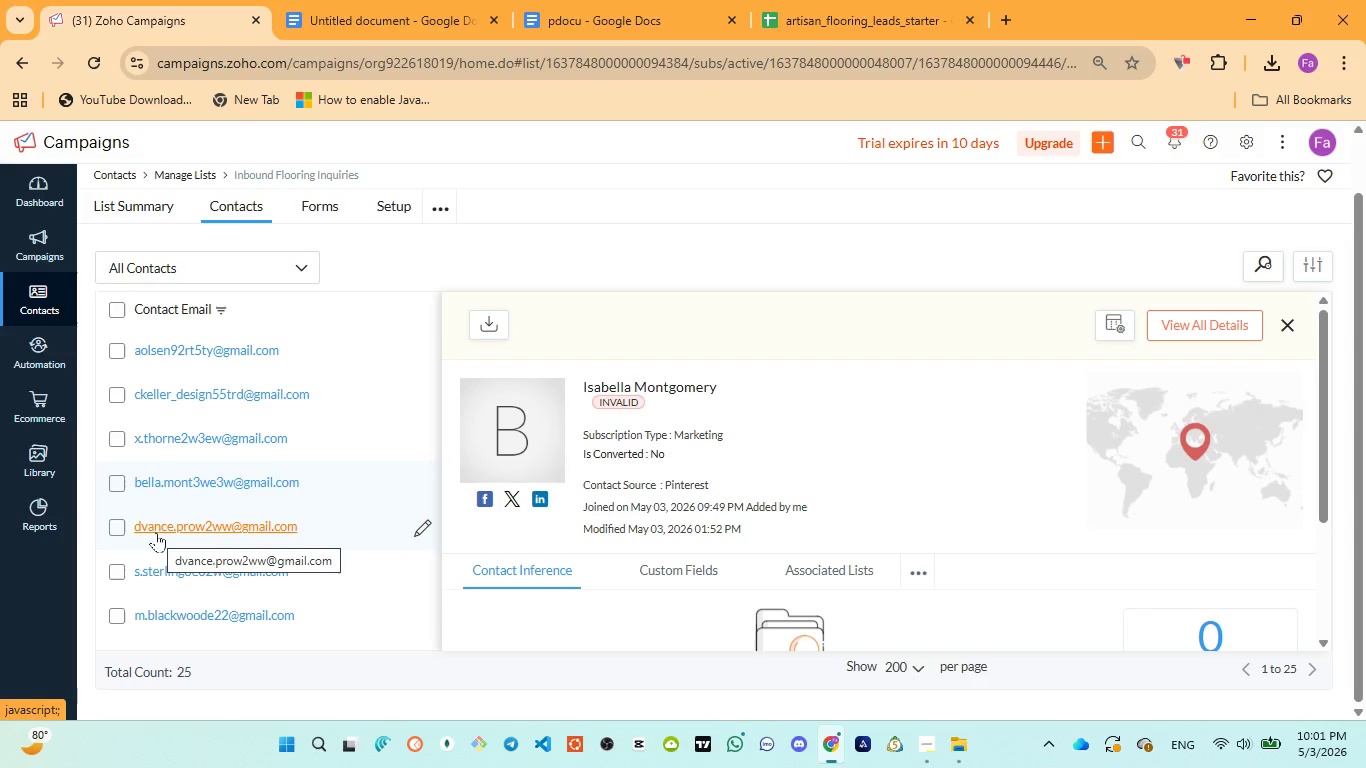 
scroll: coordinate [711, 441], scroll_direction: down, amount: 1.0
 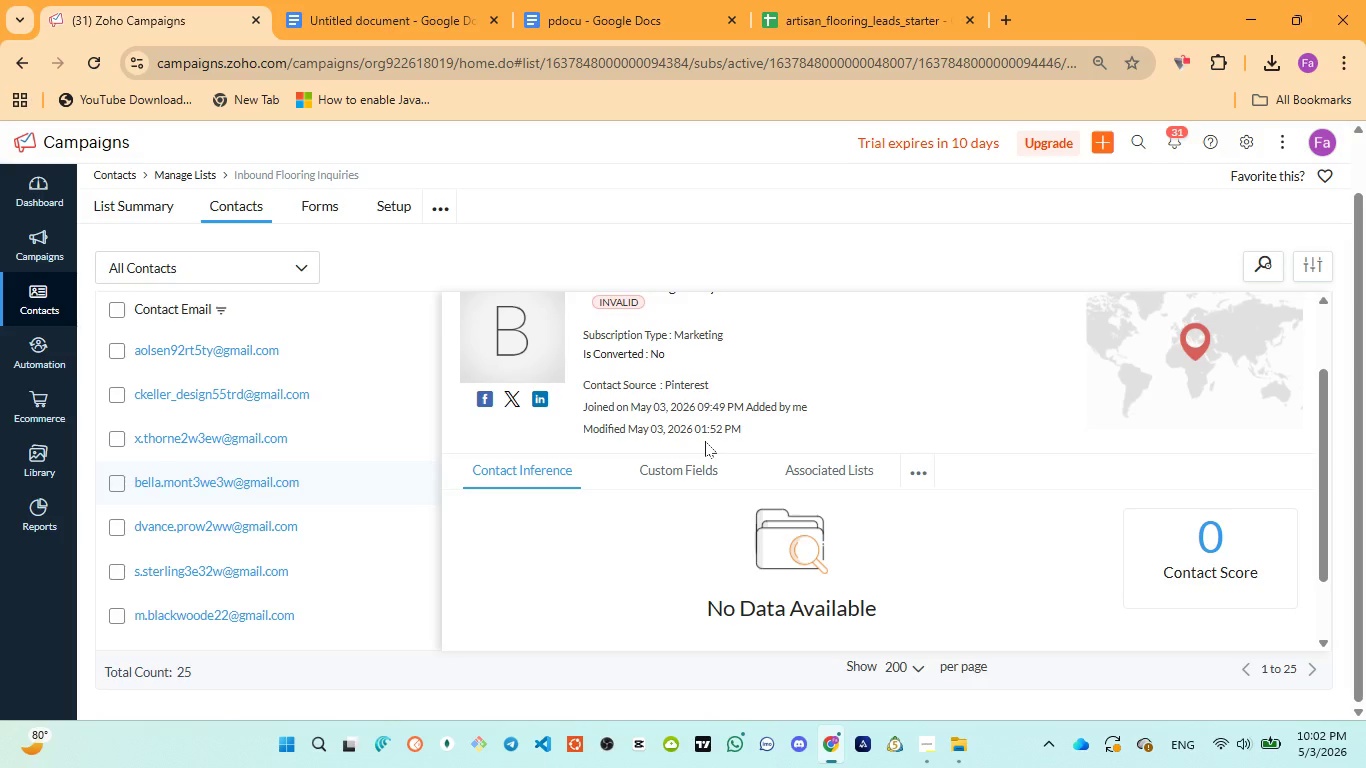 
wait(44.53)
 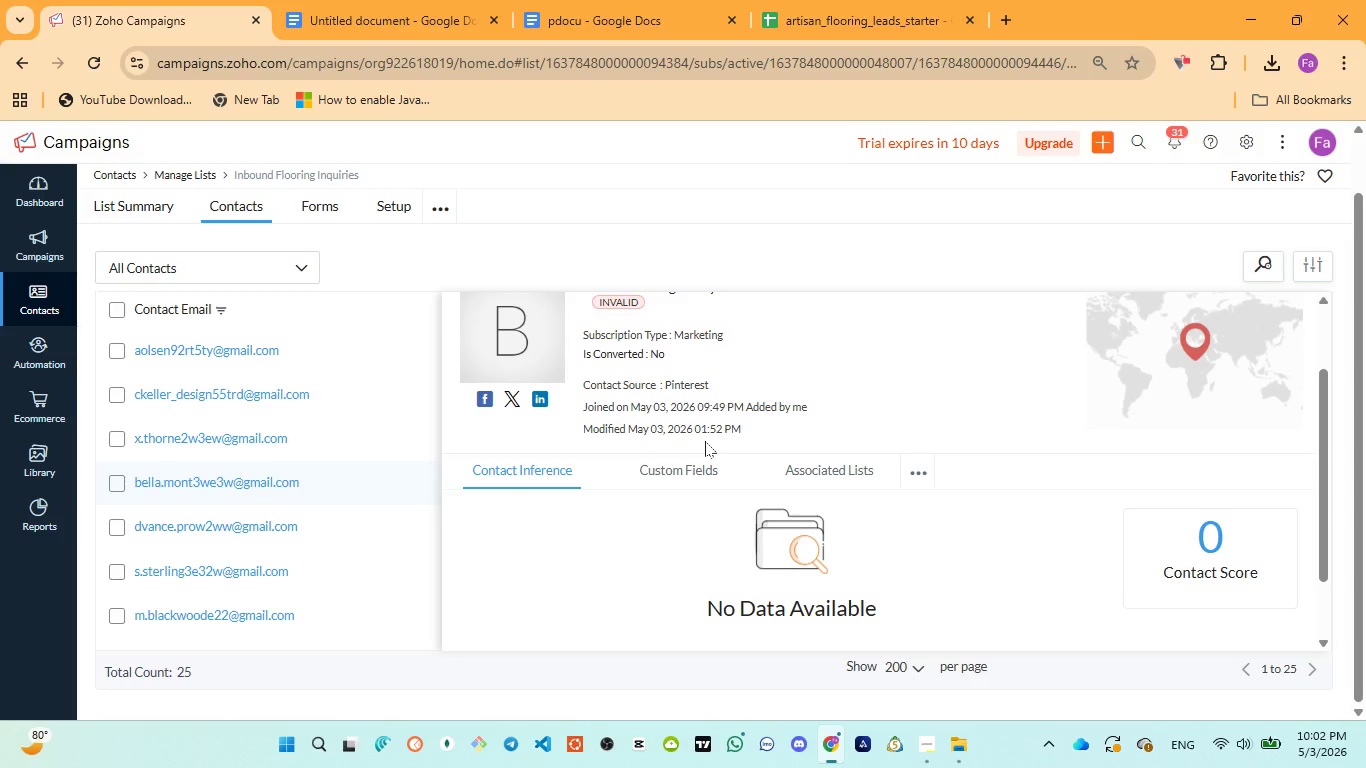 
left_click([316, 30])
 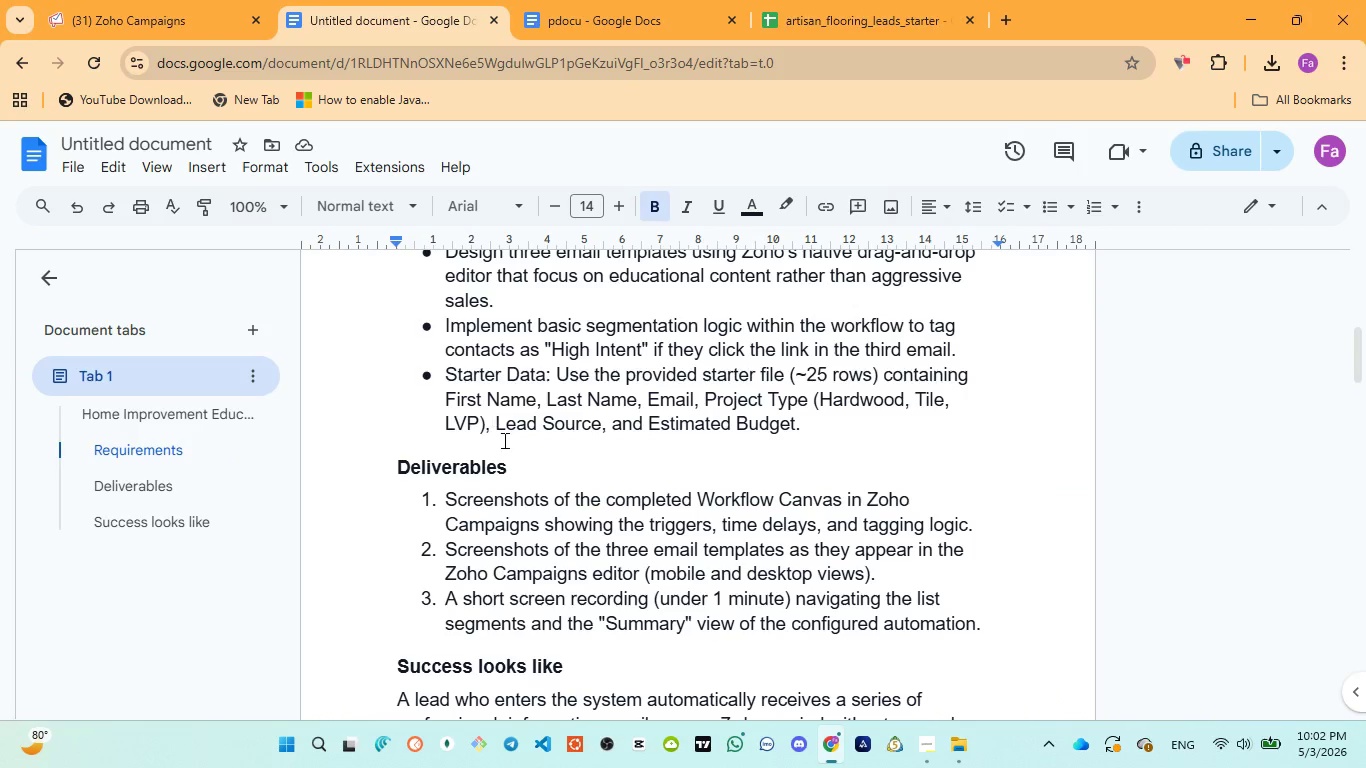 
scroll: coordinate [505, 444], scroll_direction: up, amount: 1.0
 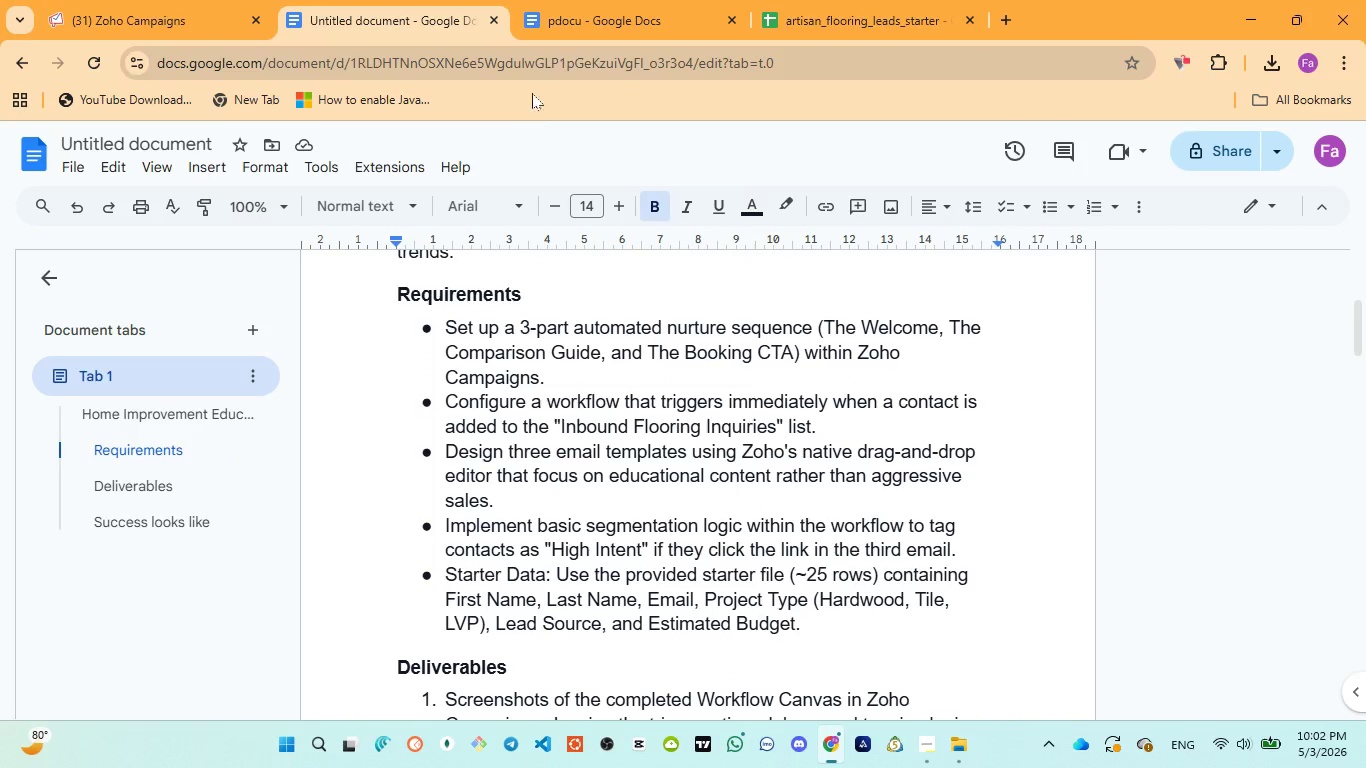 
left_click([550, 0])
 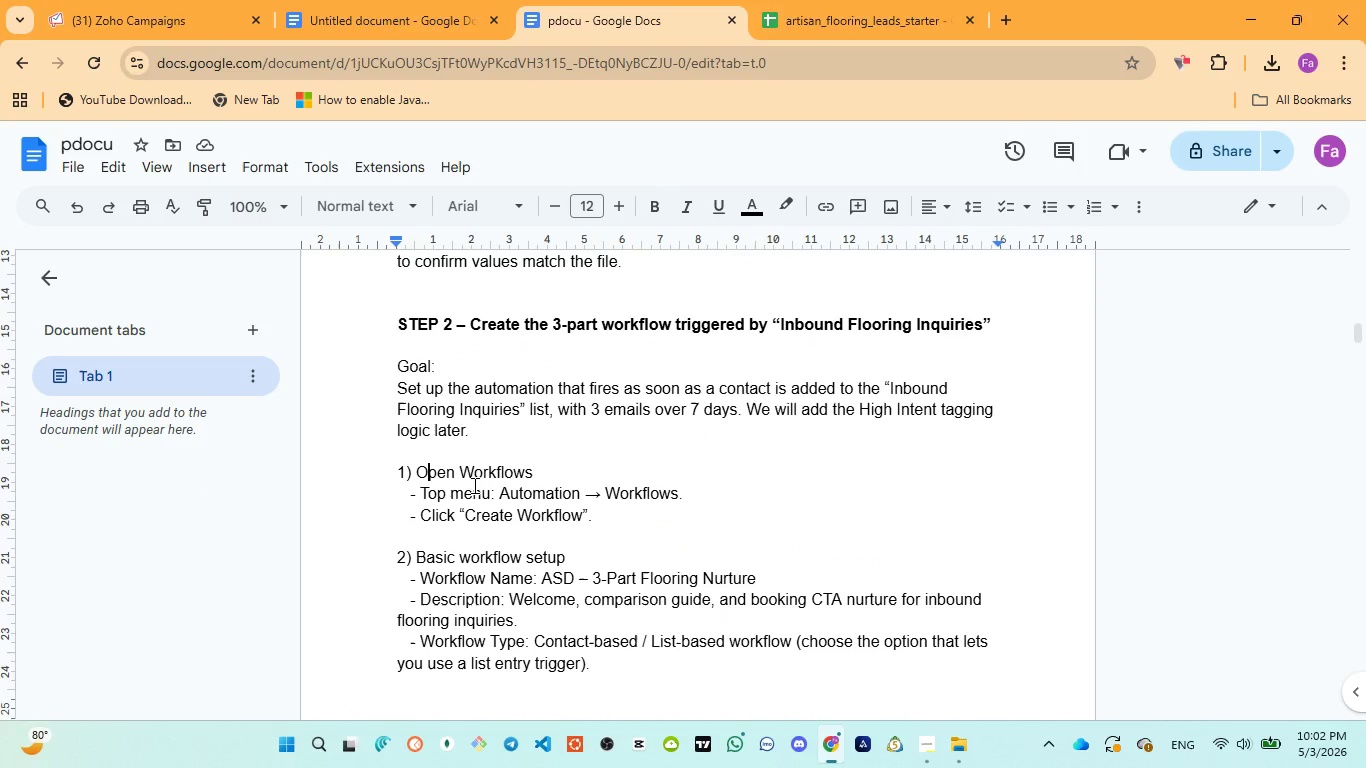 
scroll: coordinate [473, 480], scroll_direction: none, amount: 0.0
 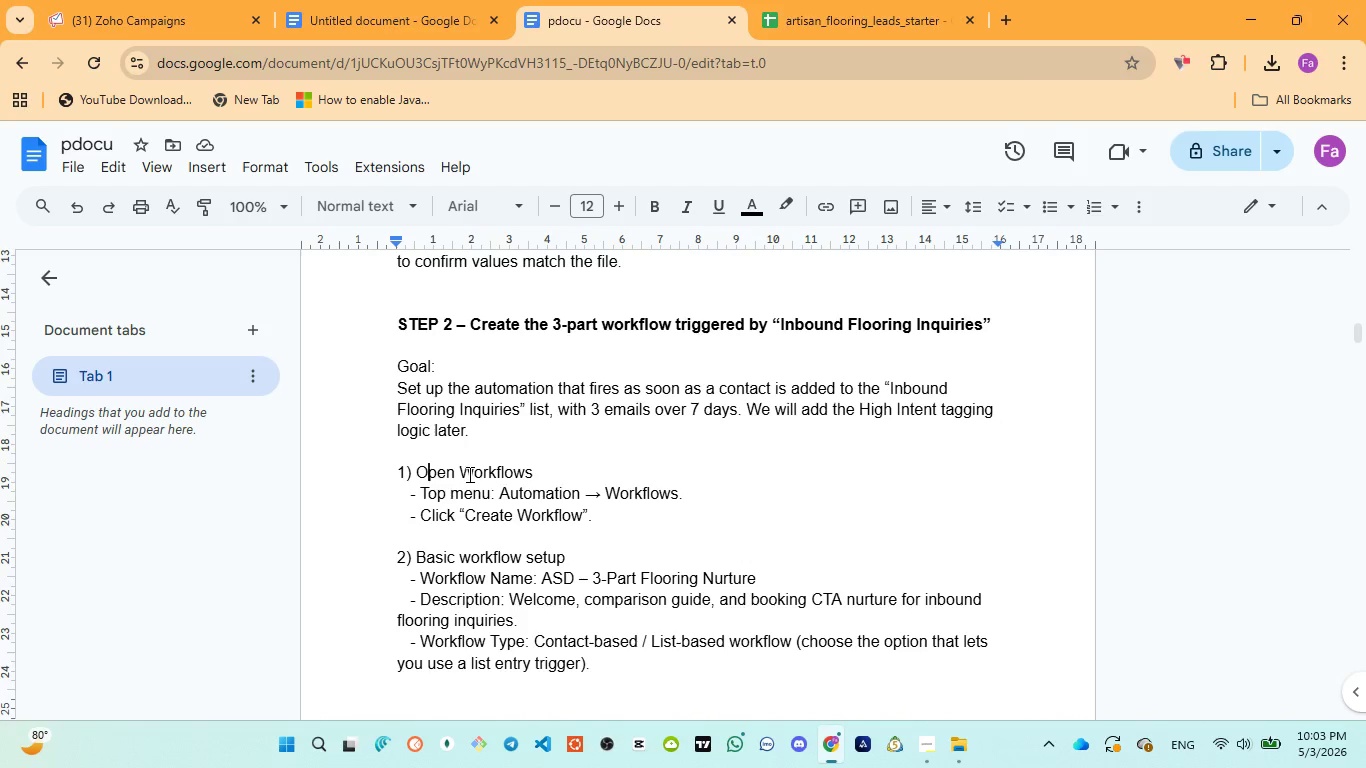 
wait(26.8)
 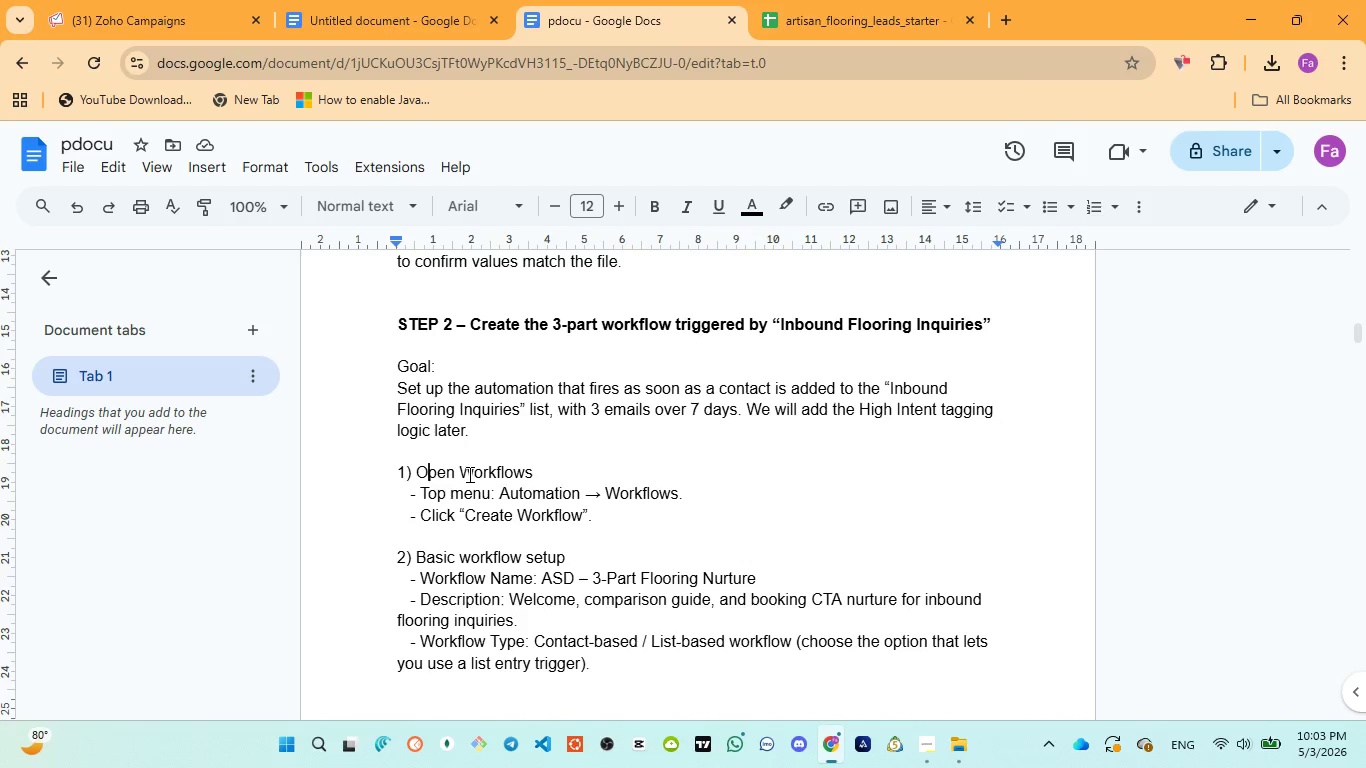 
left_click([27, 208])
 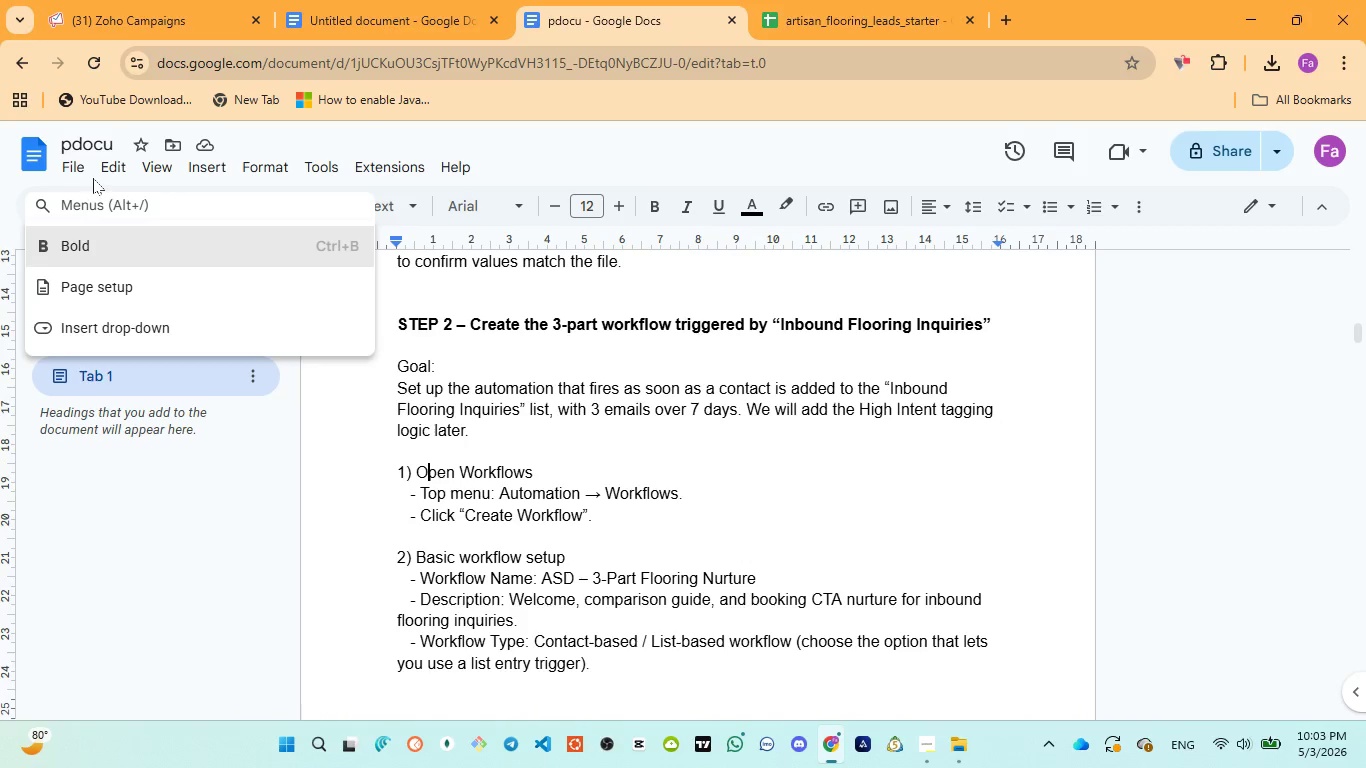 
left_click([72, 174])
 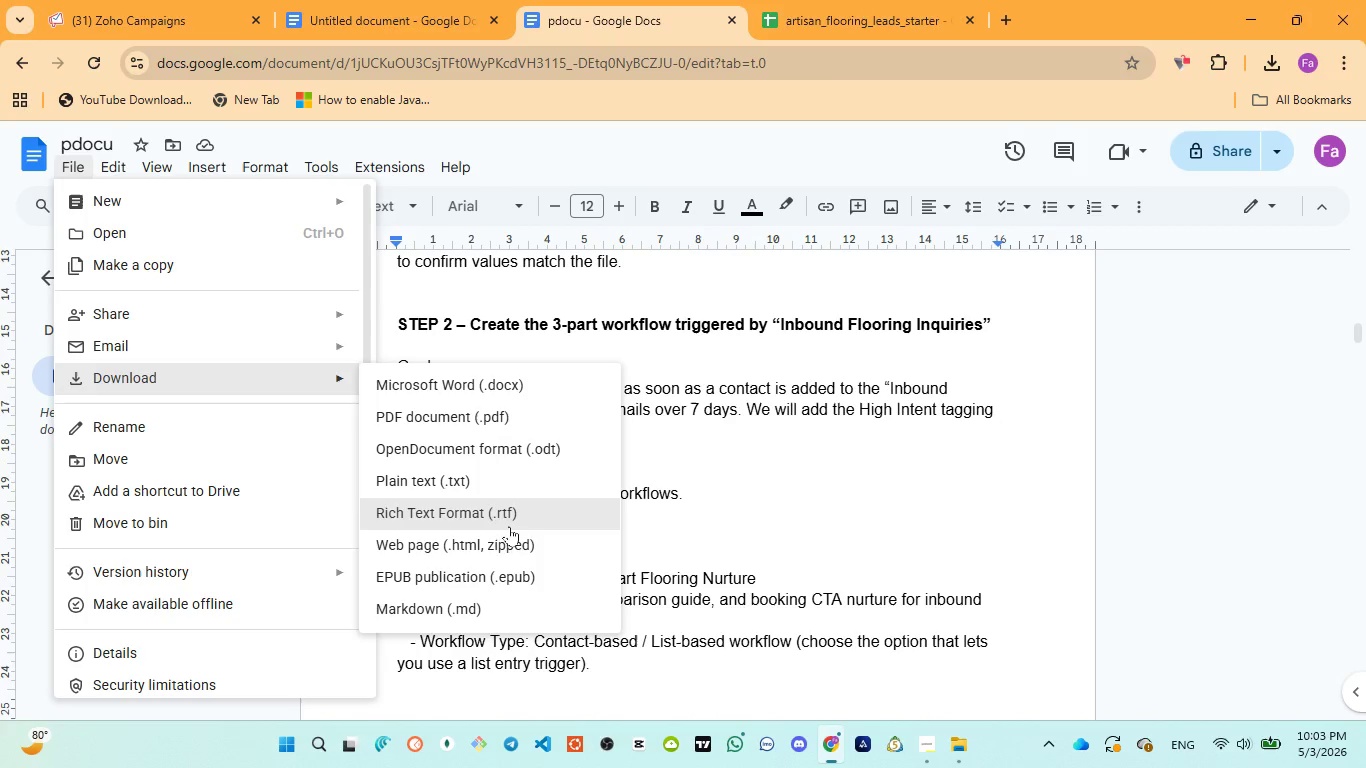 
left_click([517, 544])
 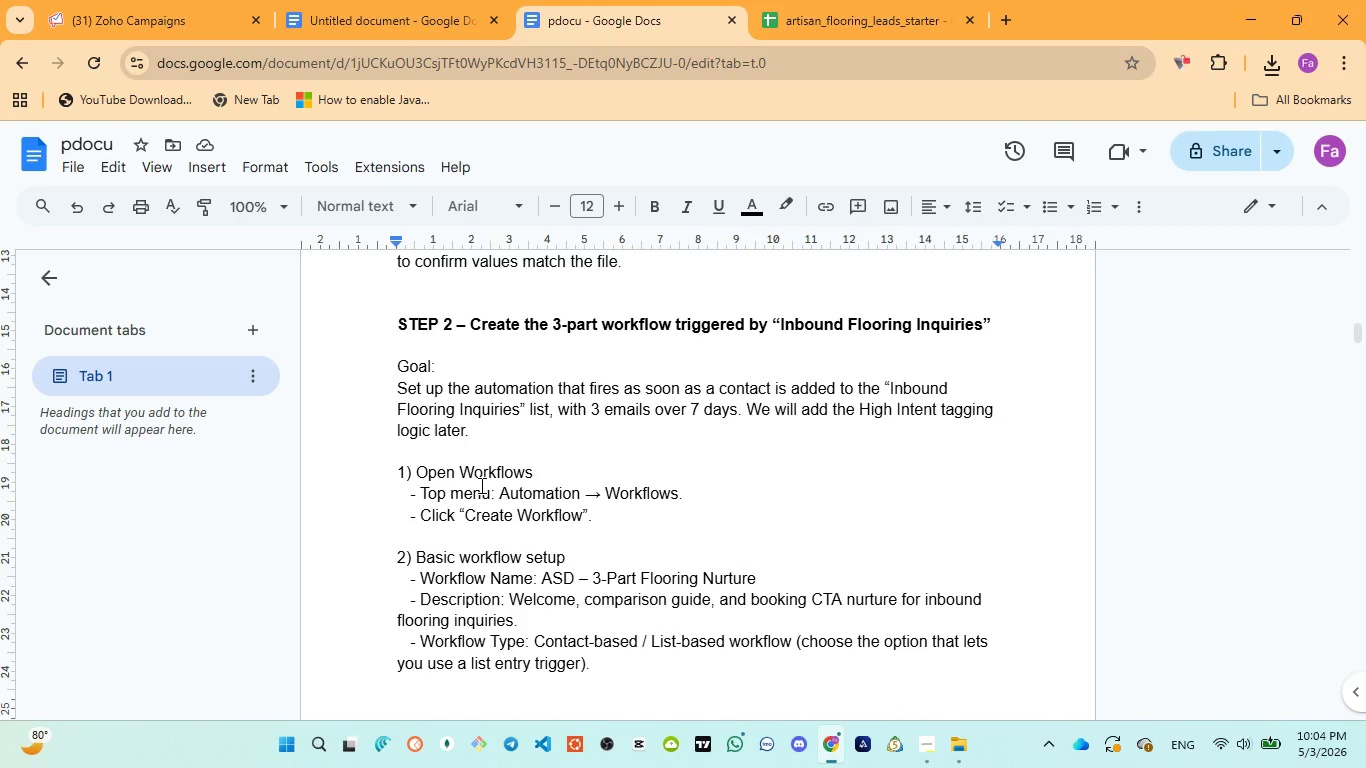 
wait(56.05)
 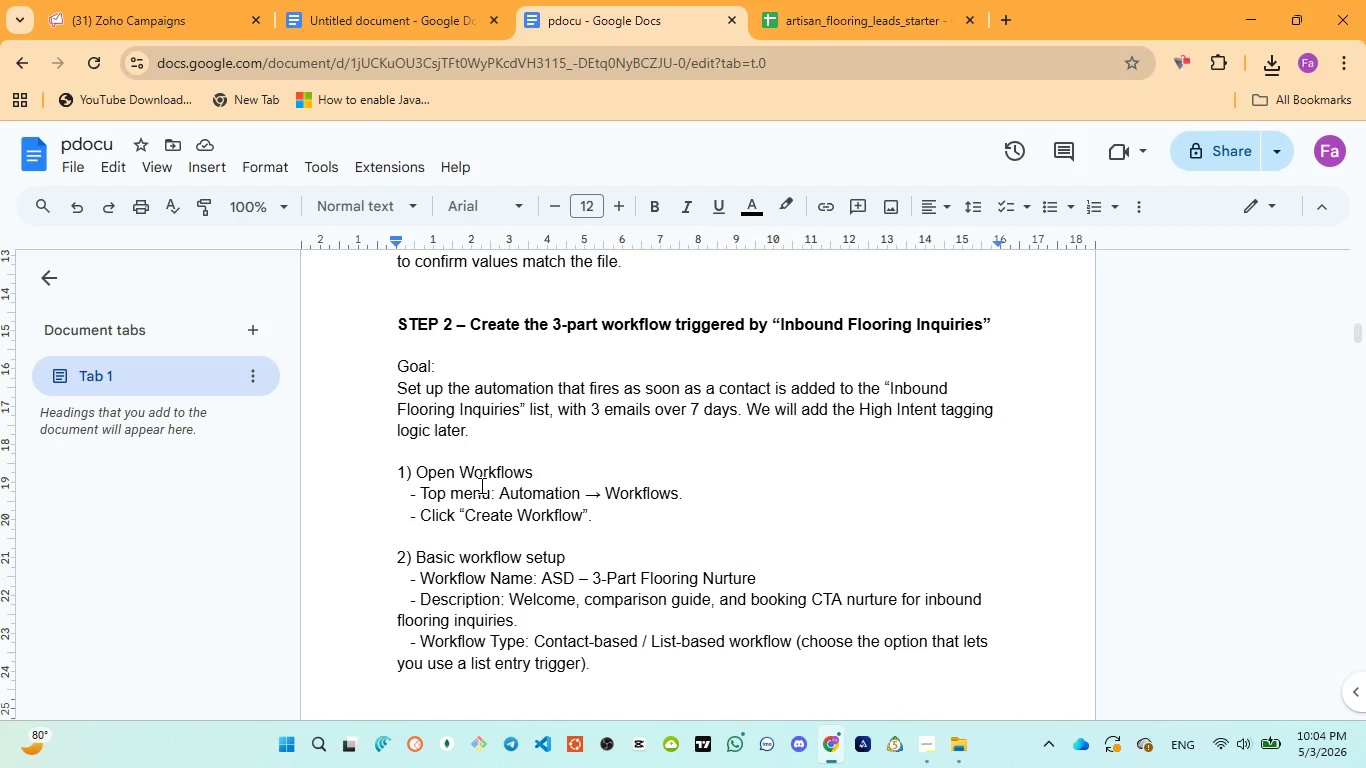 
scroll: coordinate [717, 448], scroll_direction: none, amount: 0.0
 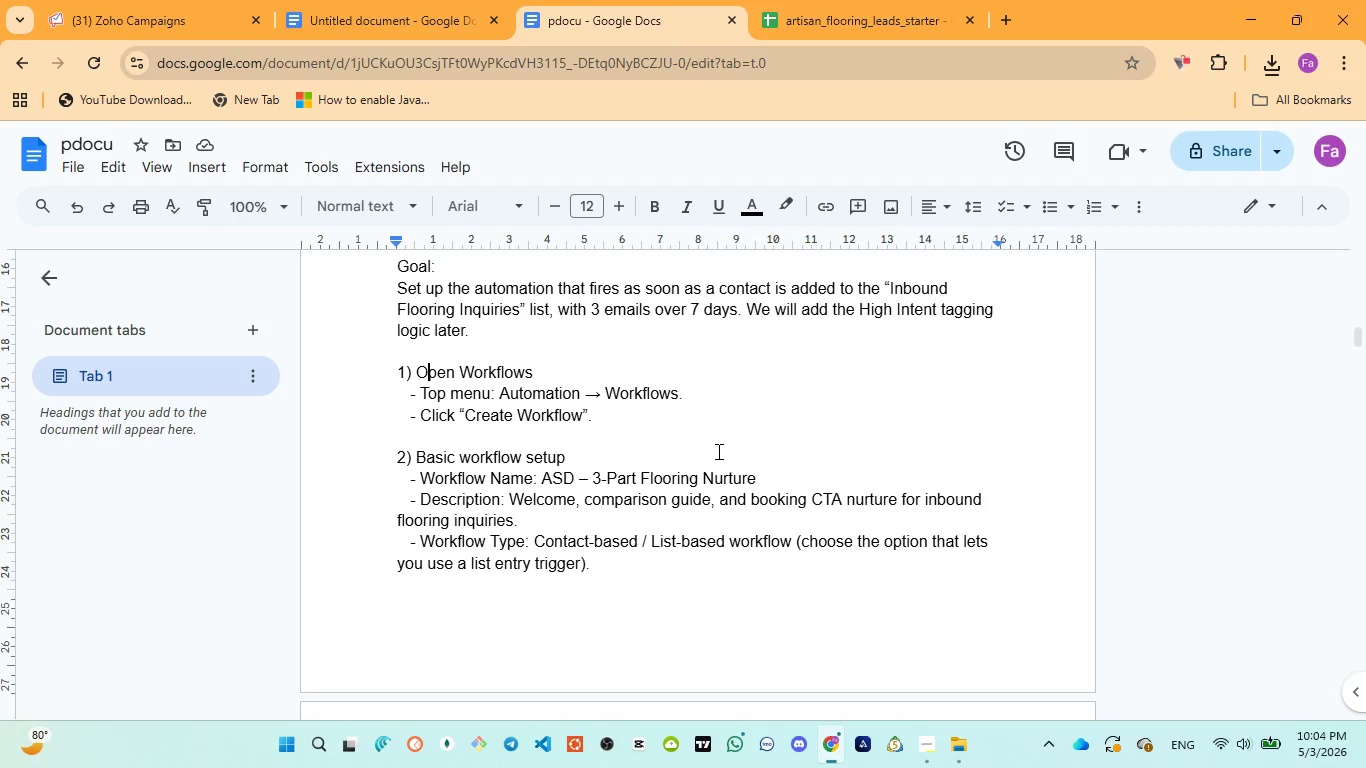 
scroll: coordinate [717, 451], scroll_direction: down, amount: 1.0
 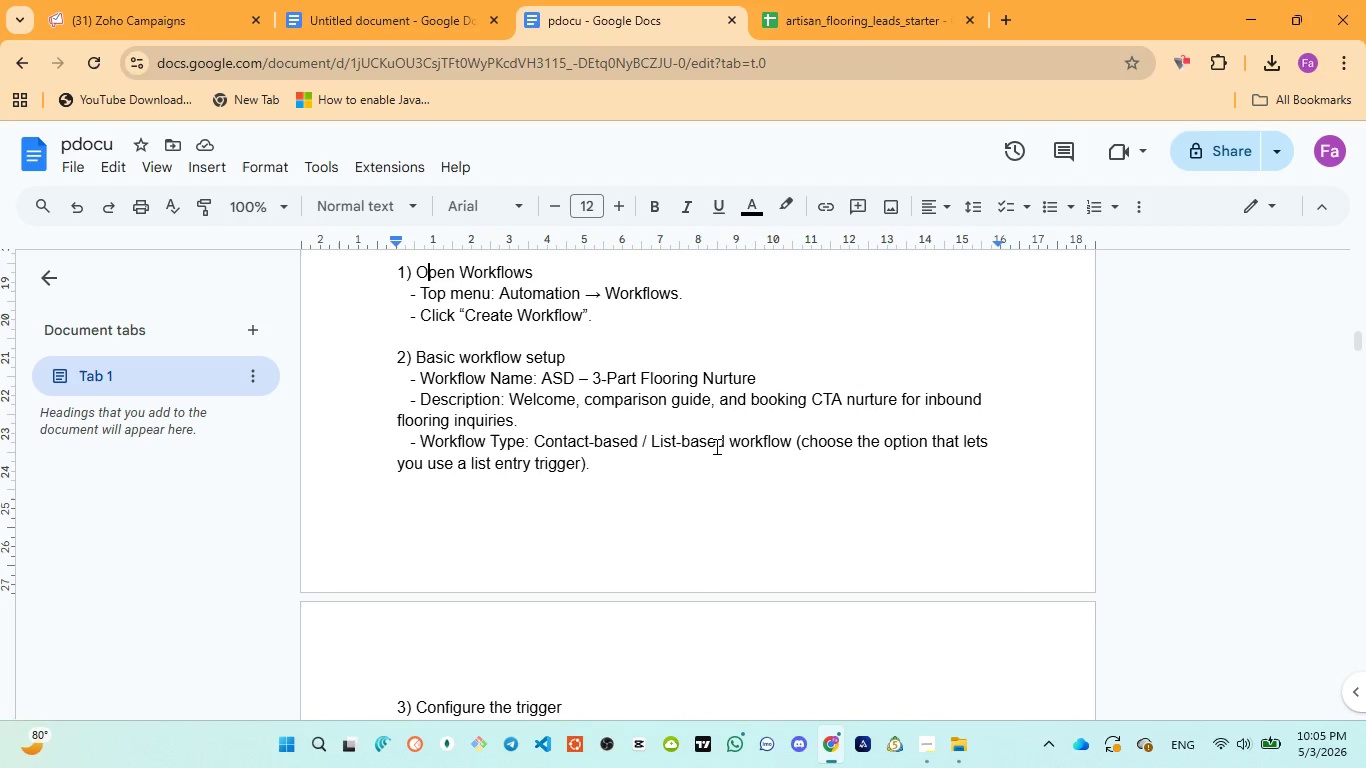 
wait(73.93)
 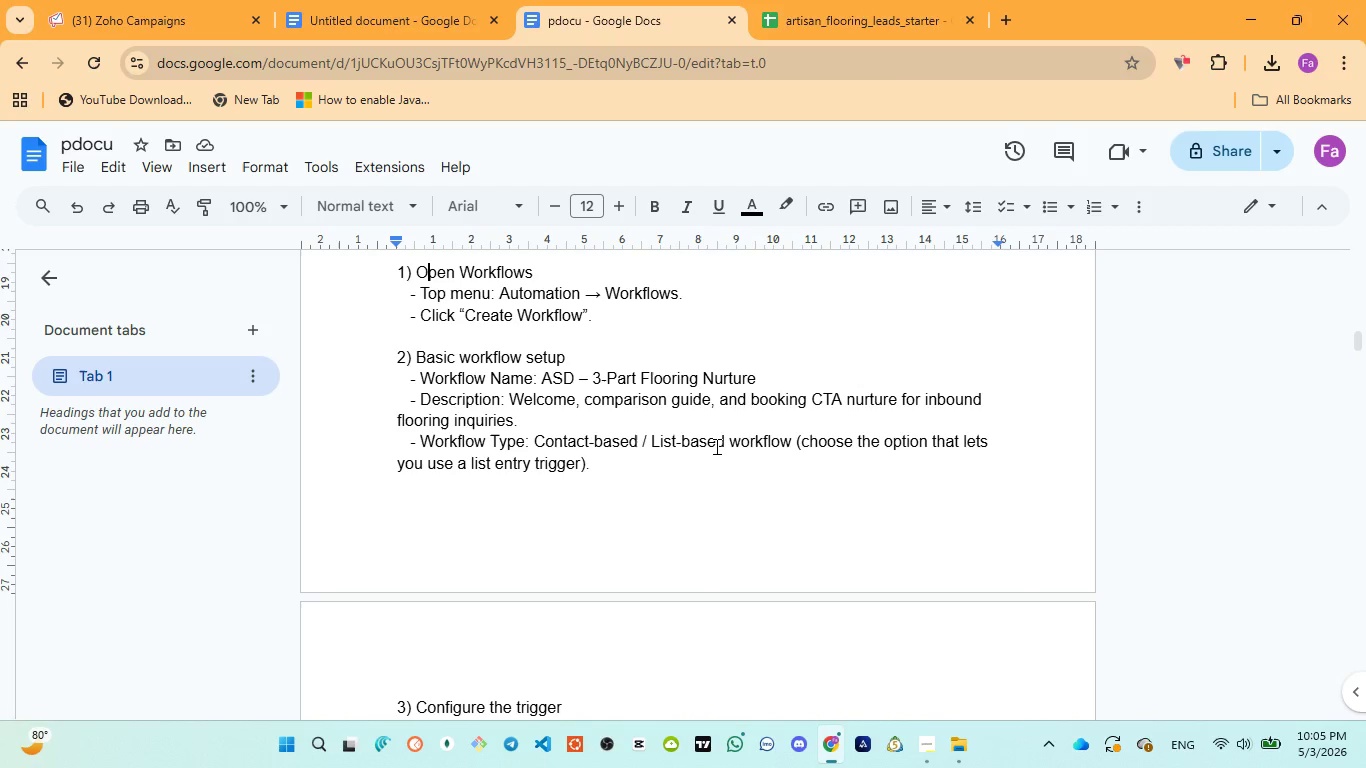 
scroll: coordinate [554, 370], scroll_direction: down, amount: 1.0
 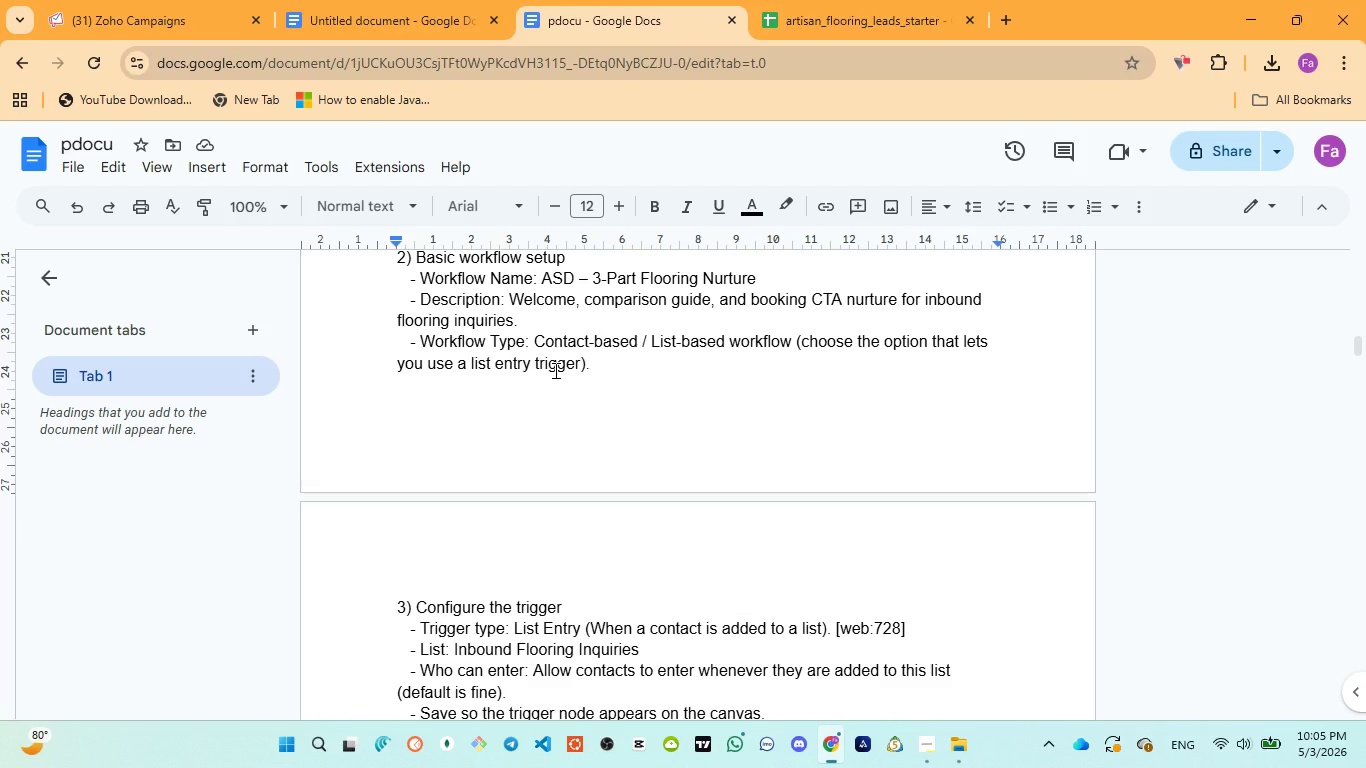 
scroll: coordinate [554, 370], scroll_direction: none, amount: 0.0
 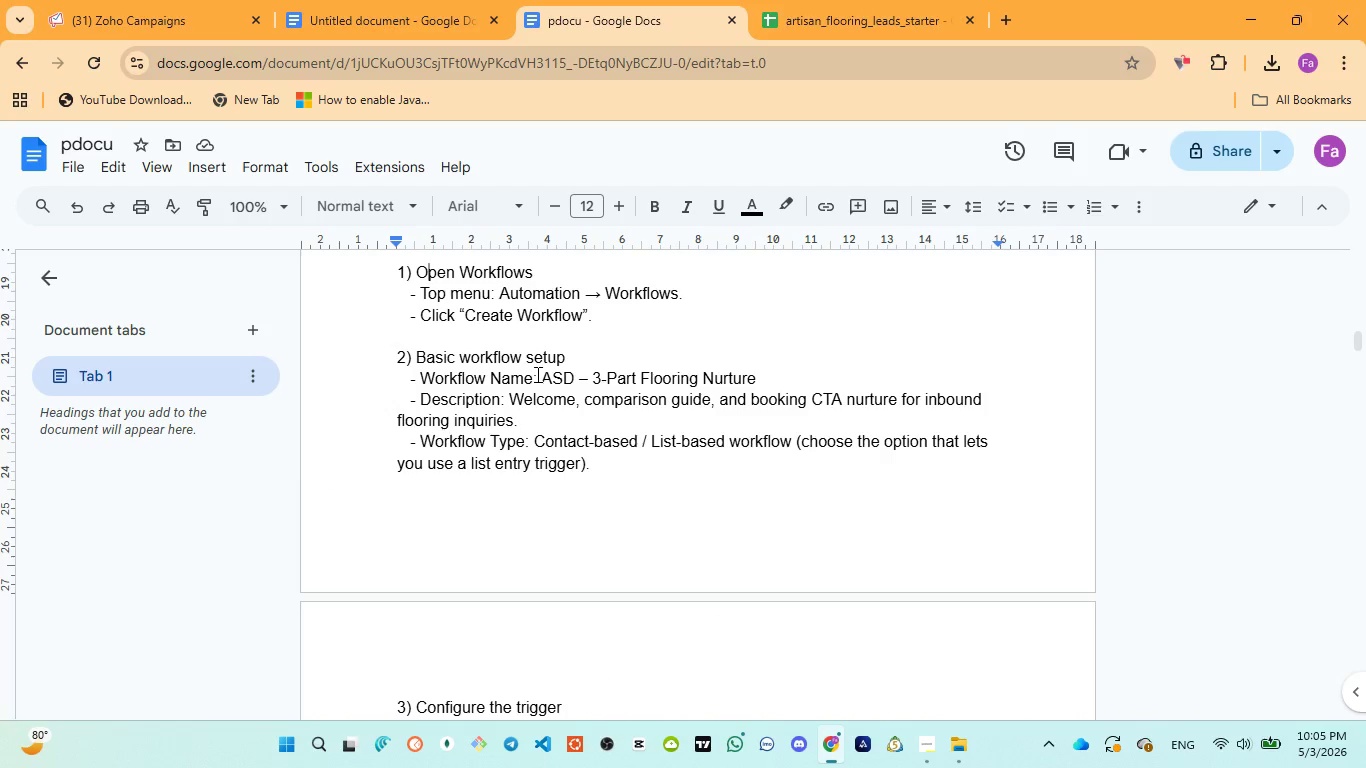 
left_click_drag(start_coordinate=[538, 373], to_coordinate=[753, 382])
 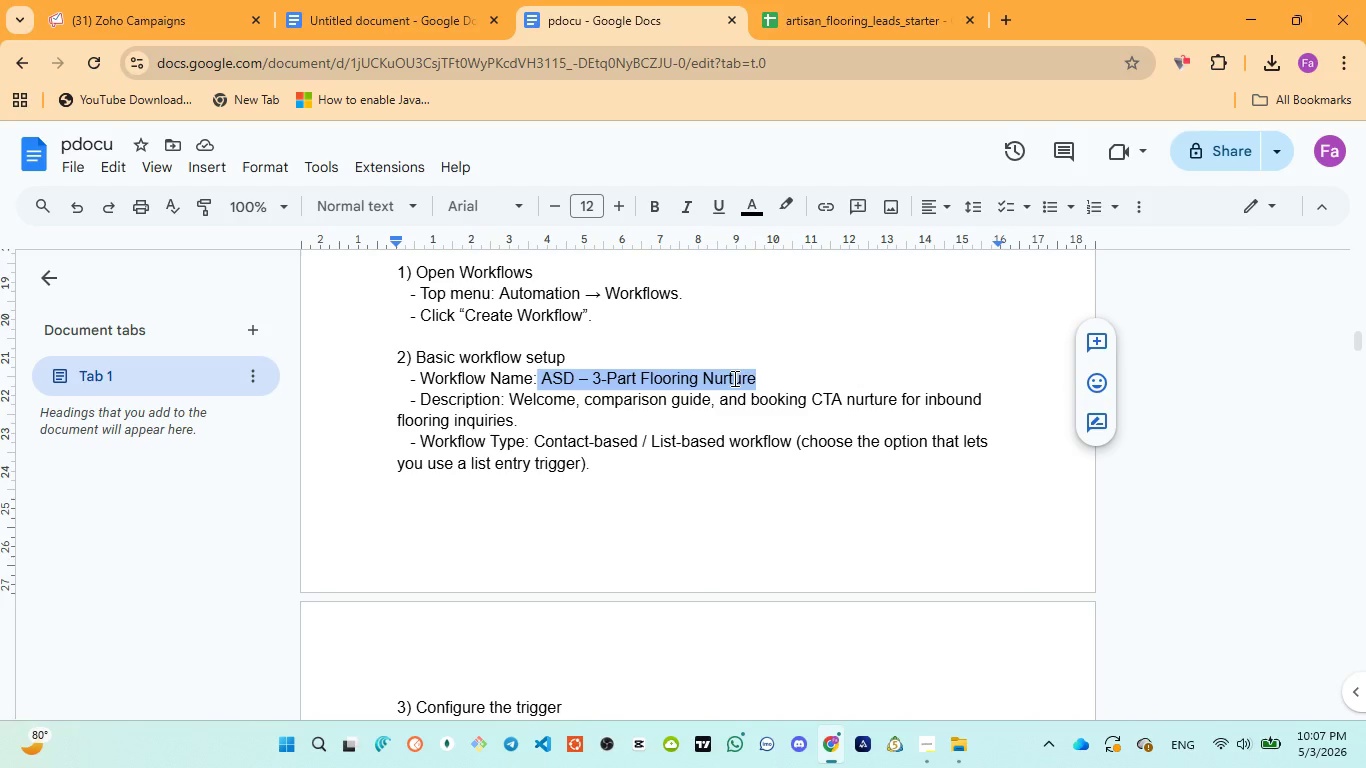 
wait(88.2)
 